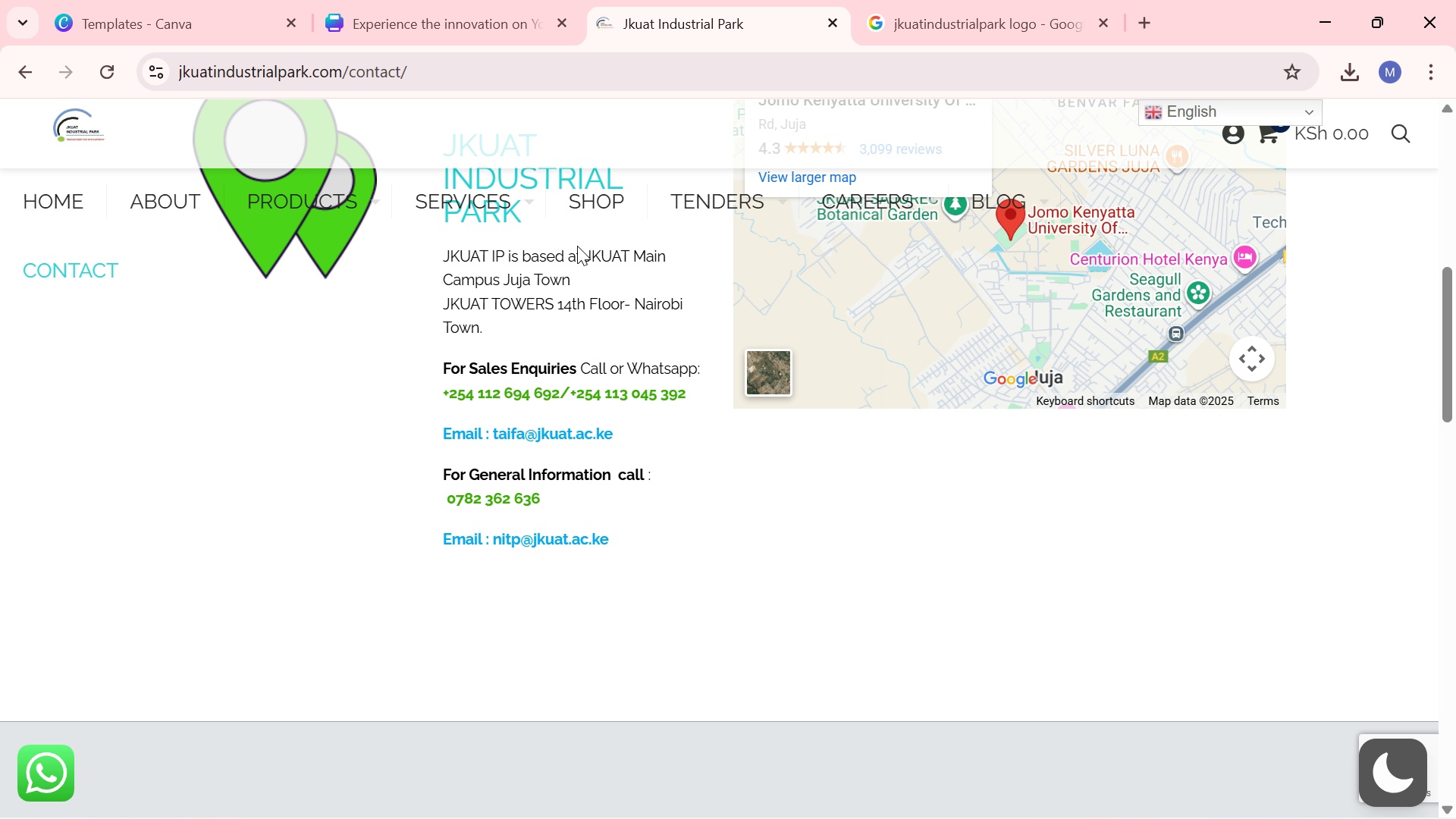 
left_click_drag(start_coordinate=[577, 246], to_coordinate=[589, 259])
 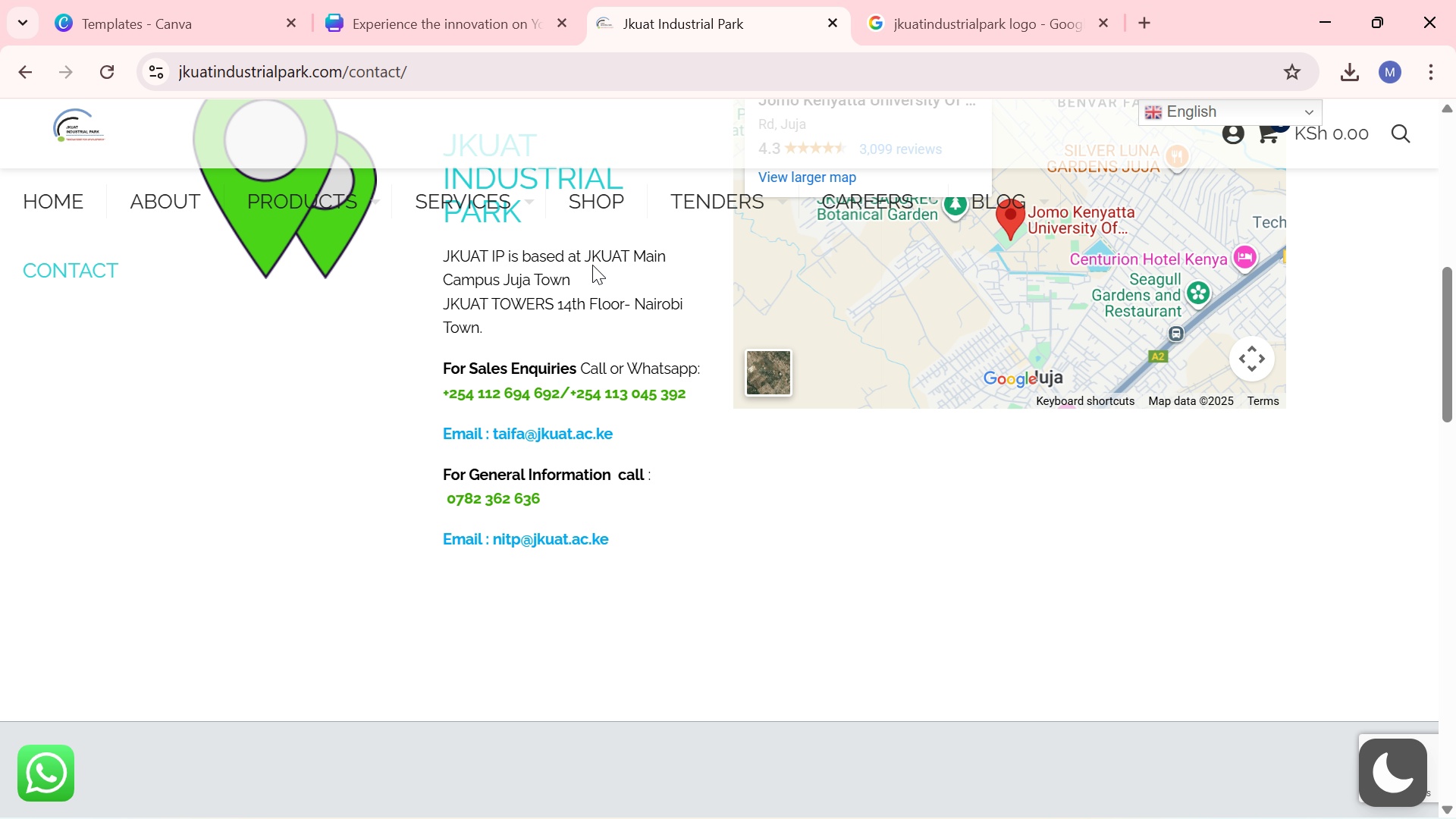 
left_click_drag(start_coordinate=[592, 261], to_coordinate=[479, 279])
 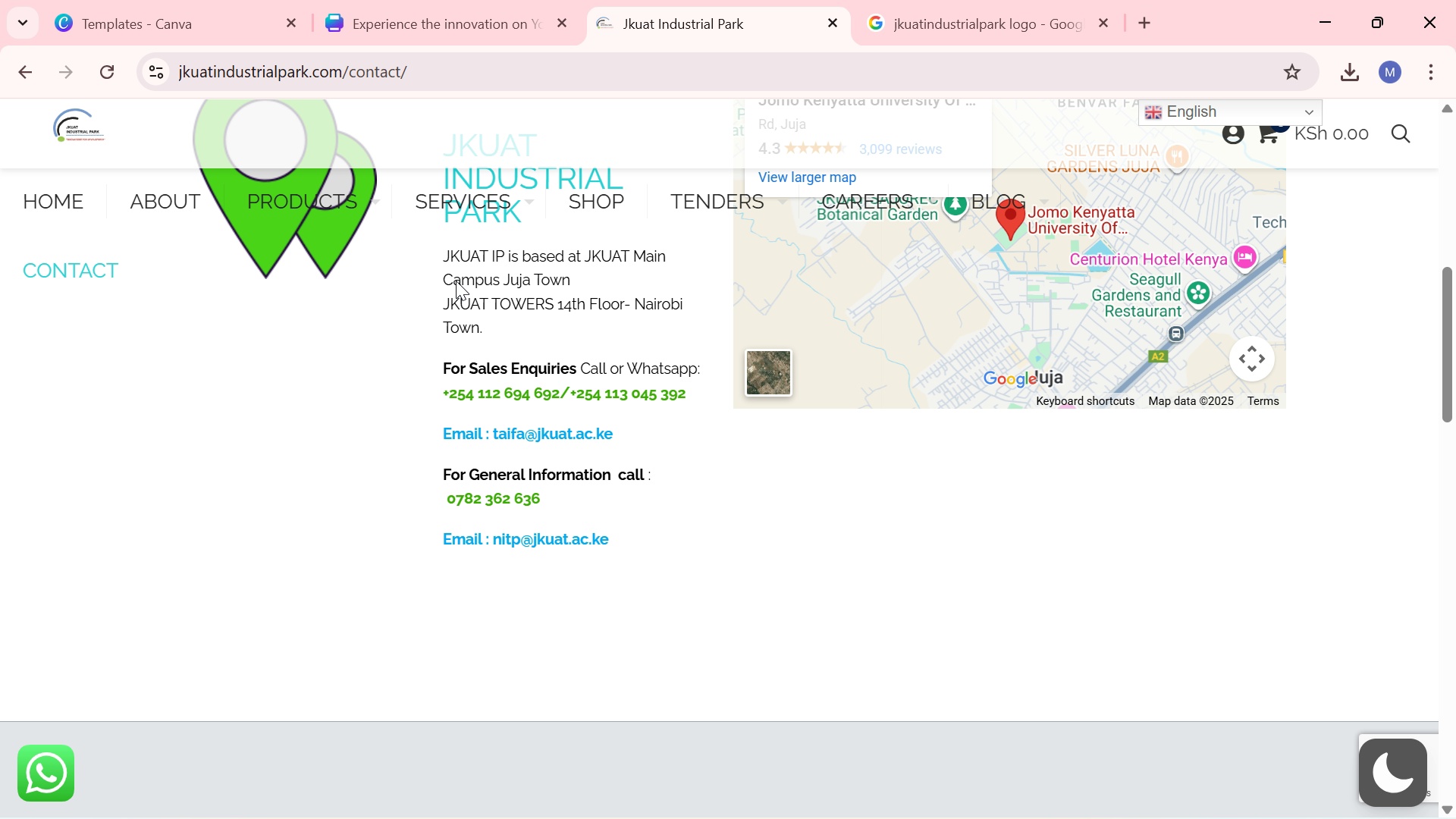 
left_click([456, 278])
 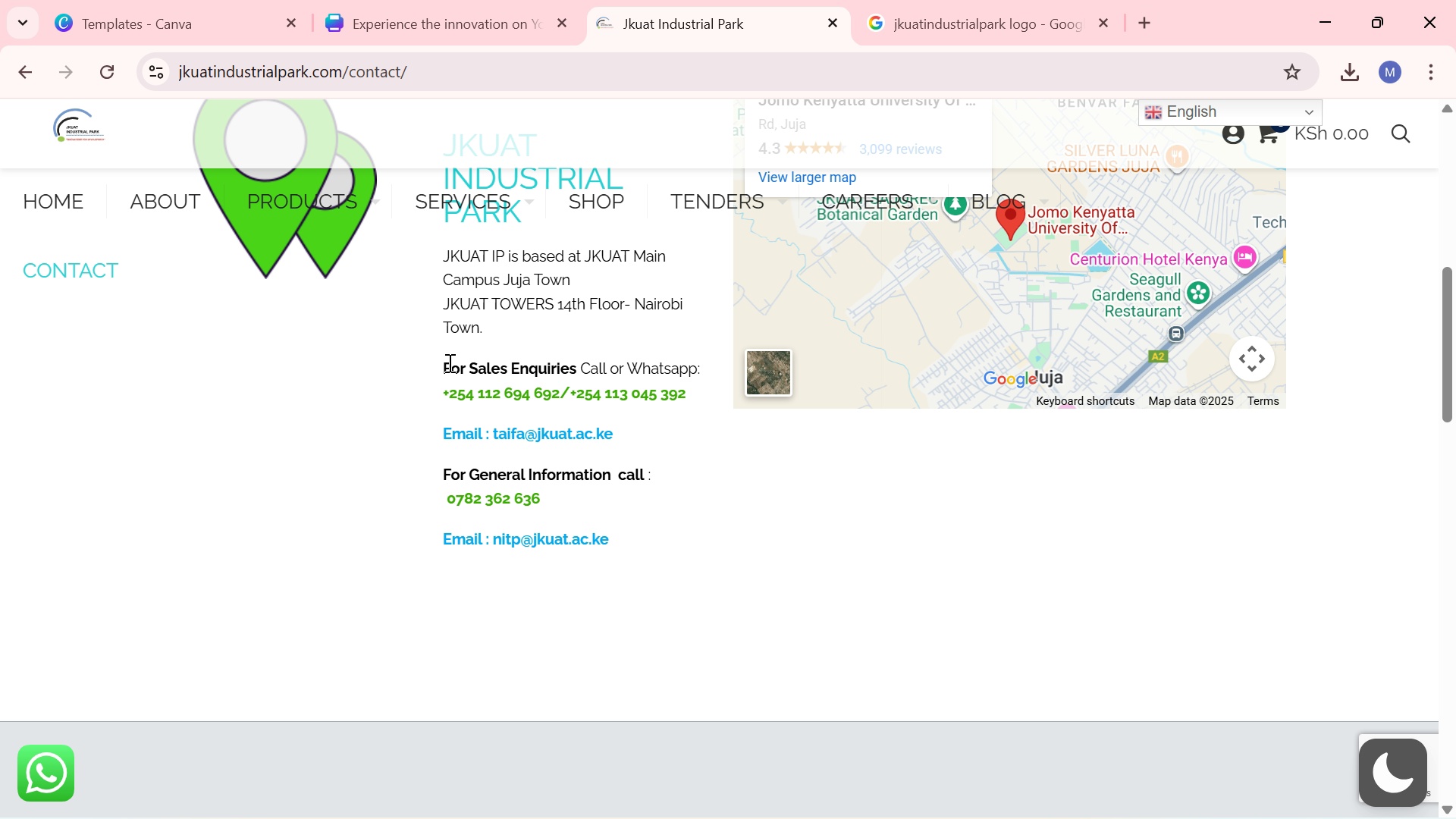 
left_click_drag(start_coordinate=[435, 360], to_coordinate=[583, 362])
 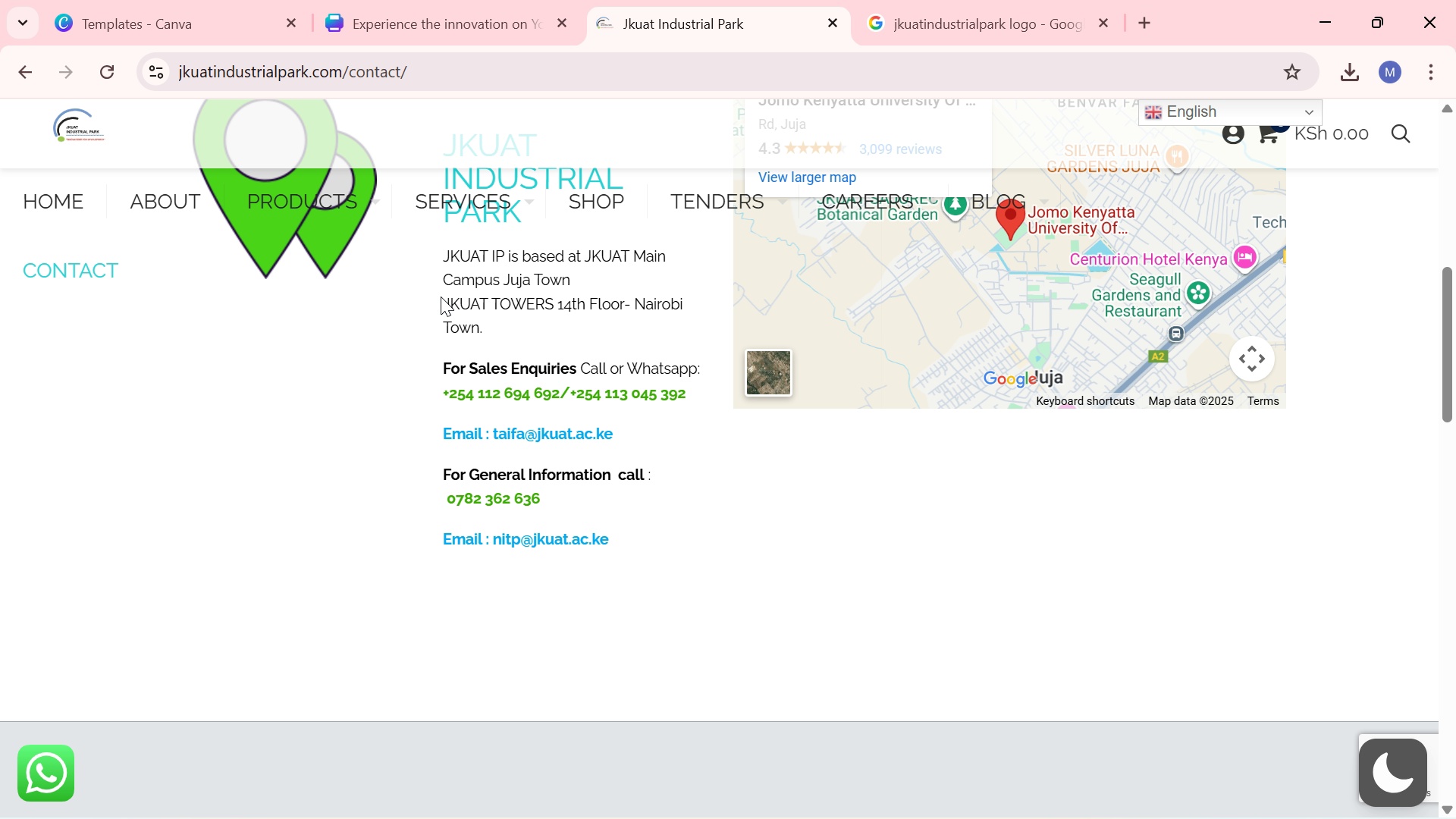 
left_click_drag(start_coordinate=[439, 297], to_coordinate=[625, 297])
 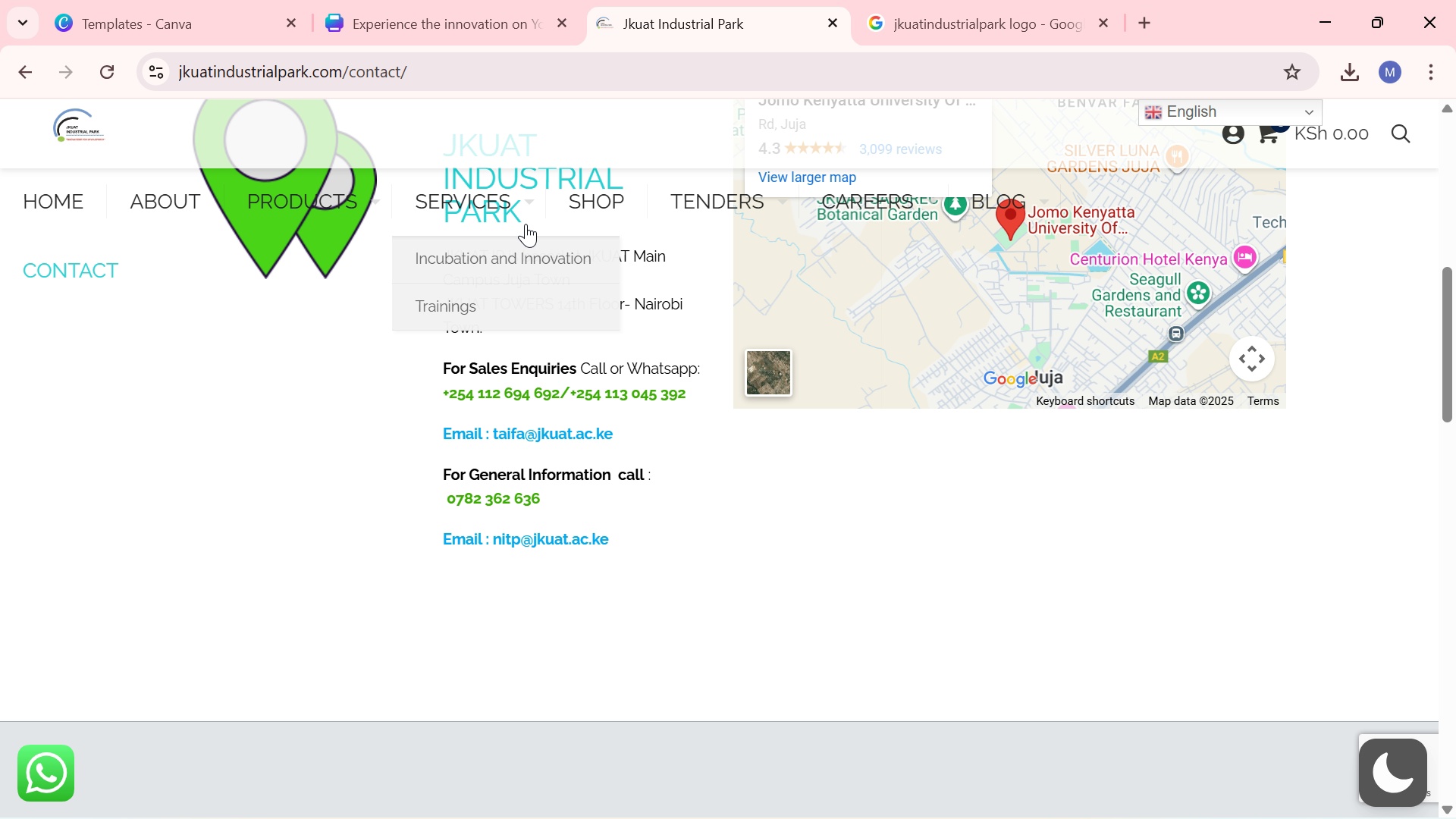 
left_click_drag(start_coordinate=[526, 224], to_coordinate=[529, 240])
 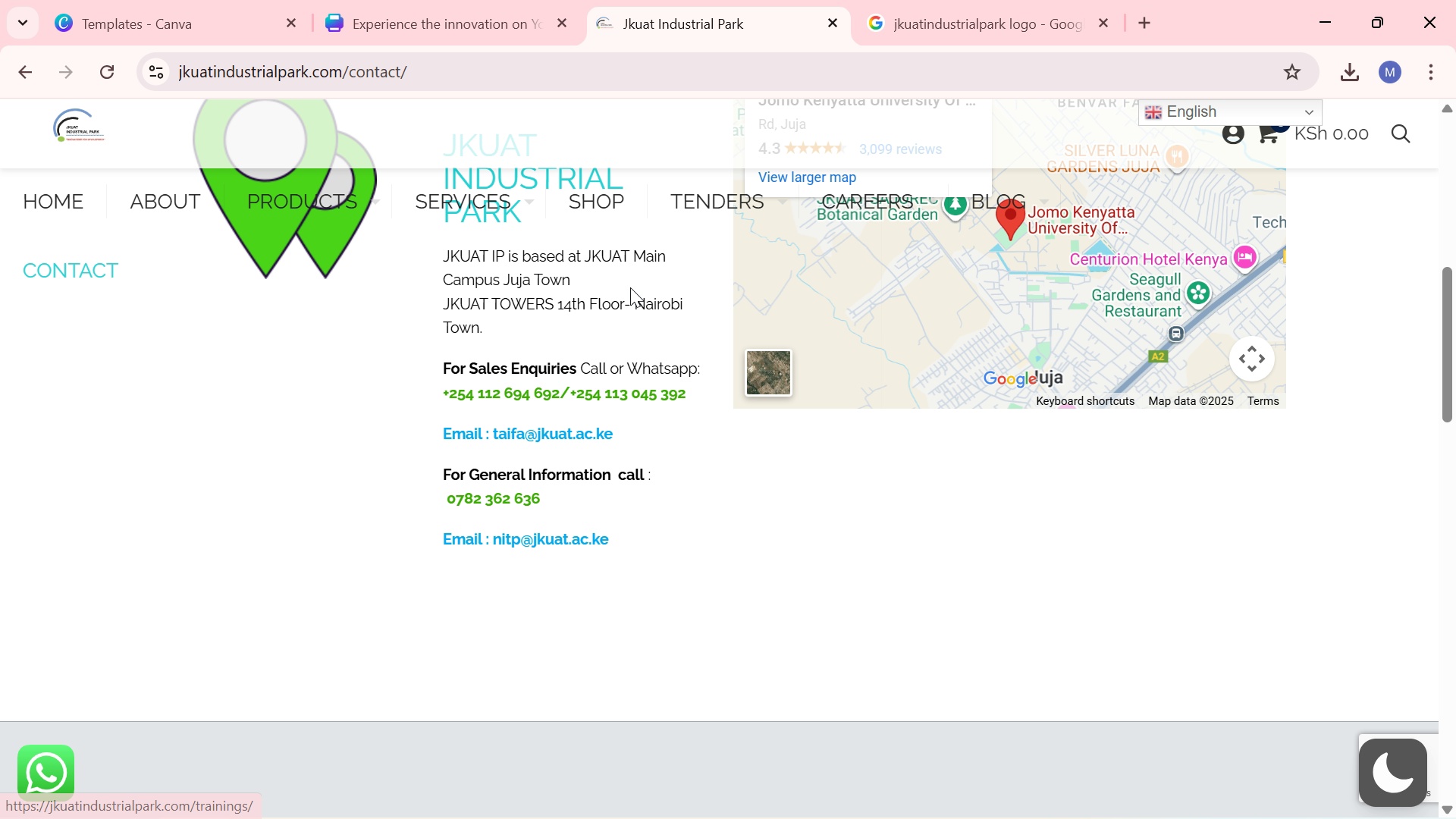 
left_click([630, 287])
 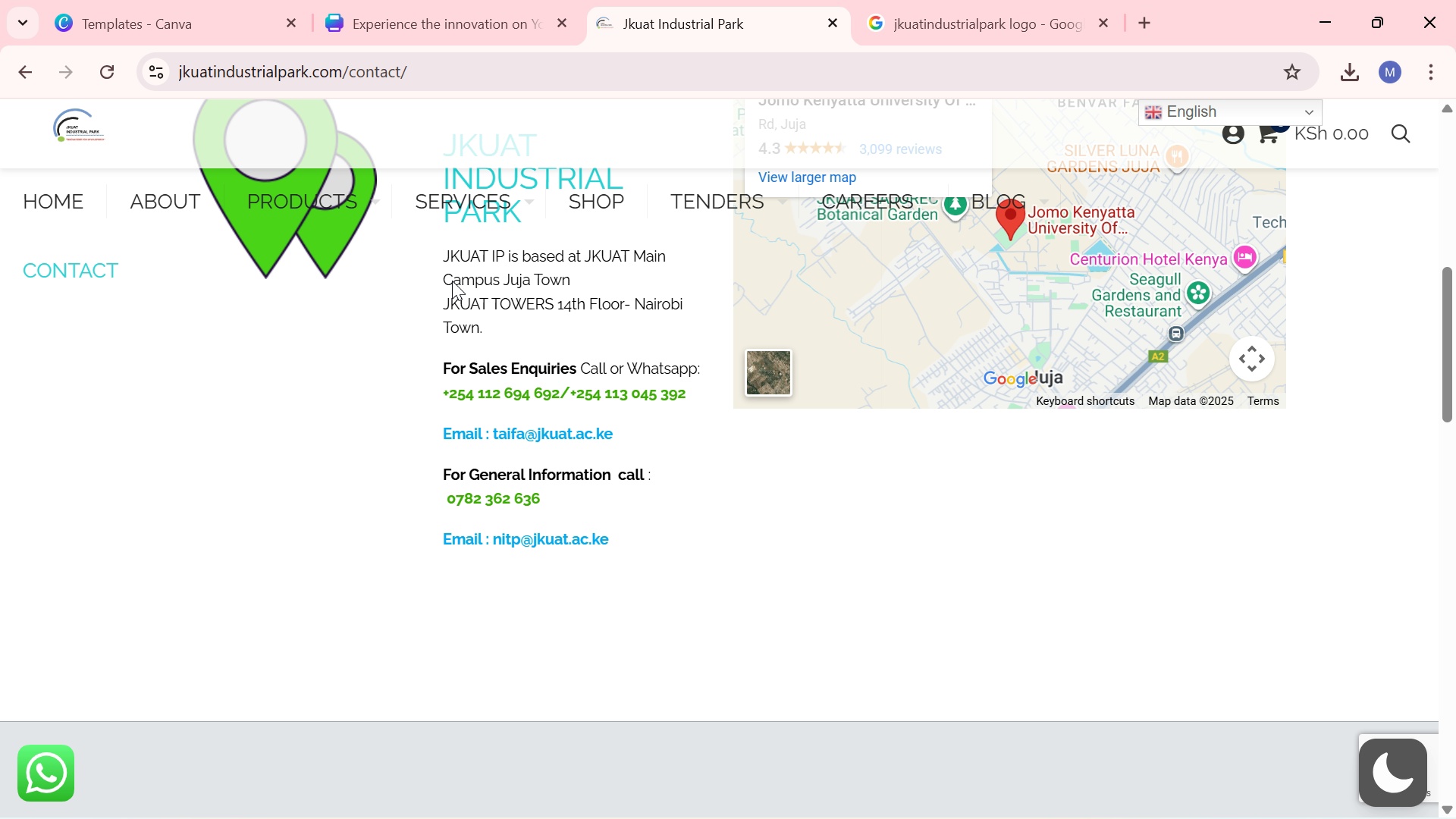 
left_click_drag(start_coordinate=[452, 281], to_coordinate=[541, 289])
 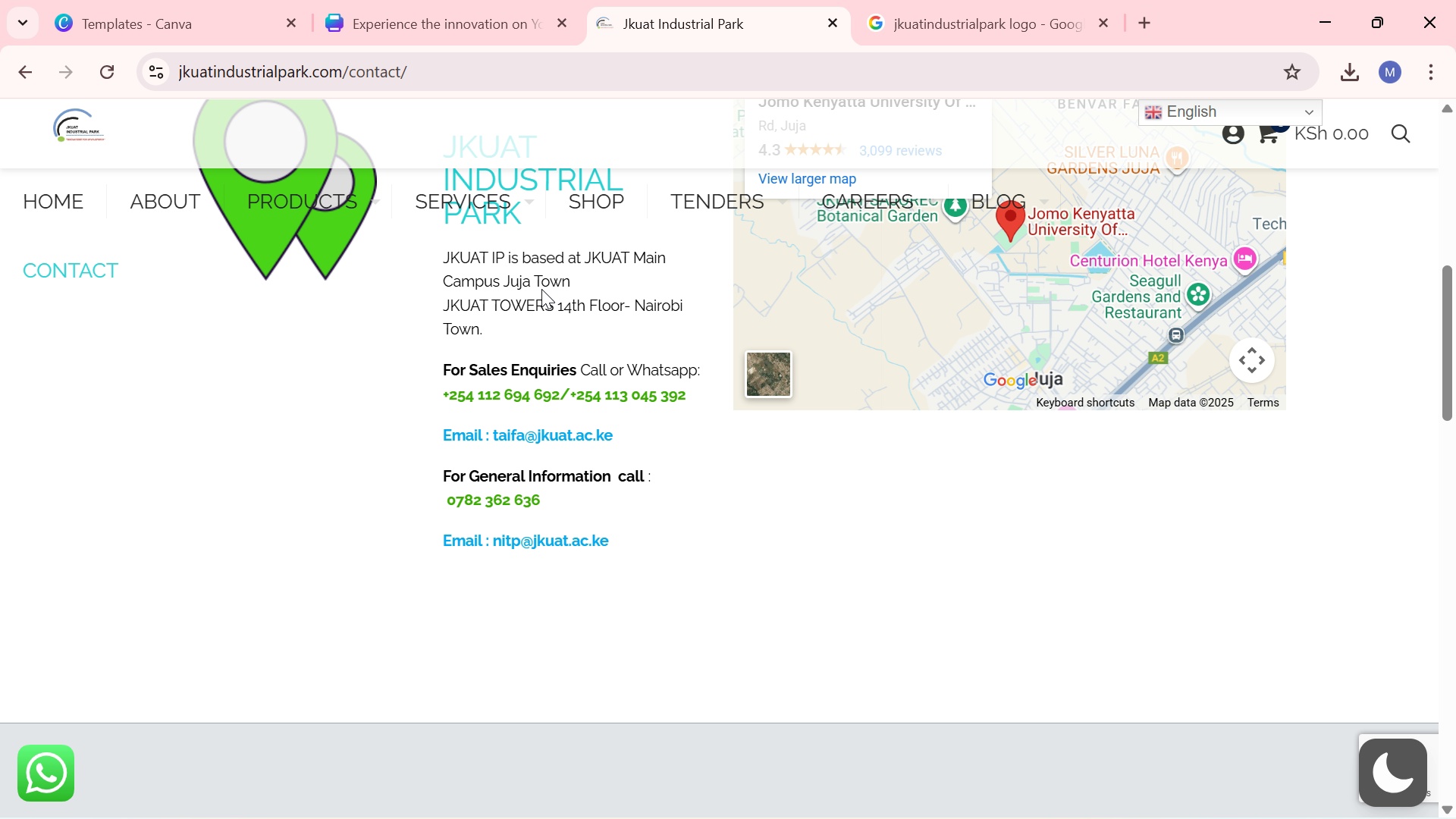 
scroll: coordinate [541, 289], scroll_direction: up, amount: 1.0
 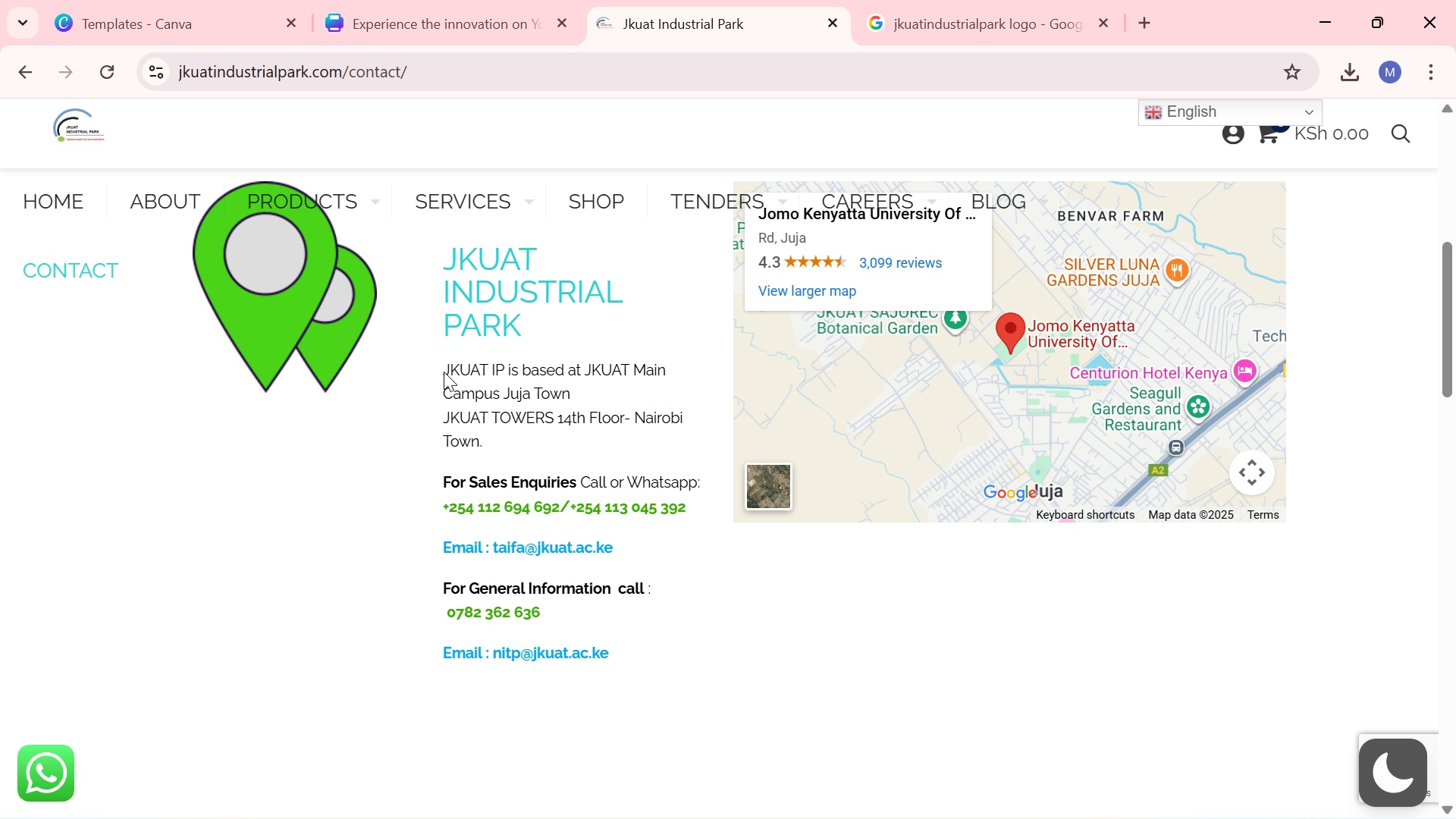 
left_click_drag(start_coordinate=[442, 372], to_coordinate=[585, 388])
 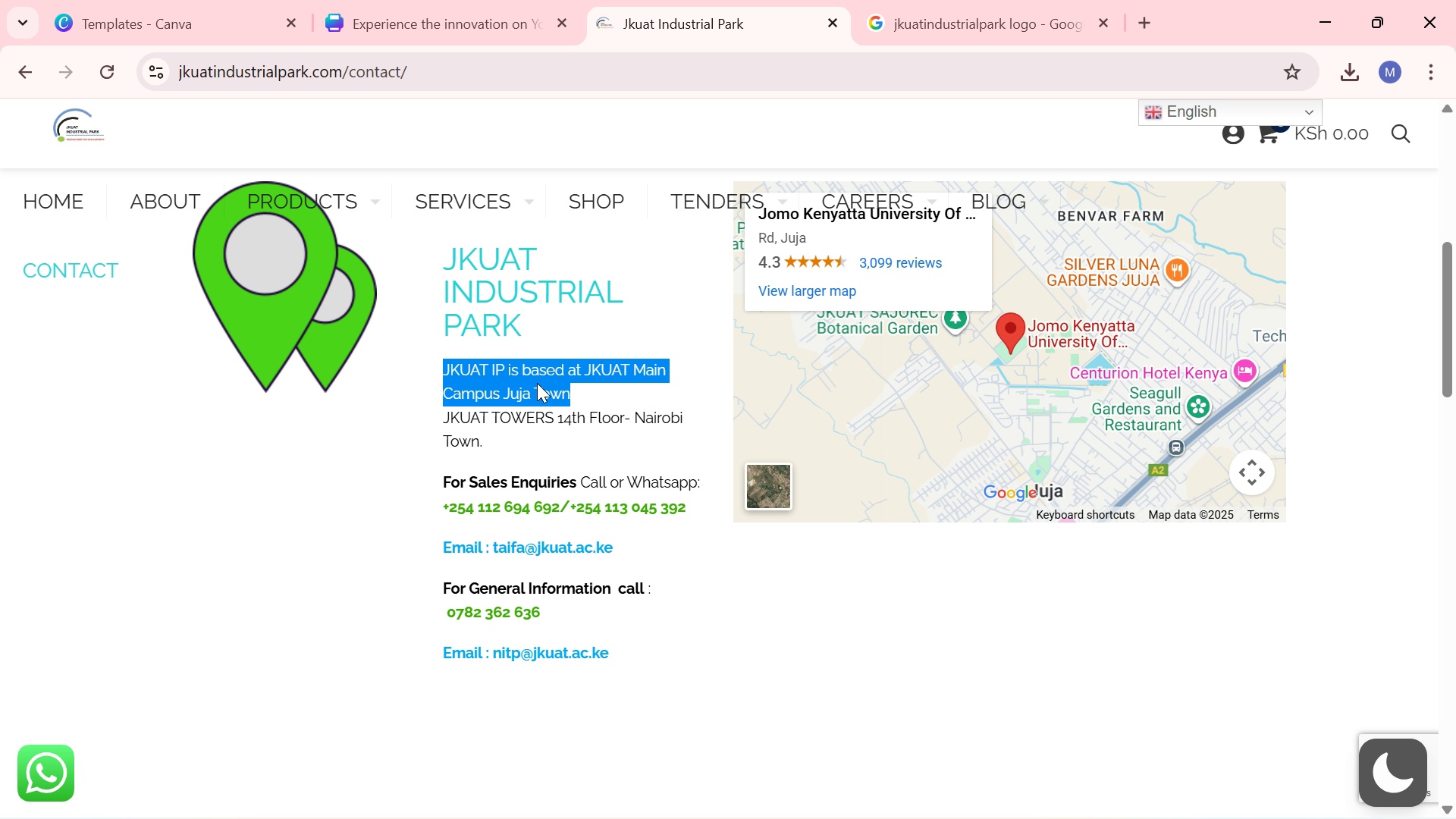 
right_click([537, 383])
 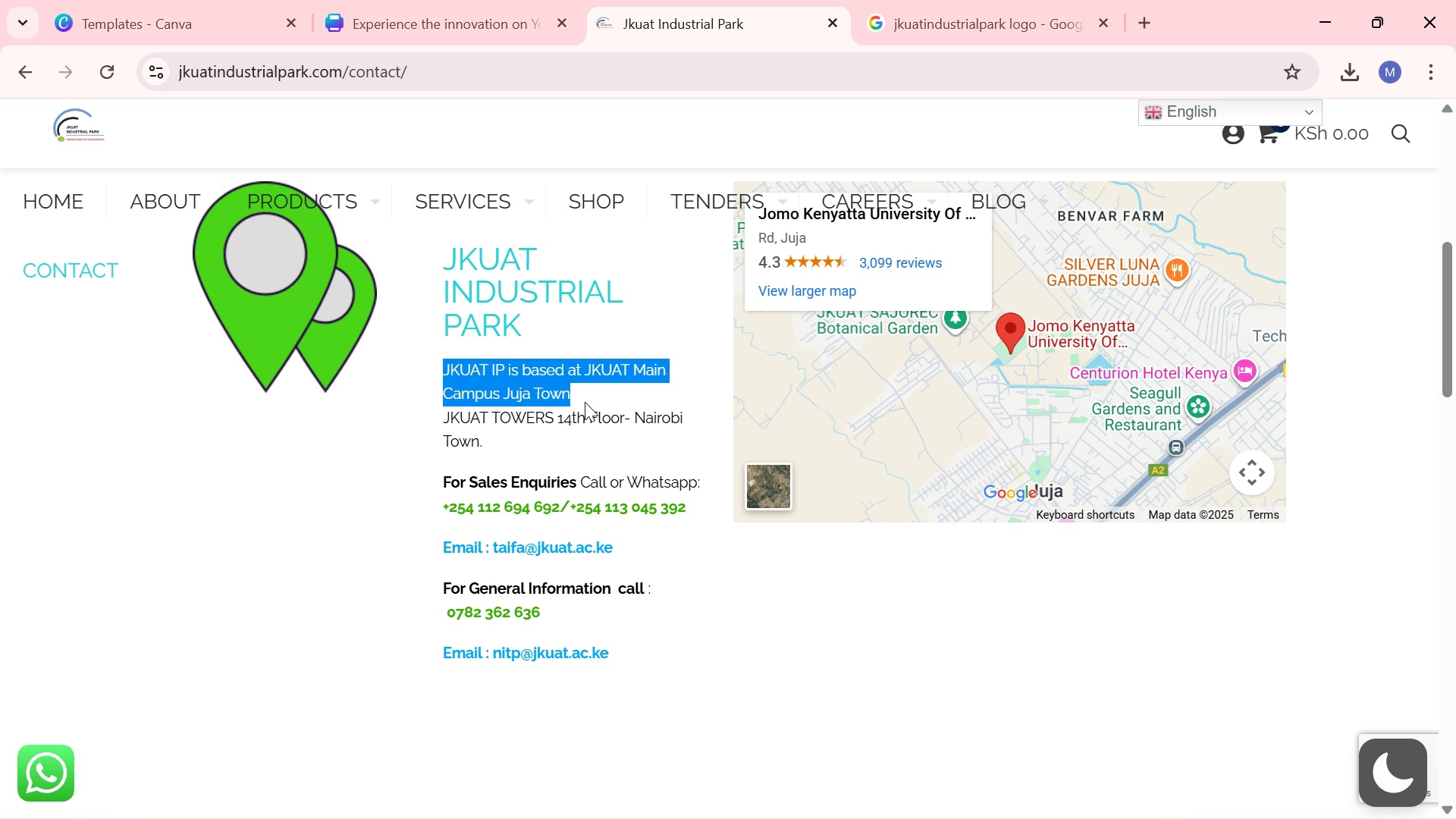 
left_click([585, 402])
 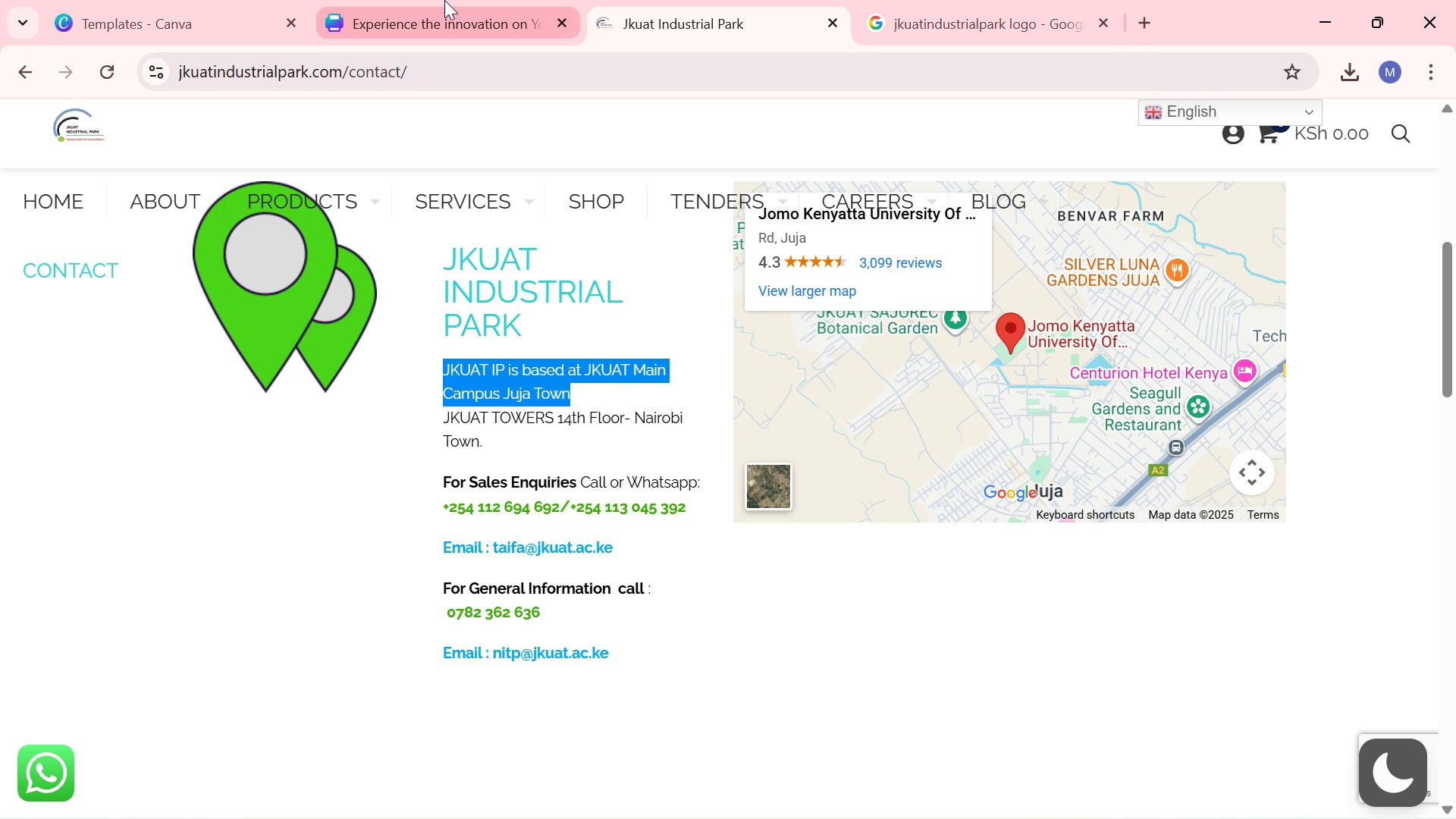 
left_click([444, 0])
 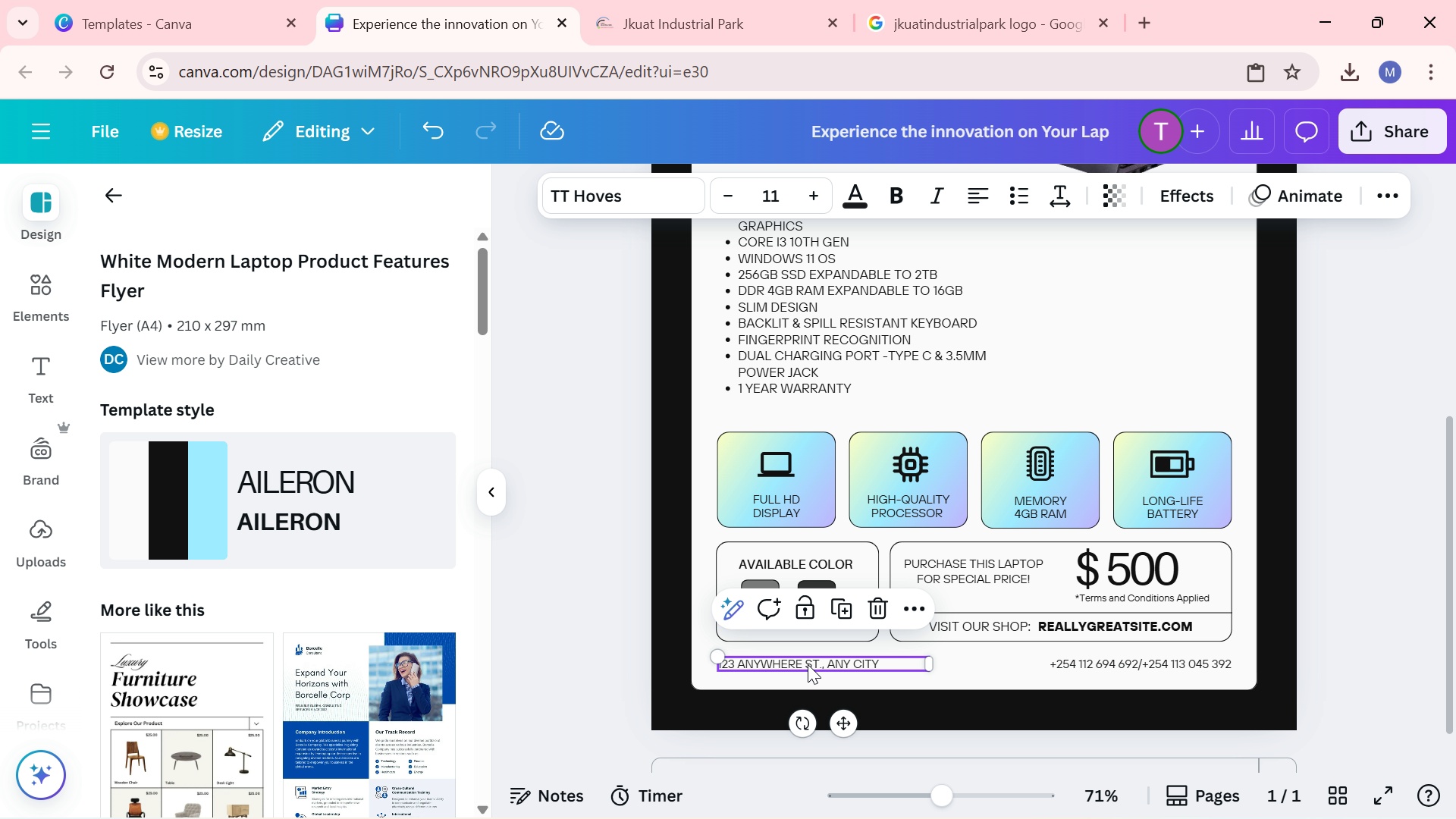 
double_click([808, 664])
 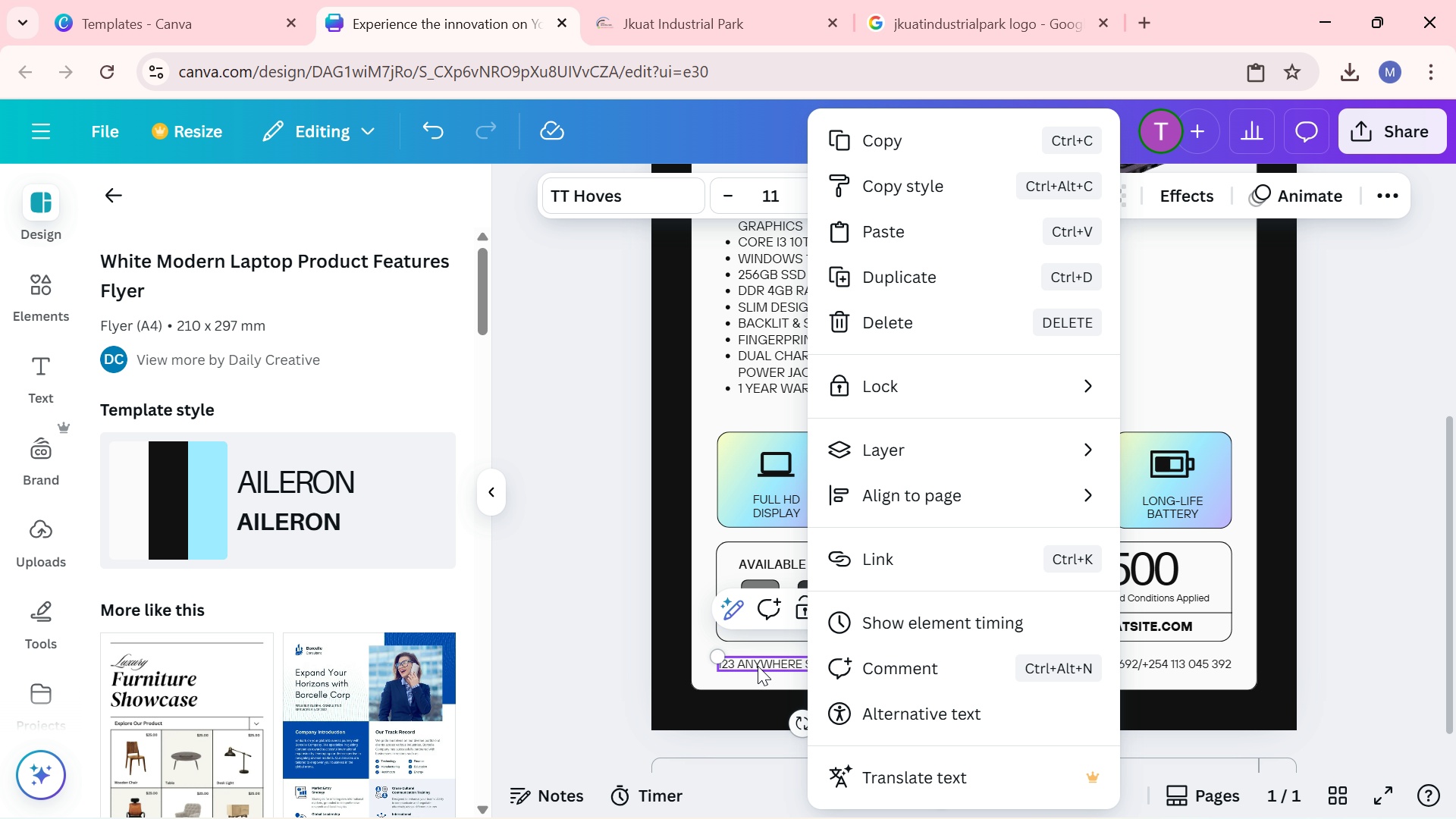 
double_click([758, 666])
 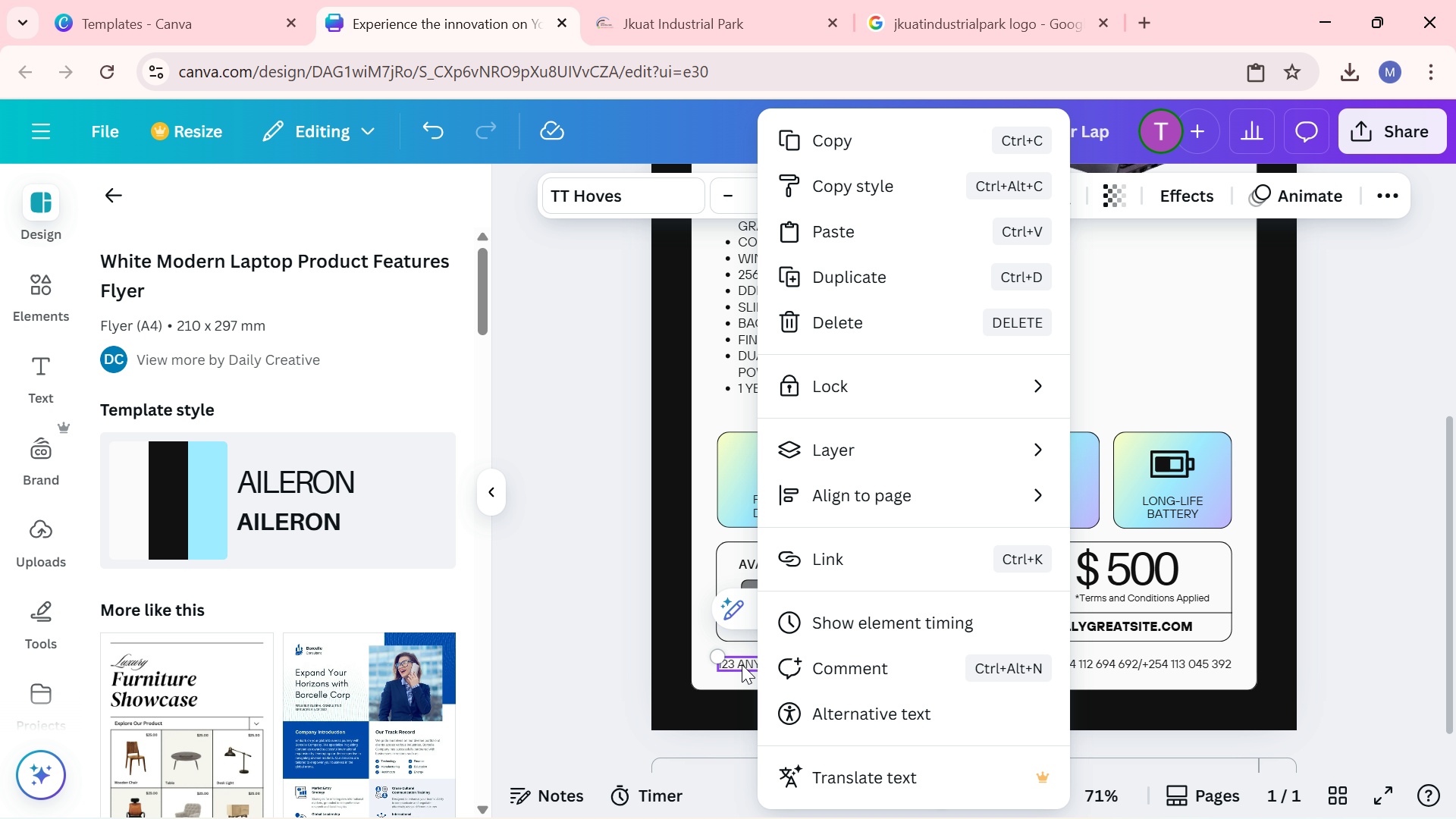 
double_click([742, 664])
 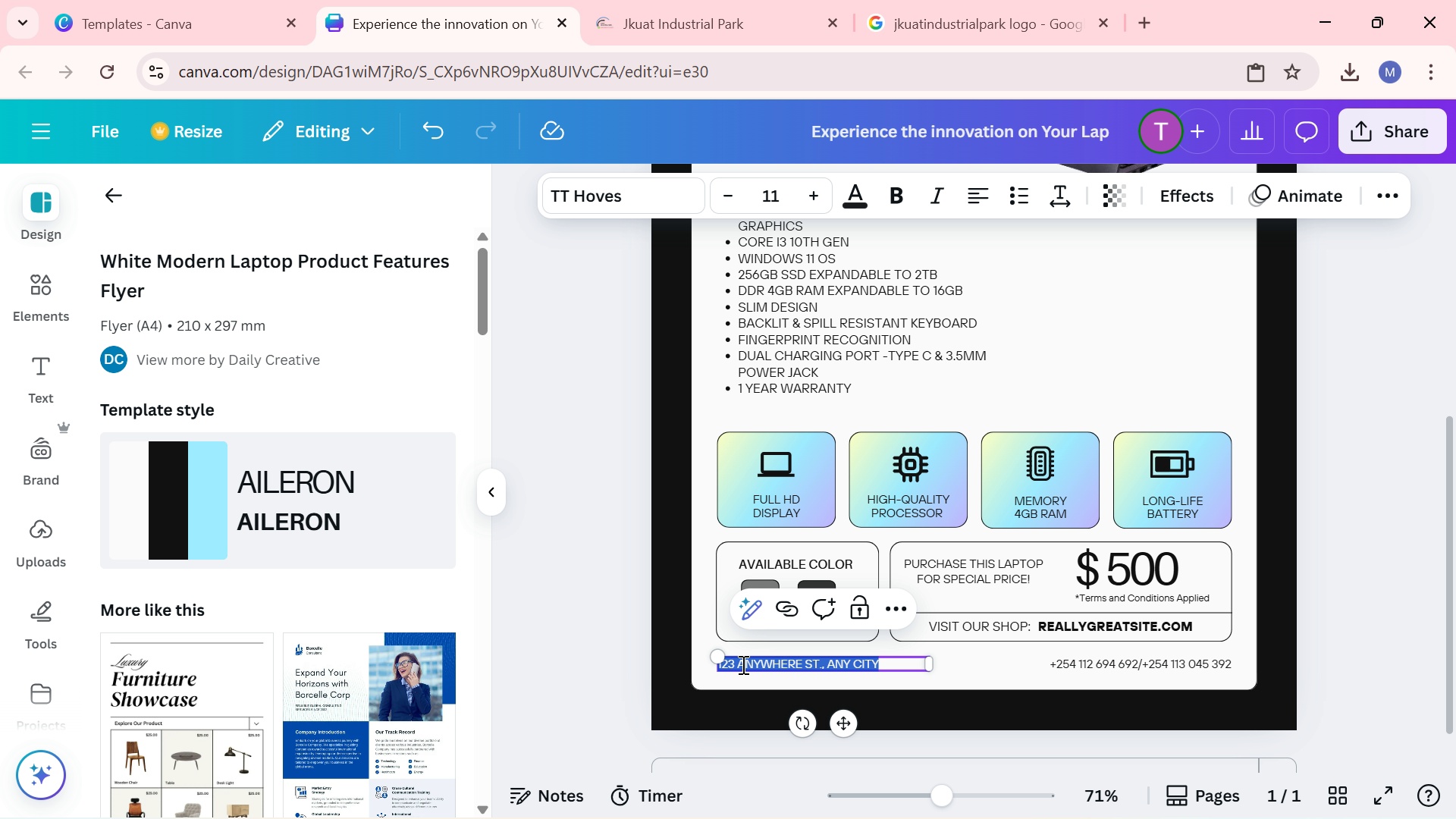 
triple_click([742, 664])
 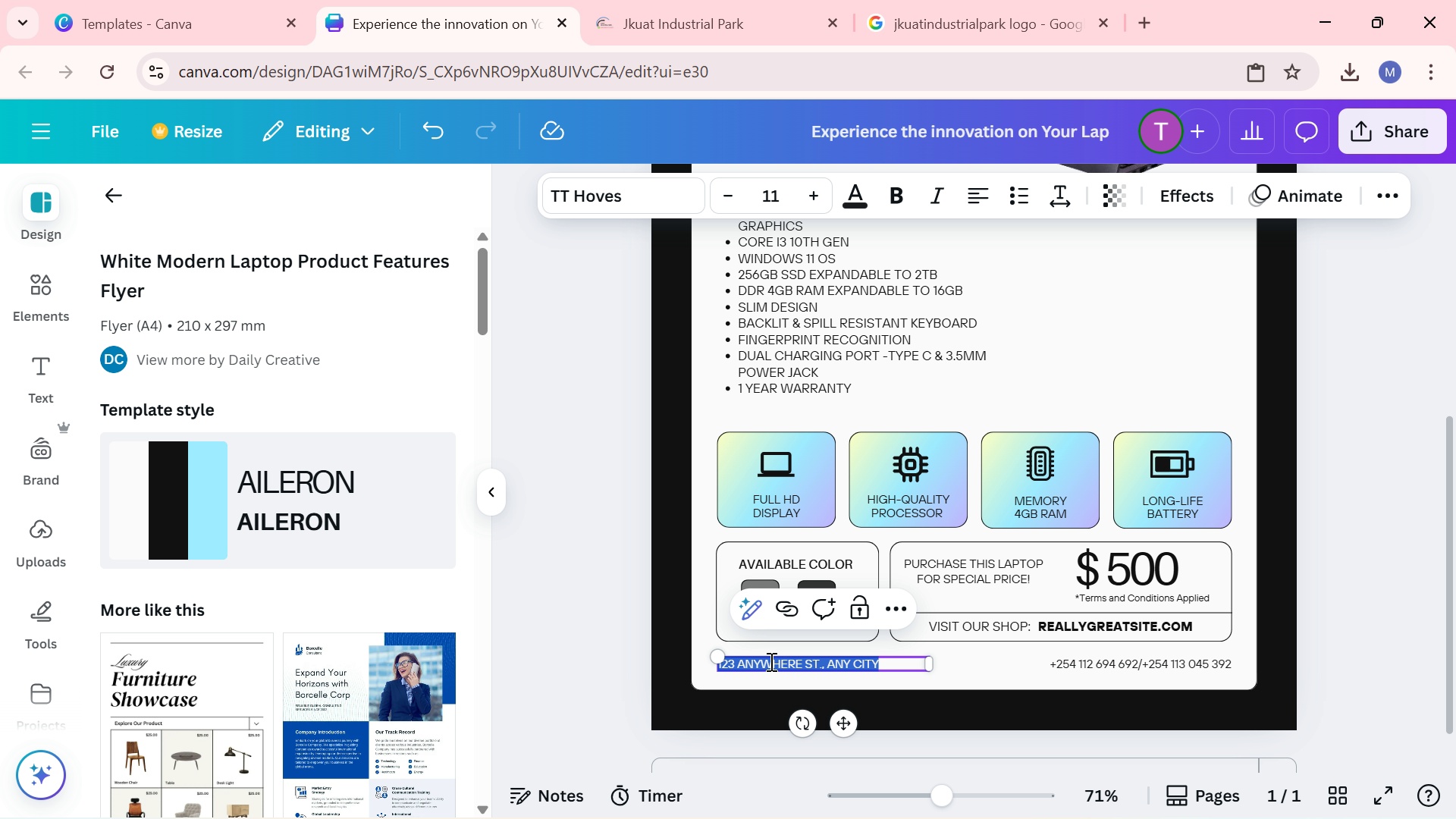 
right_click([770, 661])
 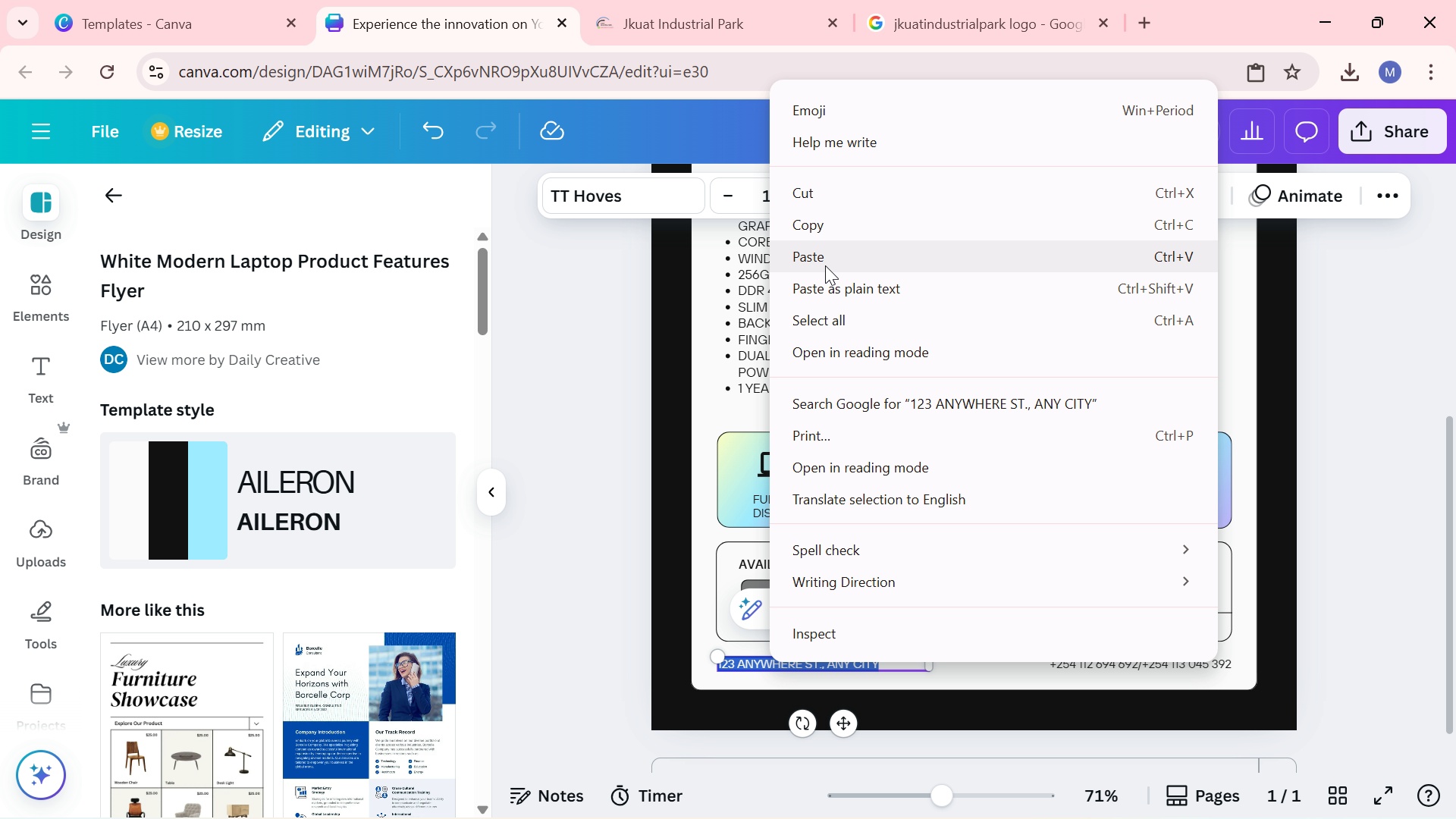 
left_click([826, 285])
 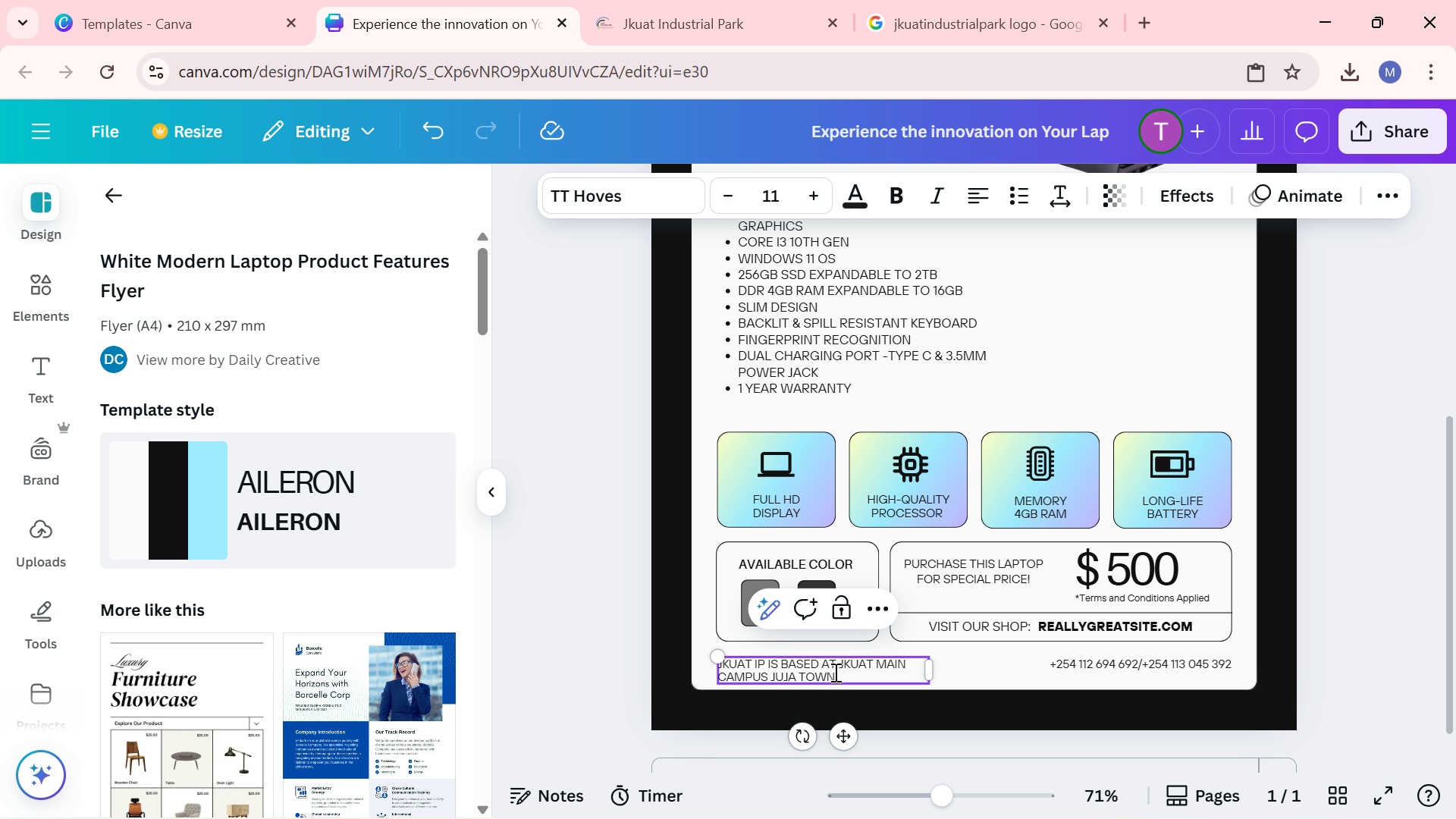 
left_click_drag(start_coordinate=[837, 664], to_coordinate=[722, 670])
 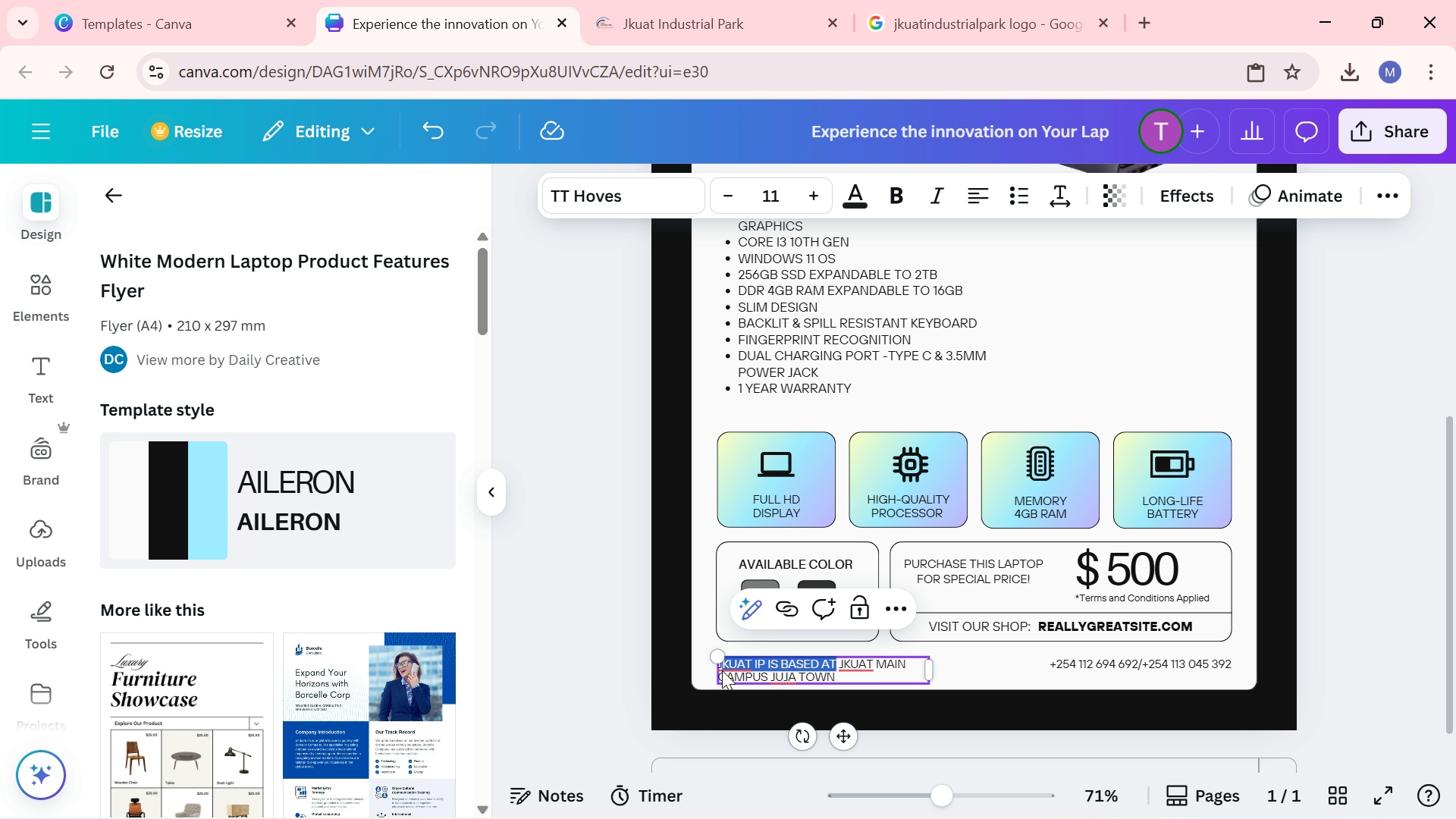 
key(Backspace)
 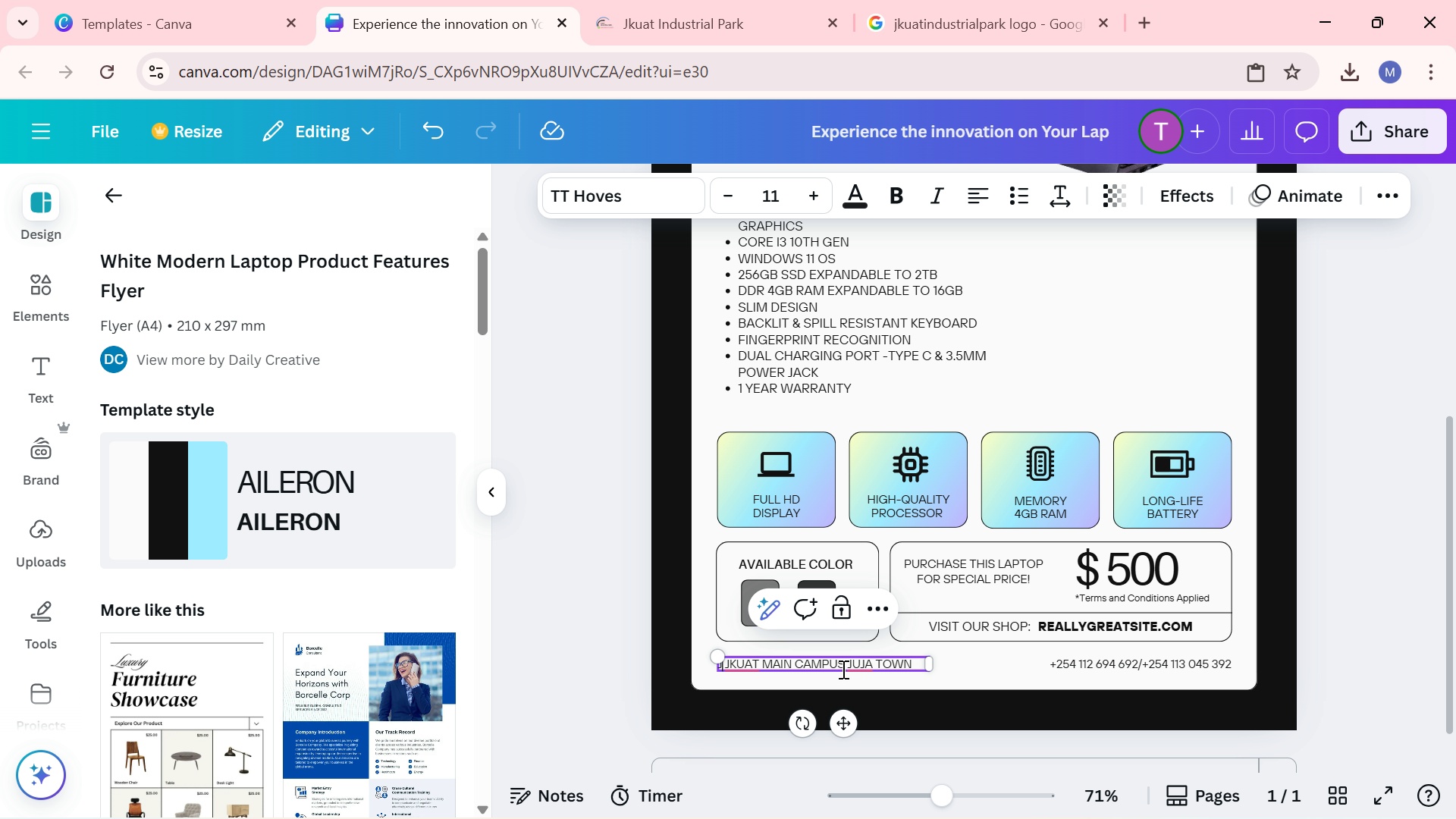 
left_click([842, 664])
 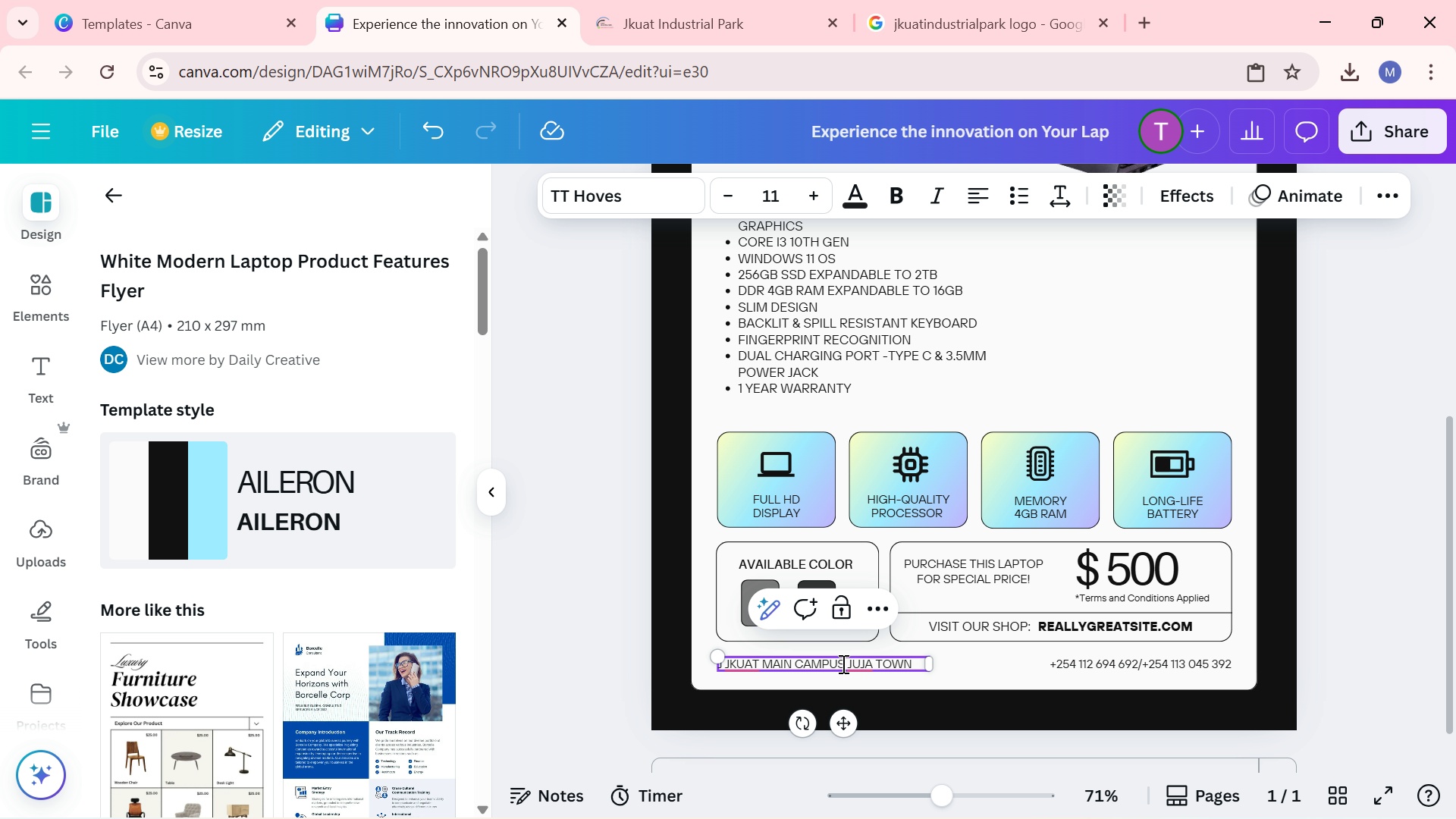 
key(Comma)
 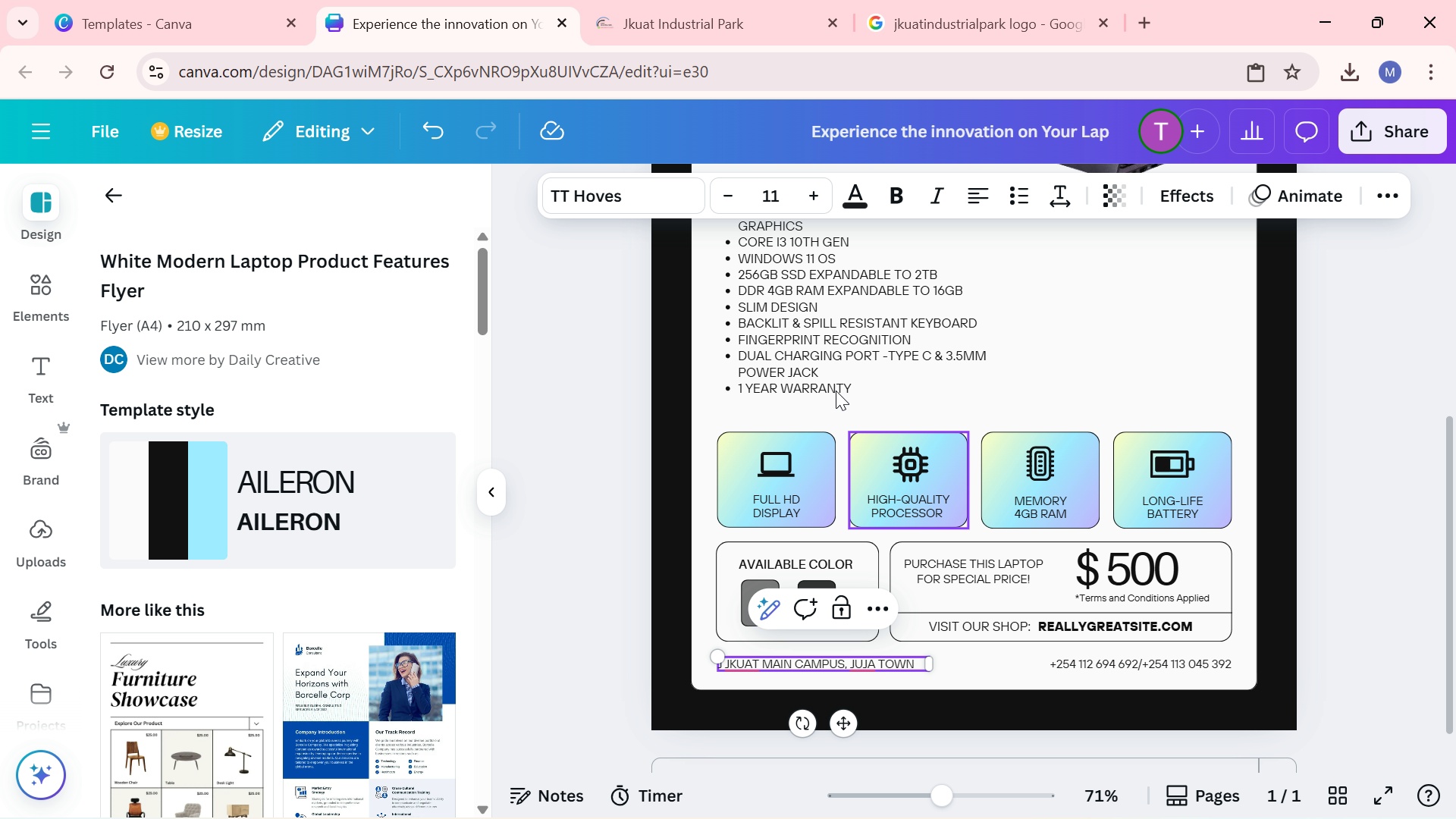 
wait(5.43)
 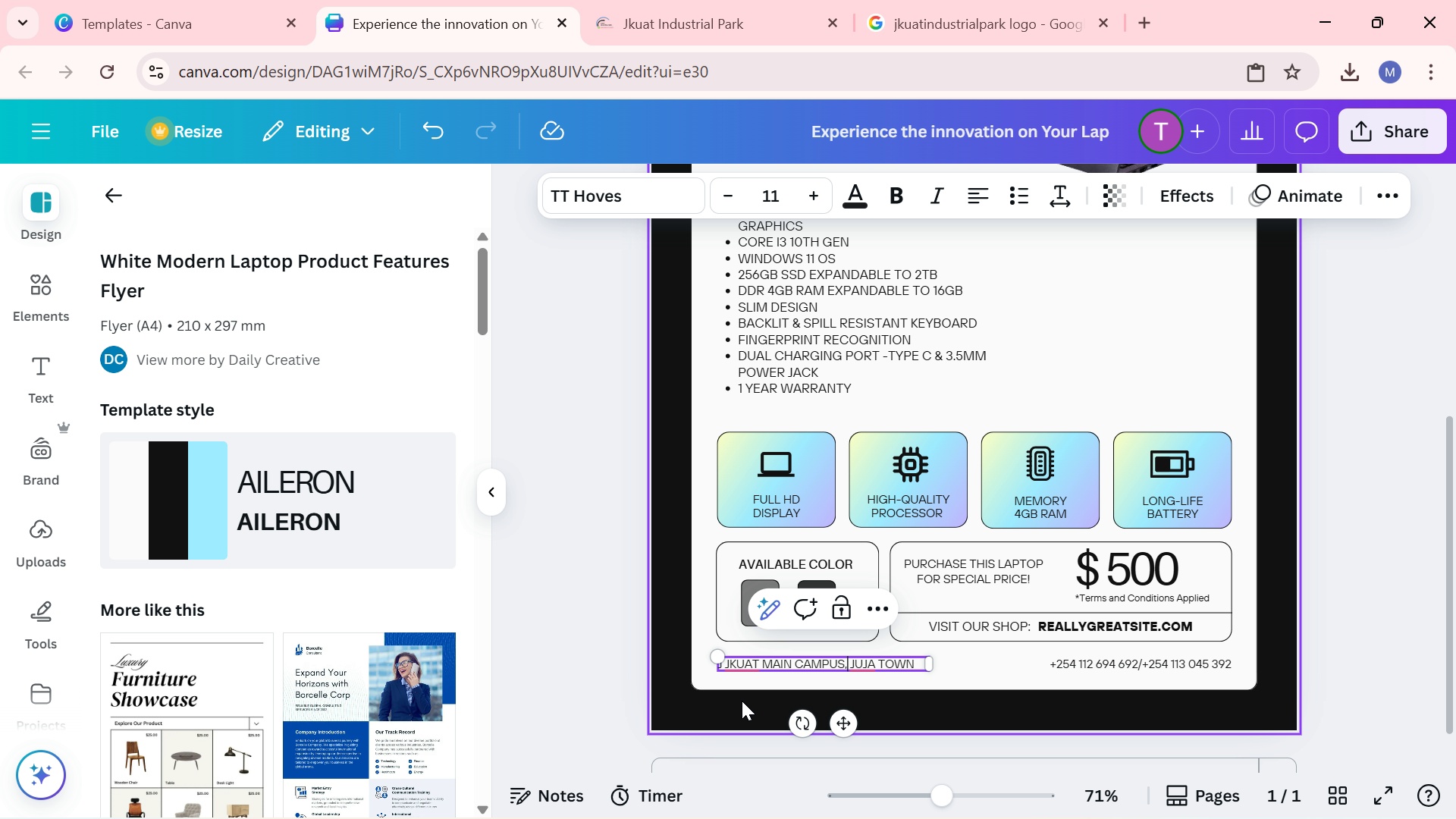 
left_click([675, 8])
 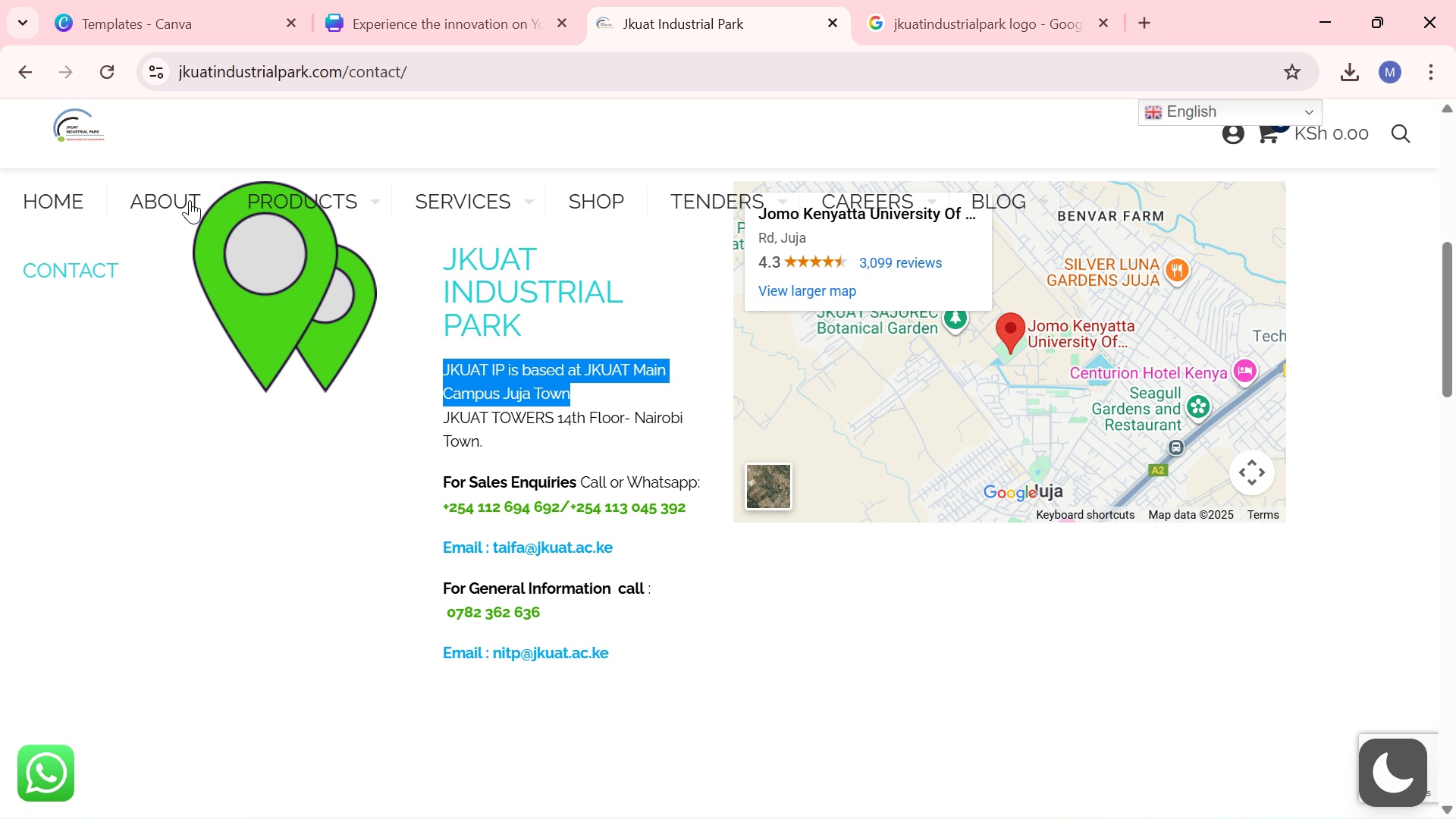 
scroll: coordinate [190, 200], scroll_direction: up, amount: 1.0
 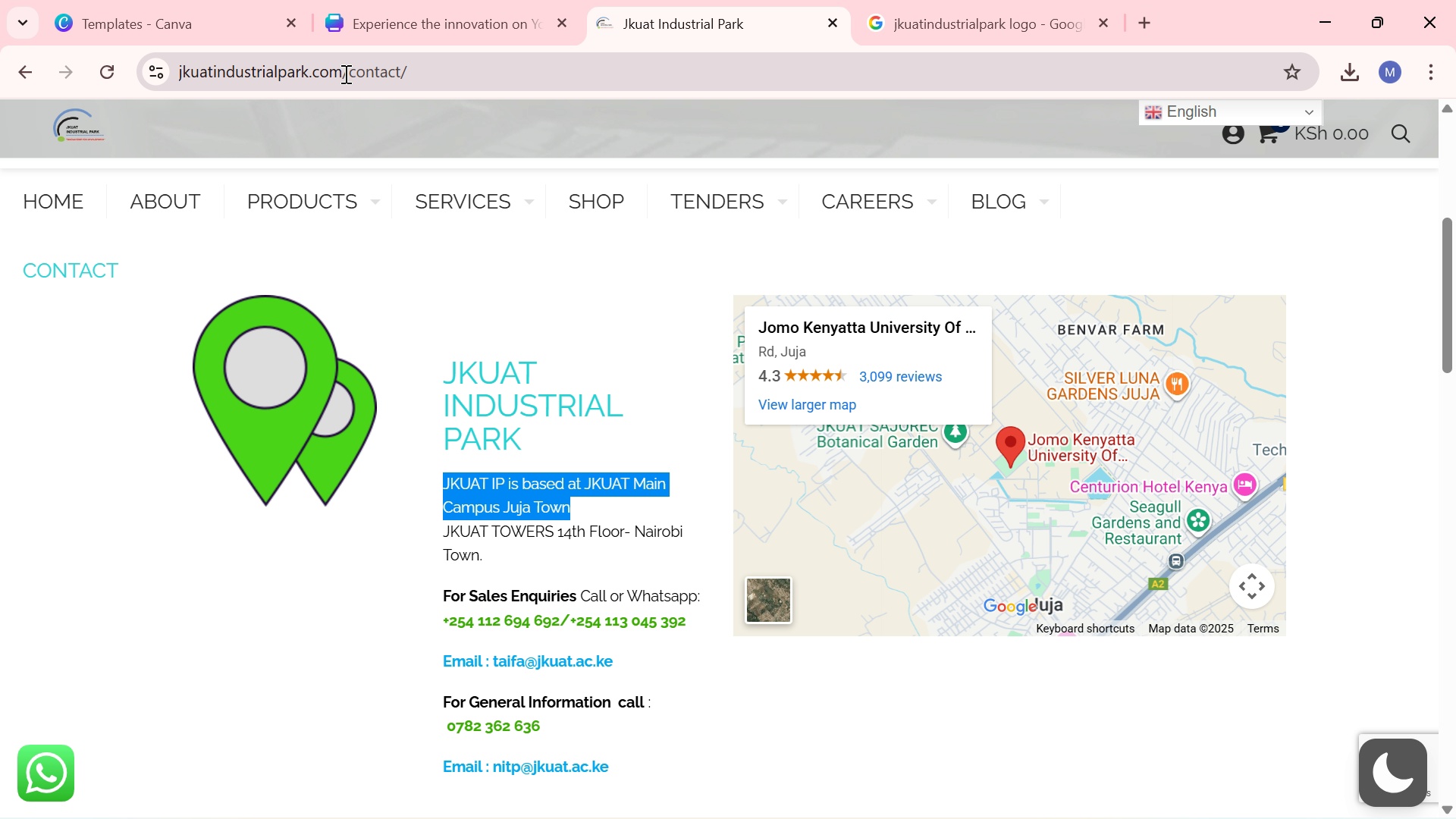 
left_click_drag(start_coordinate=[344, 74], to_coordinate=[164, 84])
 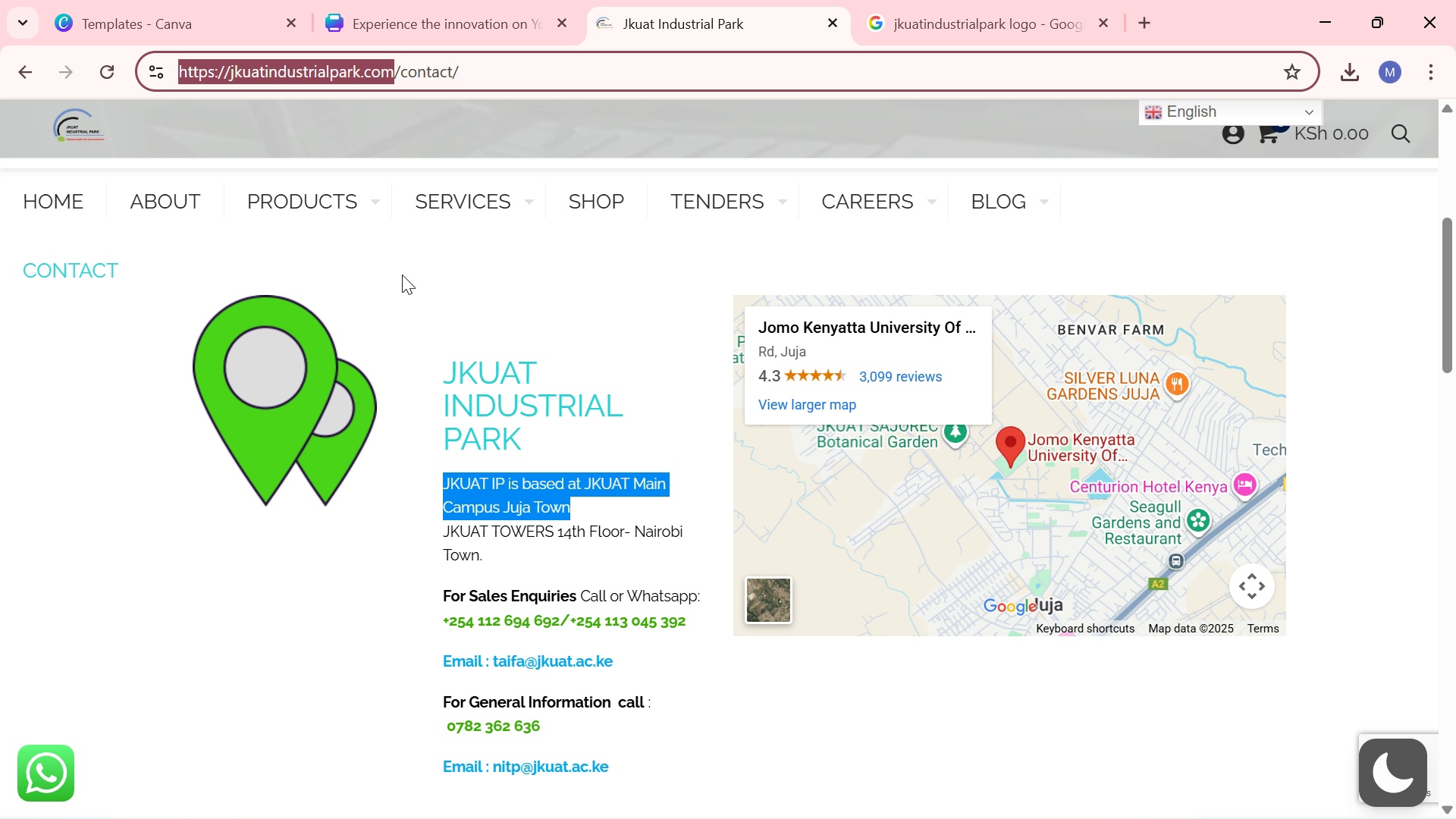 
left_click([400, 22])
 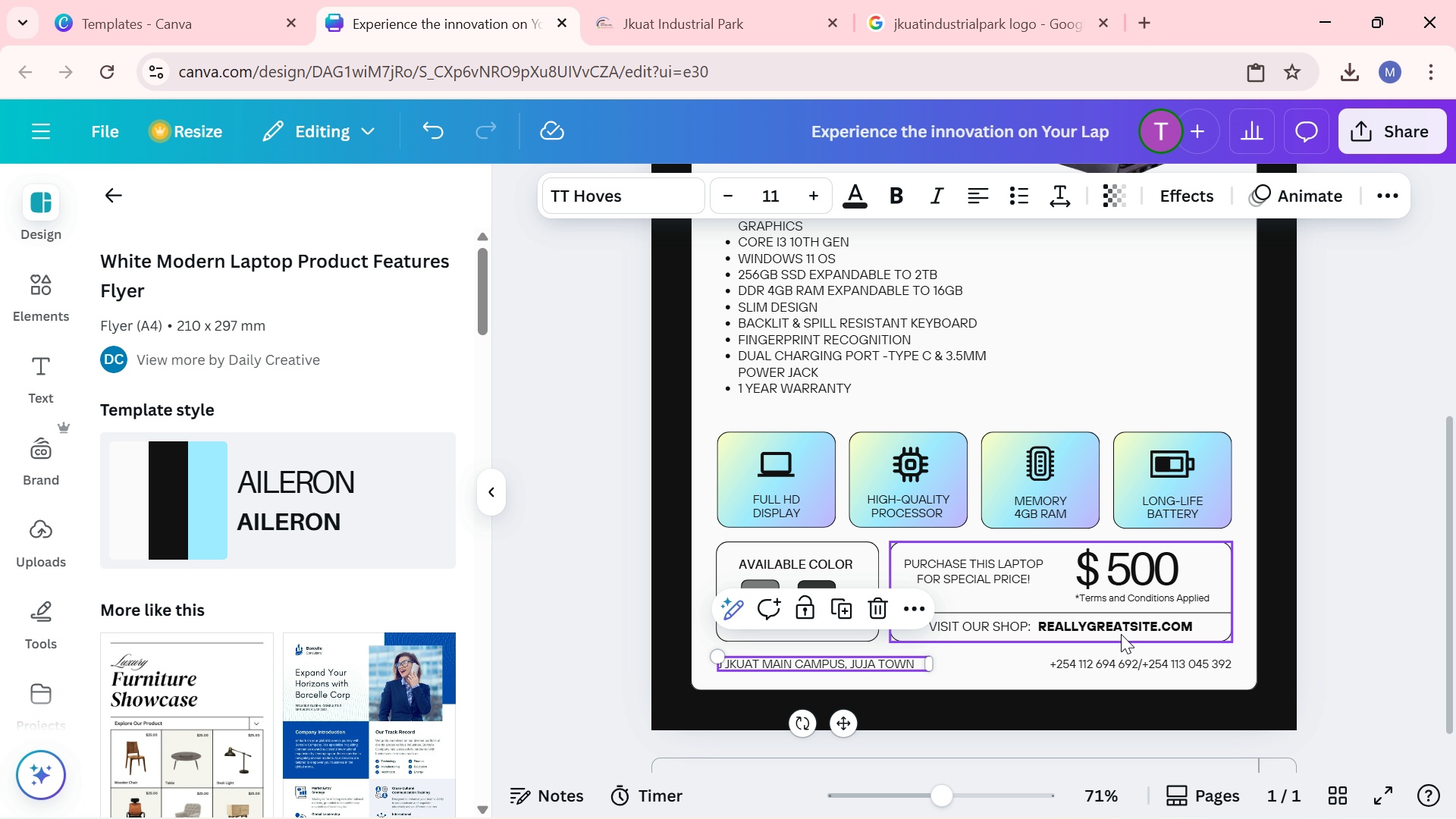 
left_click([1120, 629])
 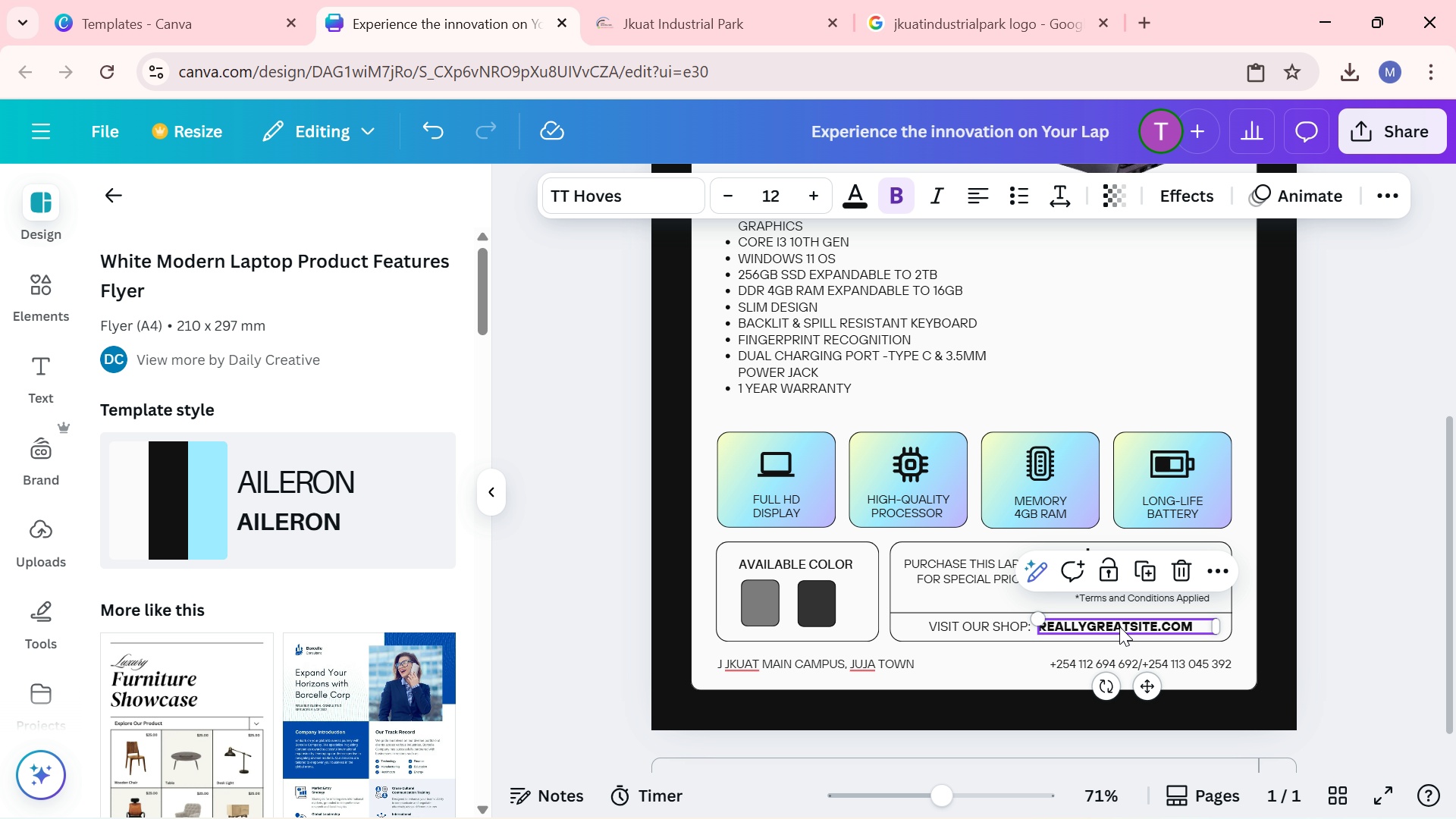 
double_click([1119, 626])
 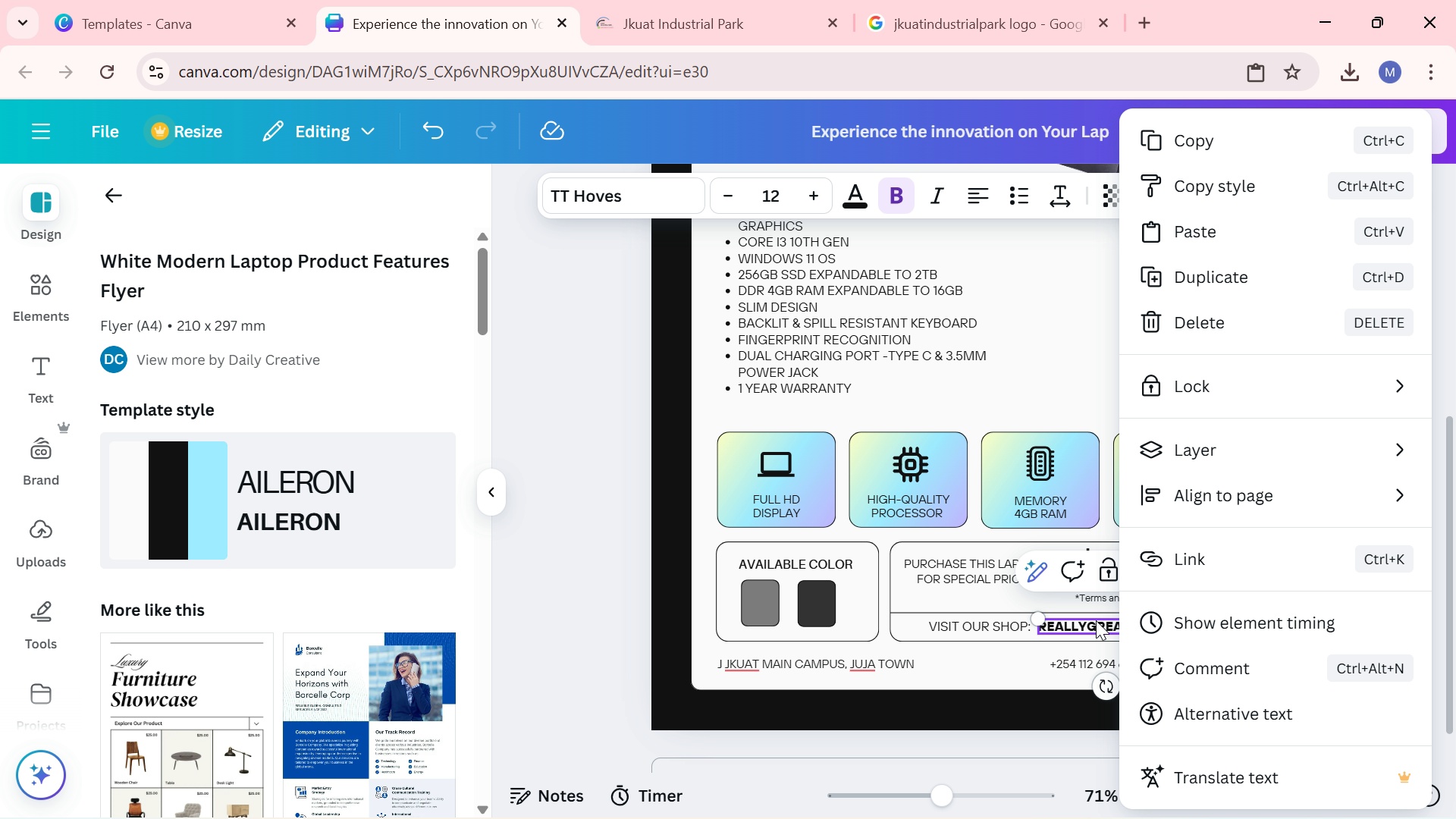 
left_click([1096, 620])
 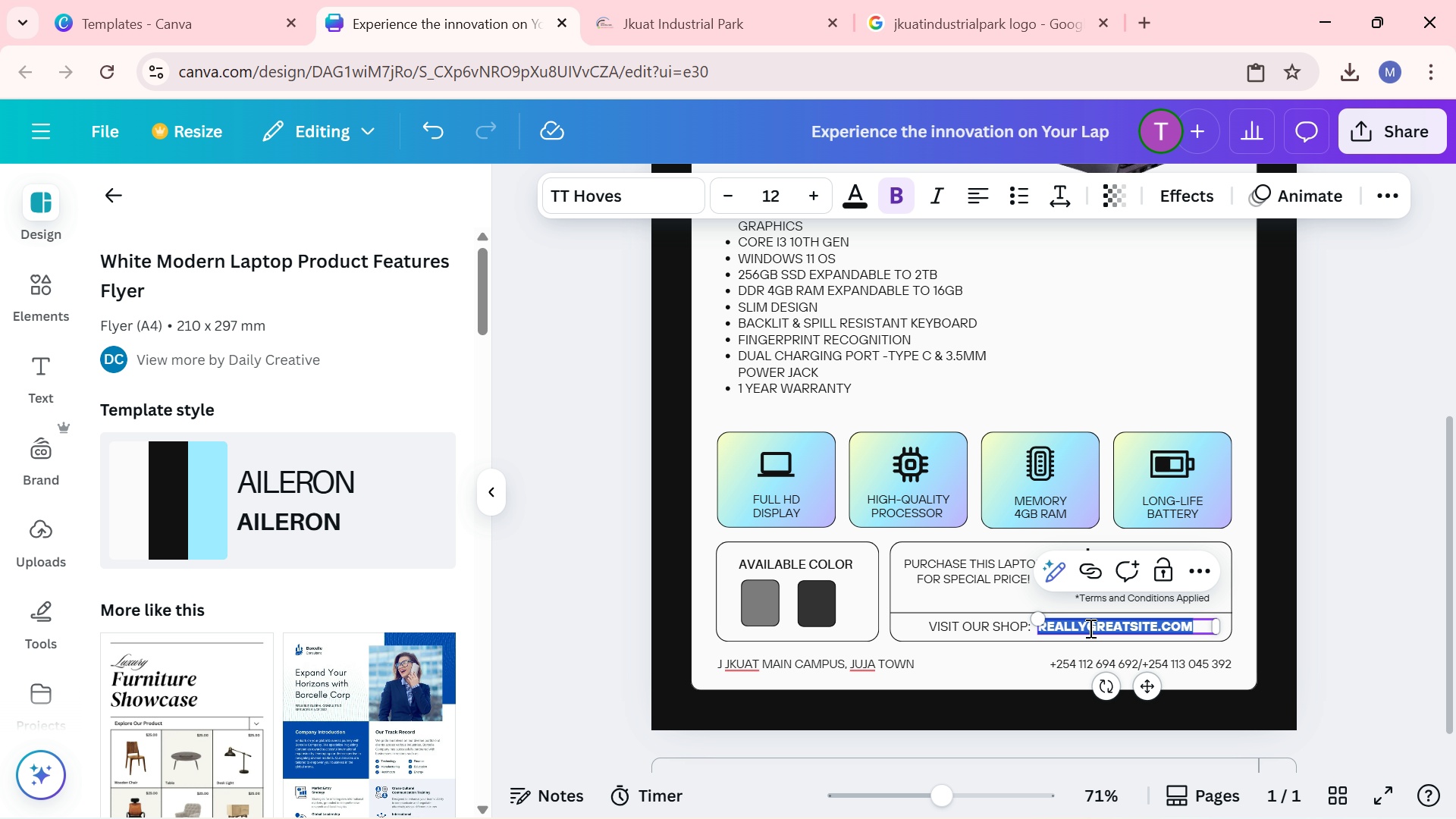 
double_click([1089, 628])
 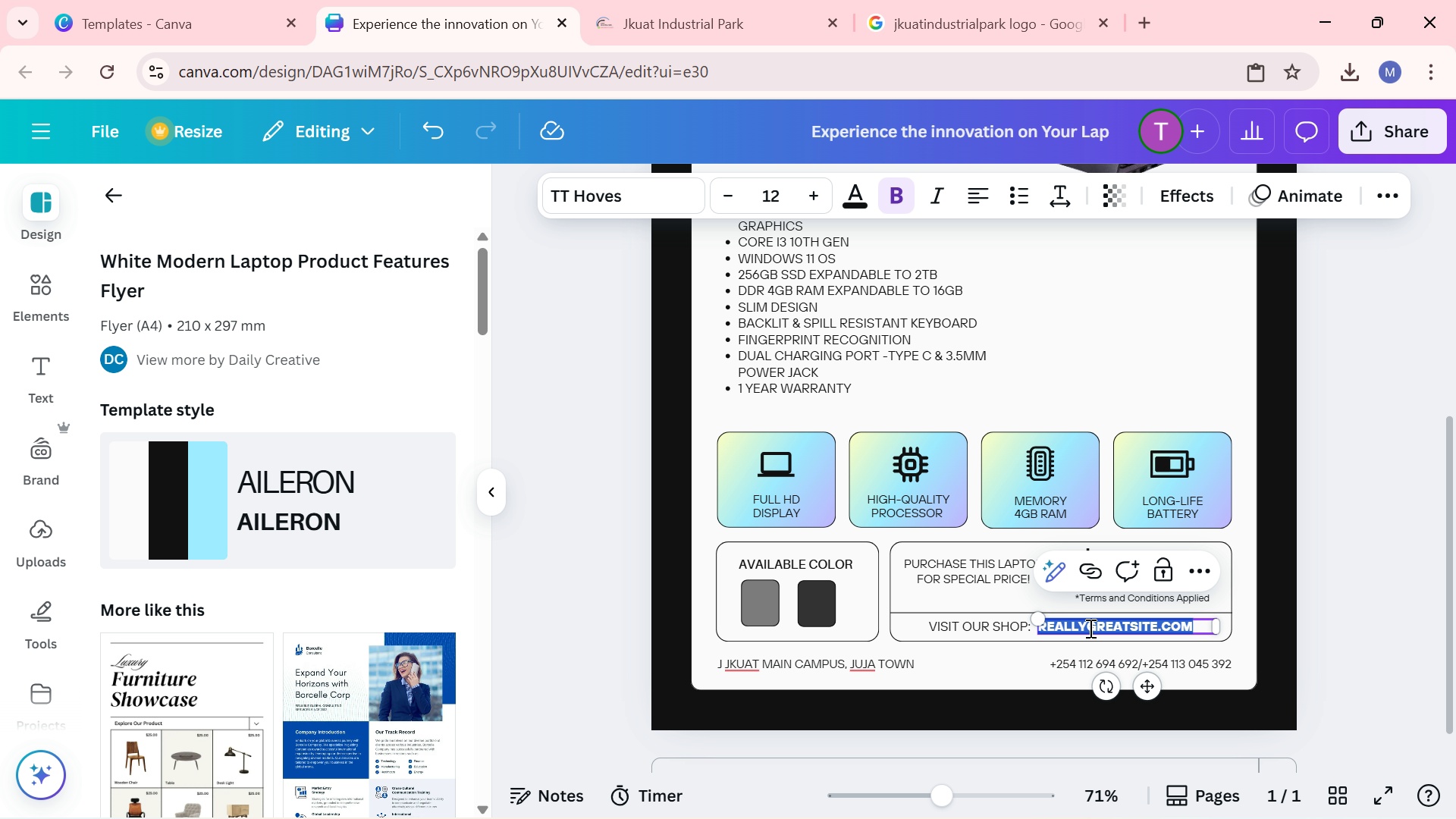 
right_click([1089, 628])
 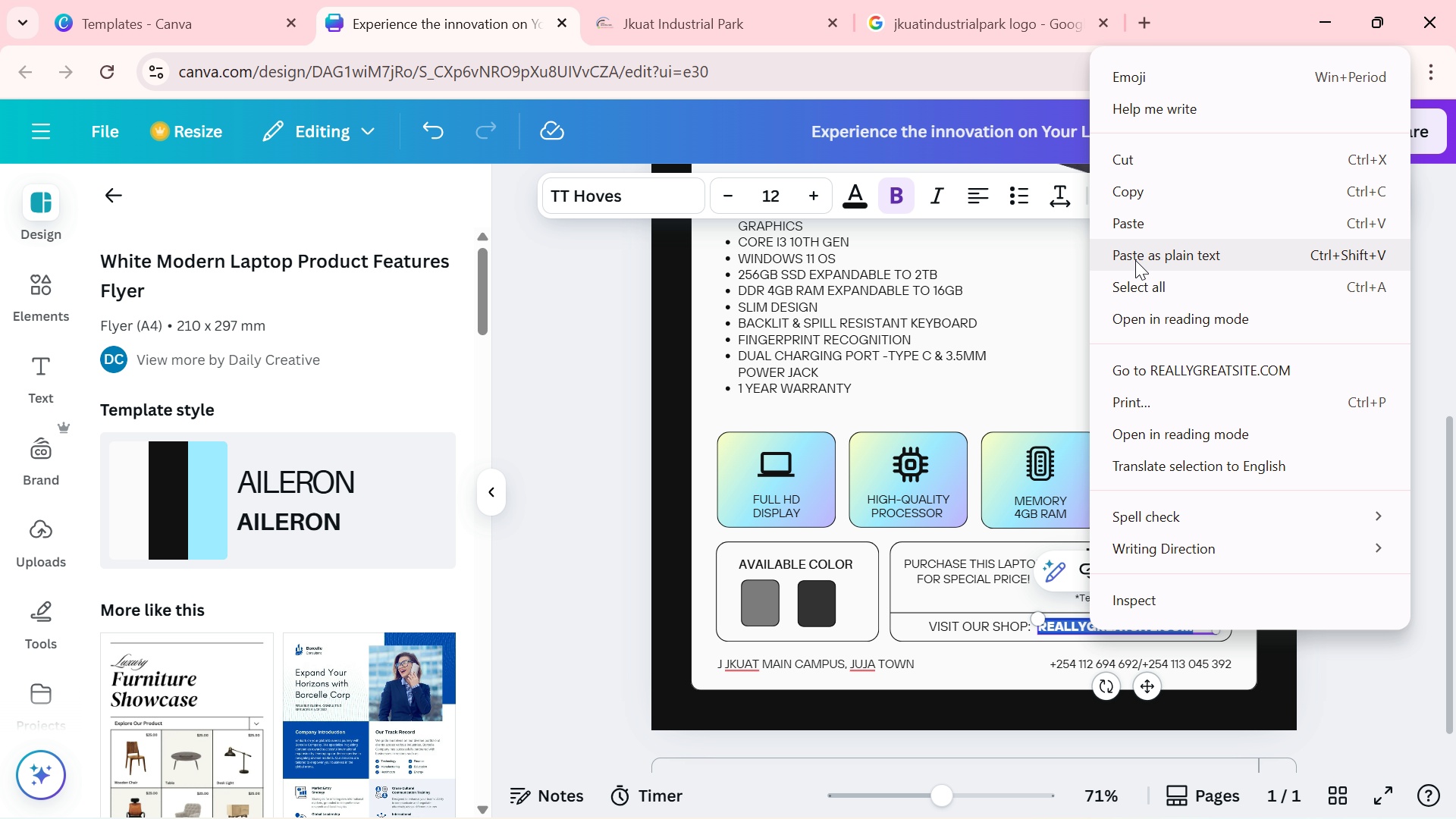 
left_click([1135, 258])
 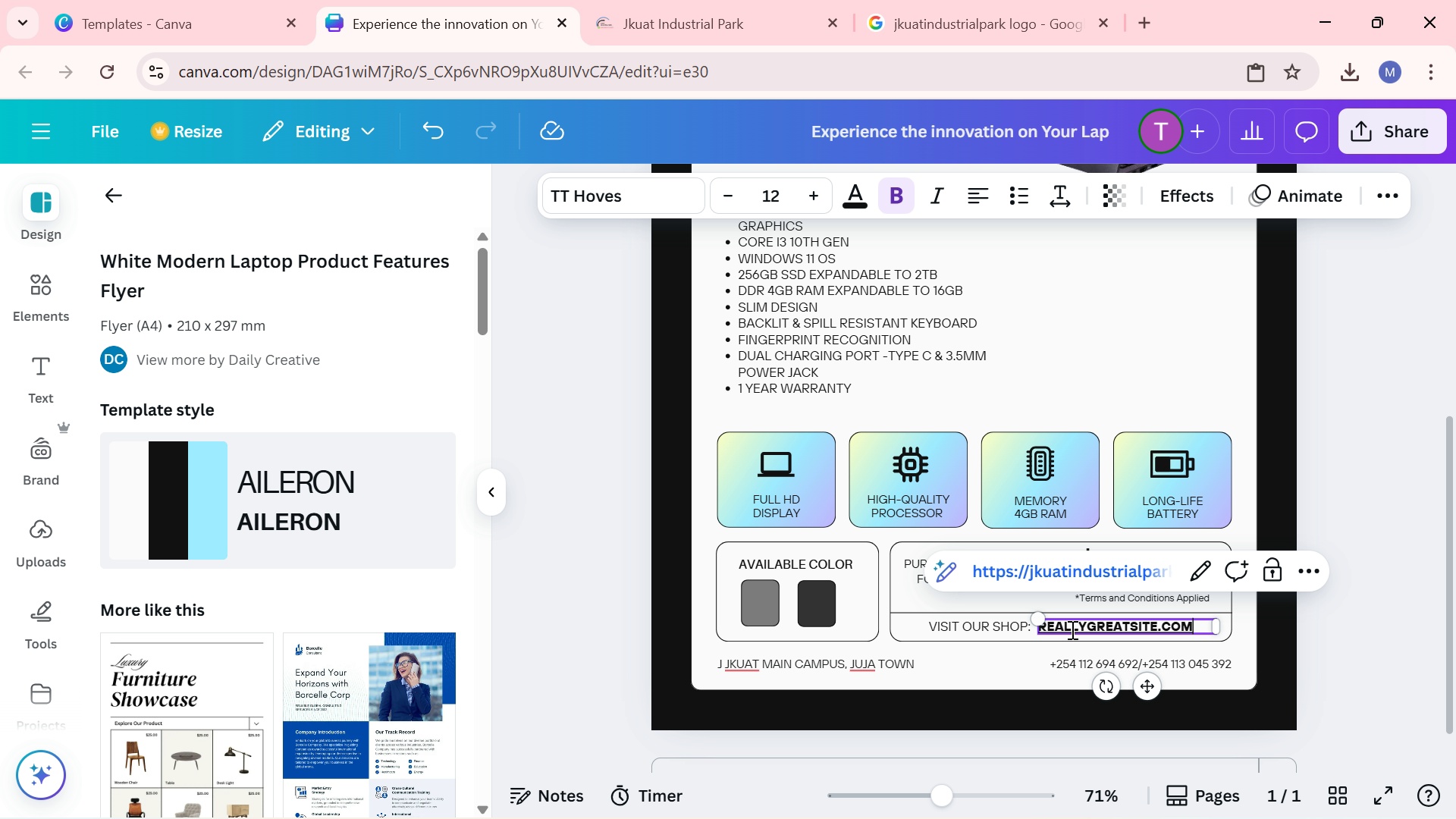 
left_click_drag(start_coordinate=[1195, 622], to_coordinate=[1037, 634])
 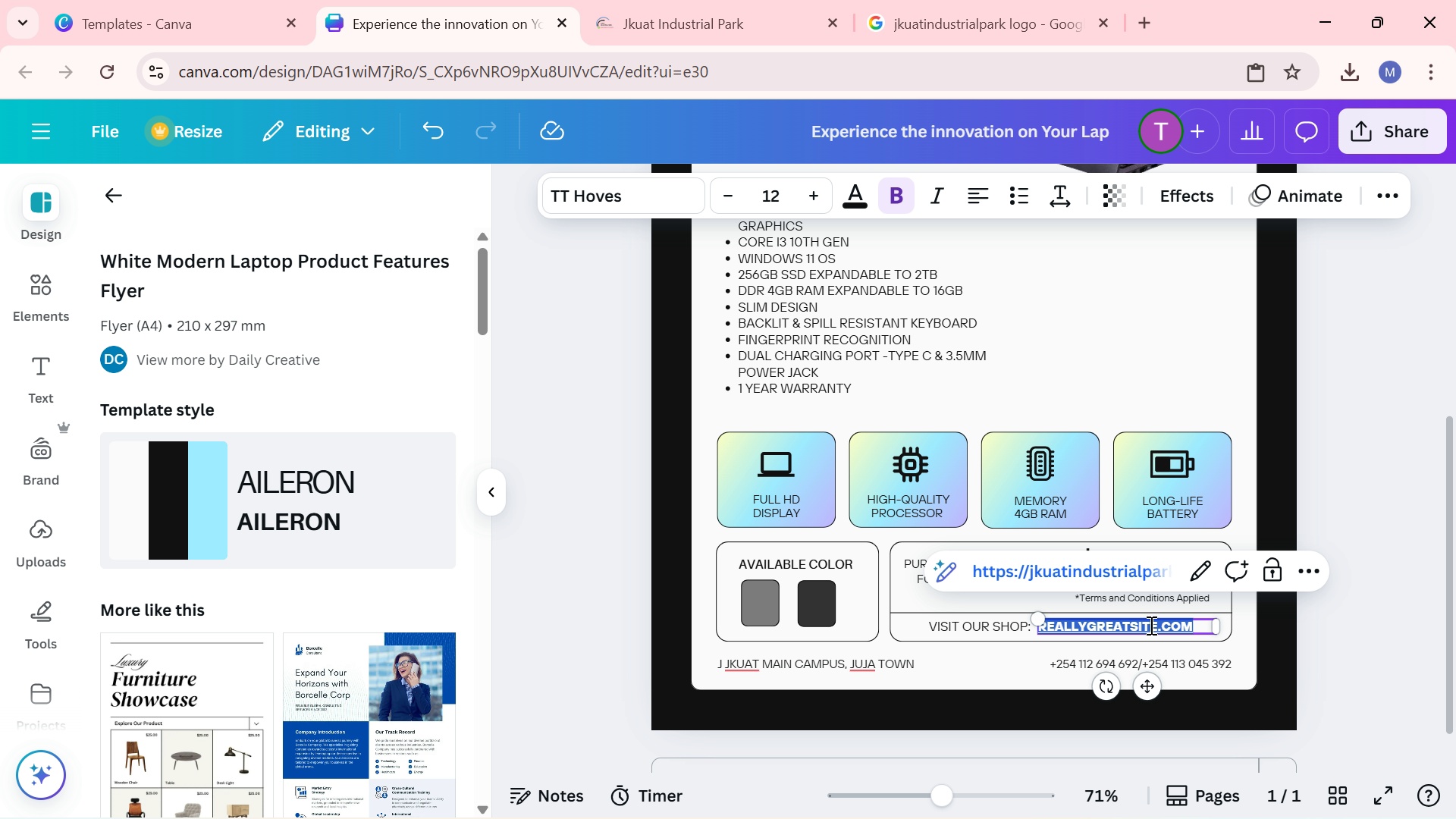 
right_click([1150, 625])
 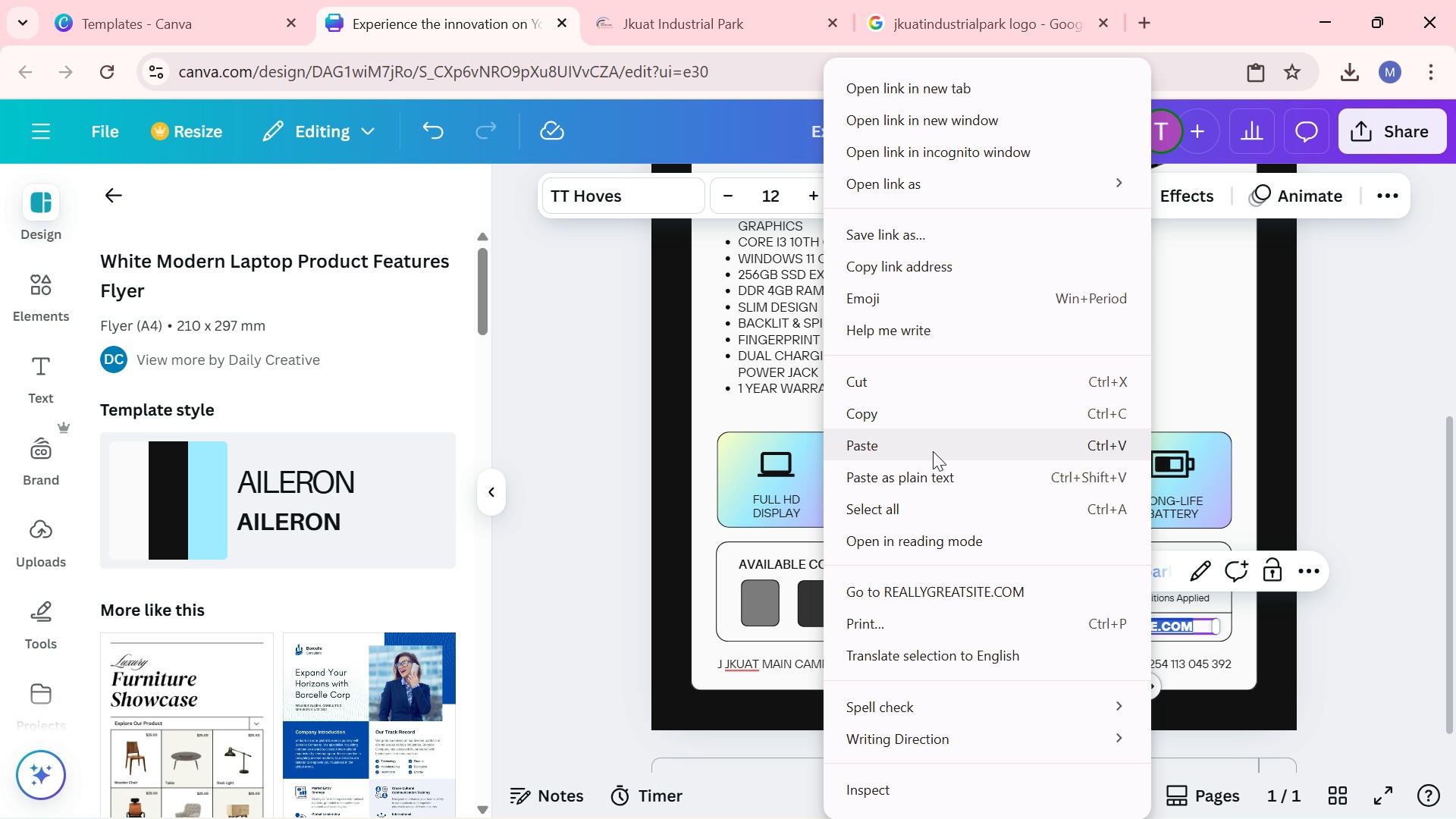 
left_click([930, 465])
 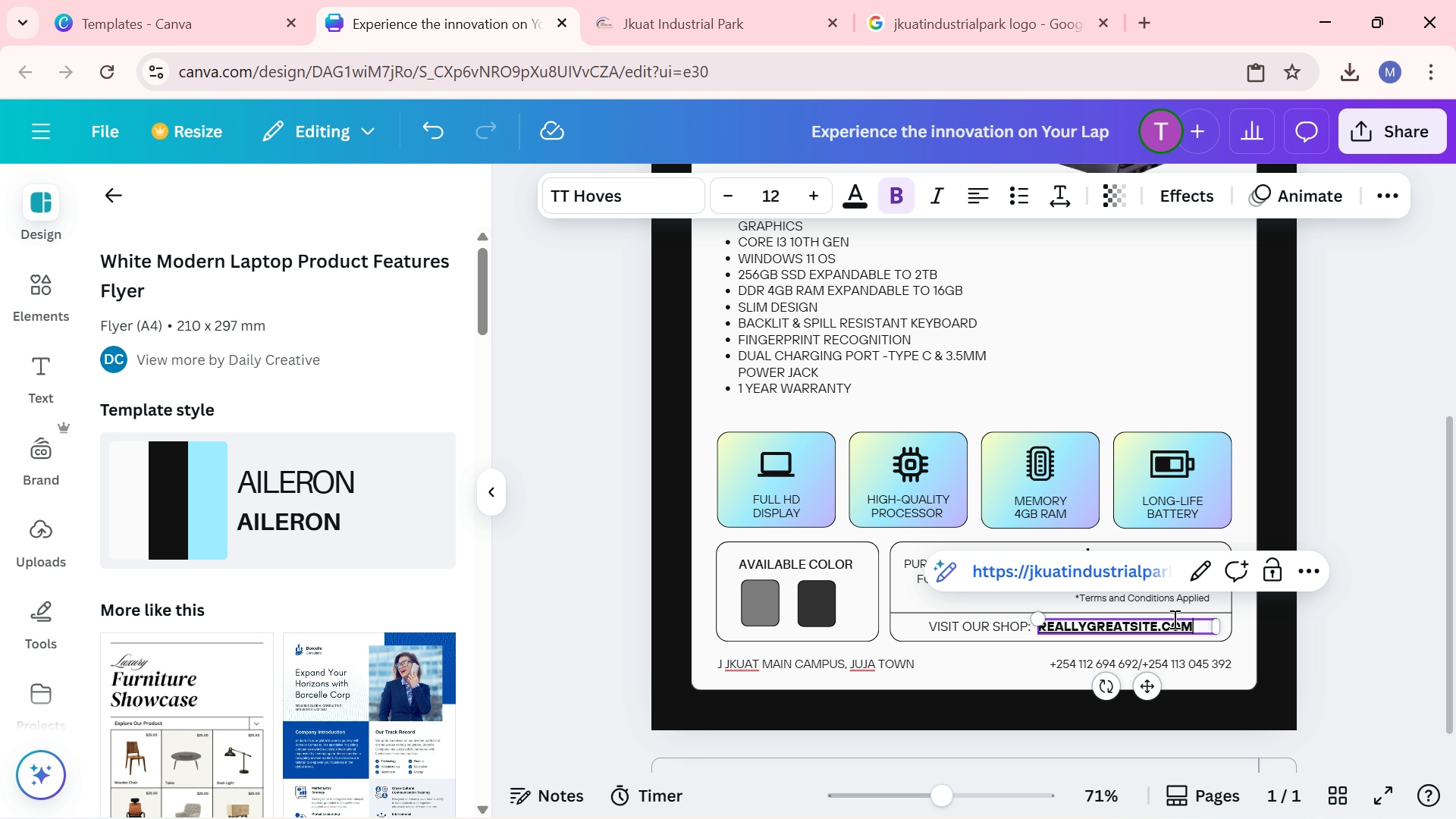 
mouse_move([1175, 628])
 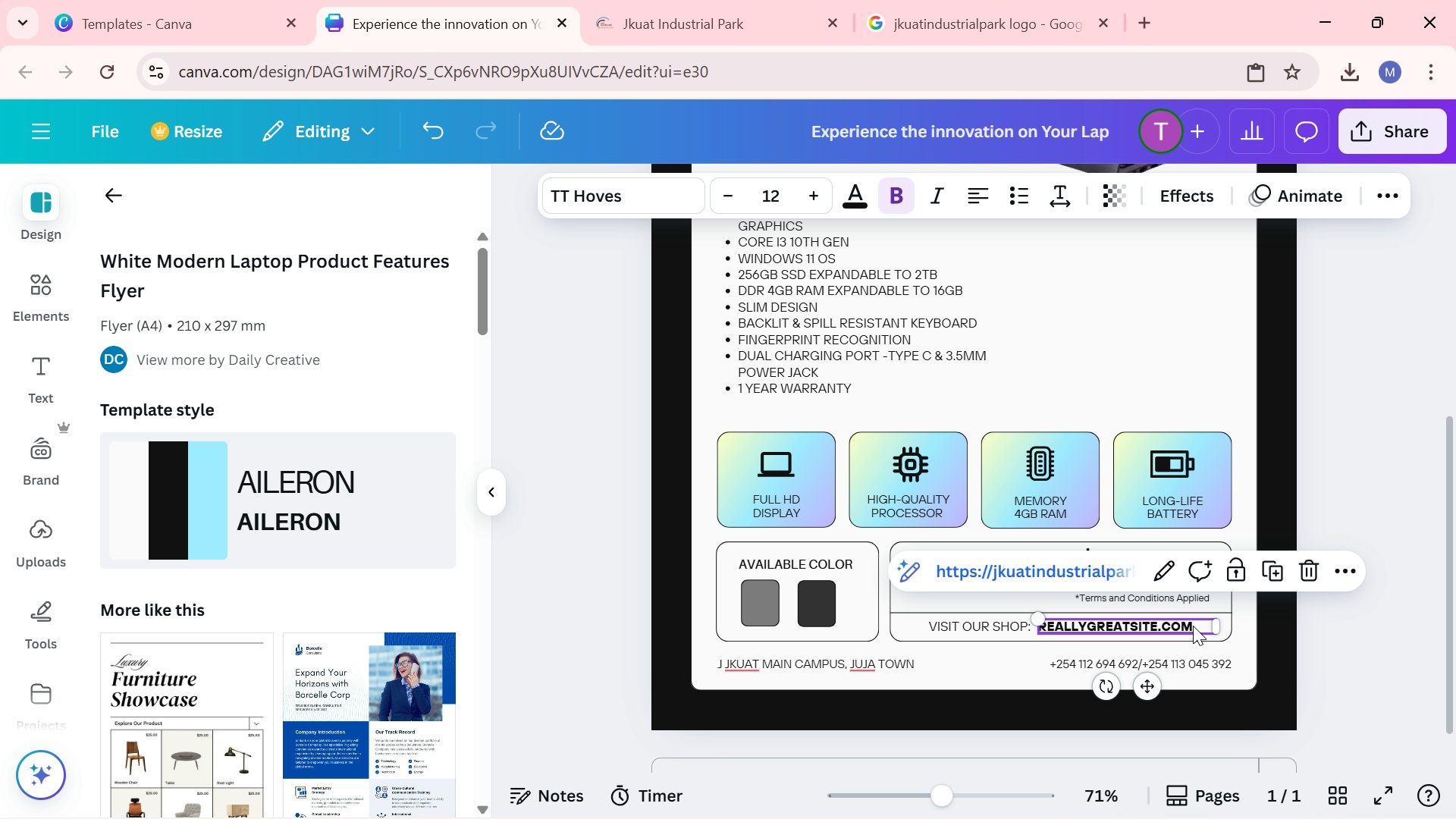 
double_click([1193, 626])
 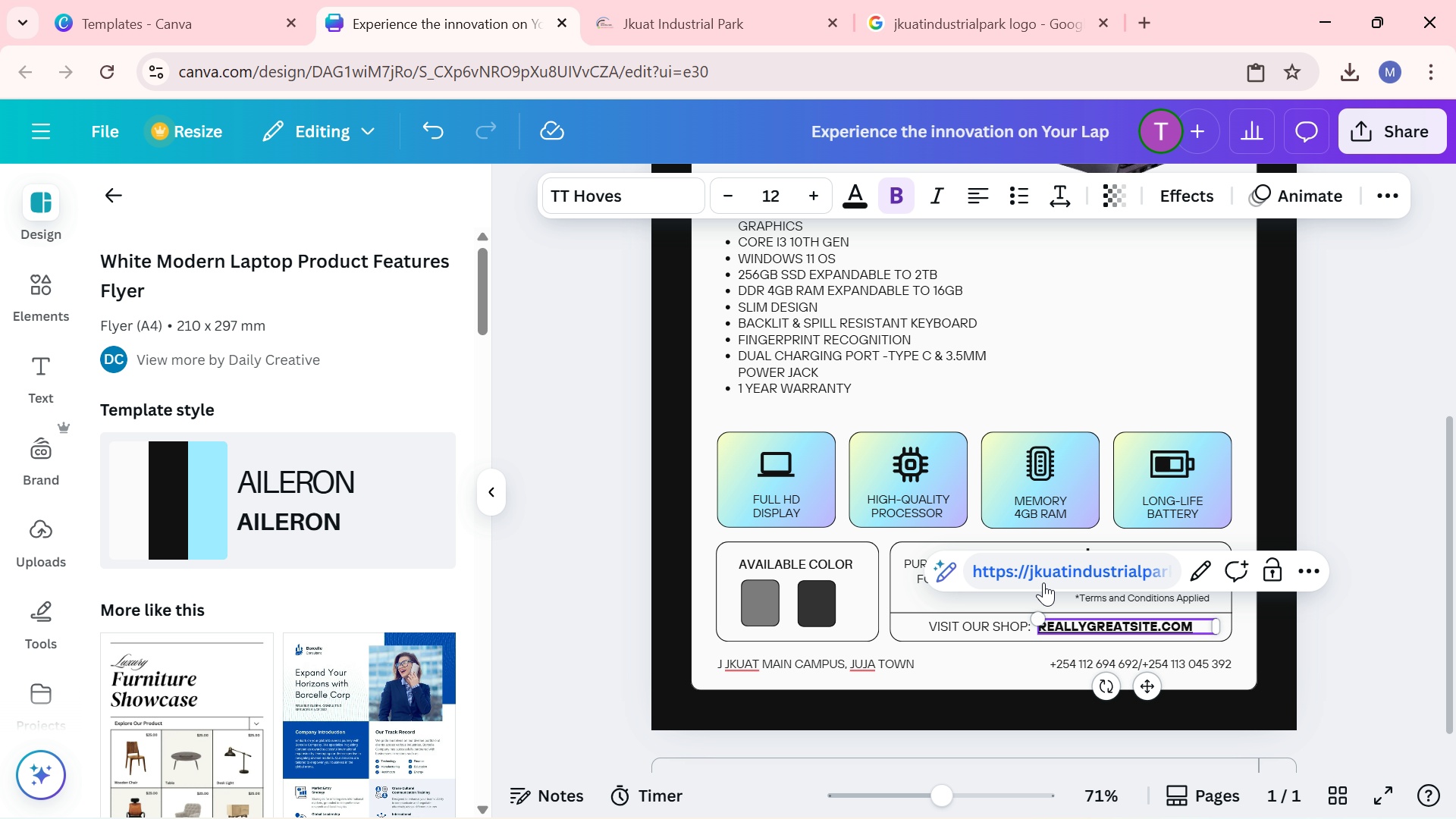 
left_click([1043, 582])
 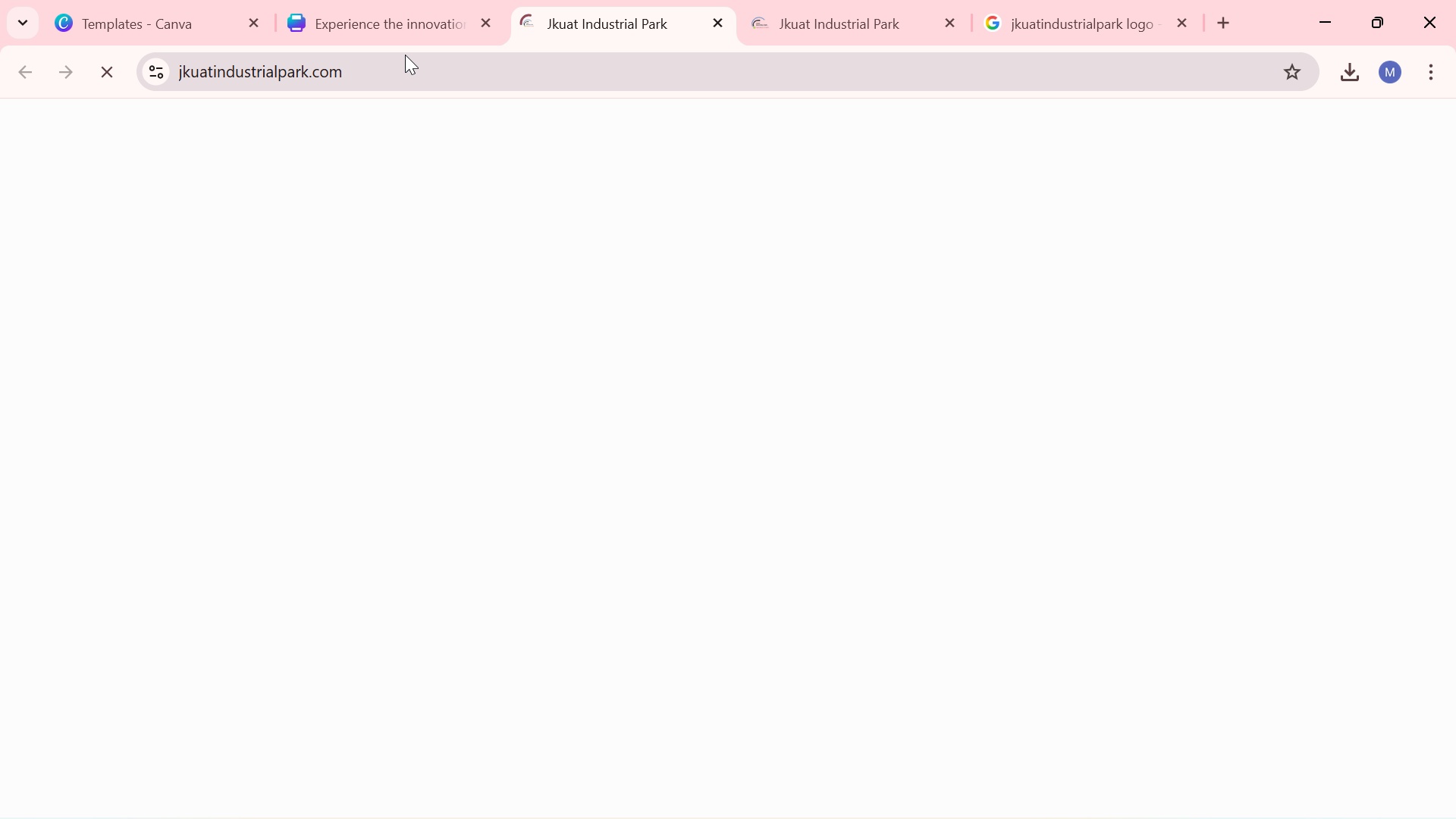 
left_click([402, 39])
 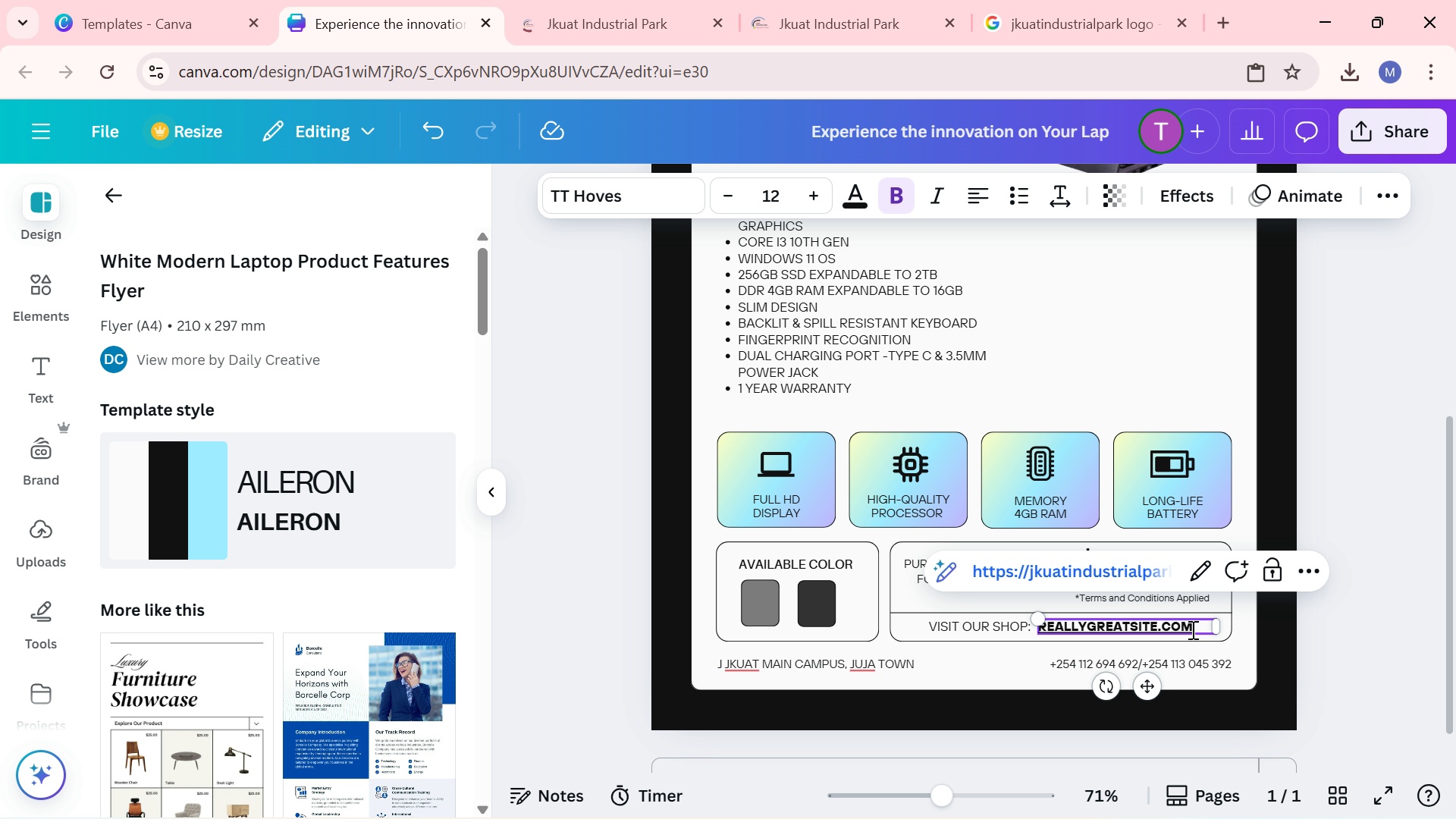 
left_click_drag(start_coordinate=[1191, 623], to_coordinate=[1025, 626])
 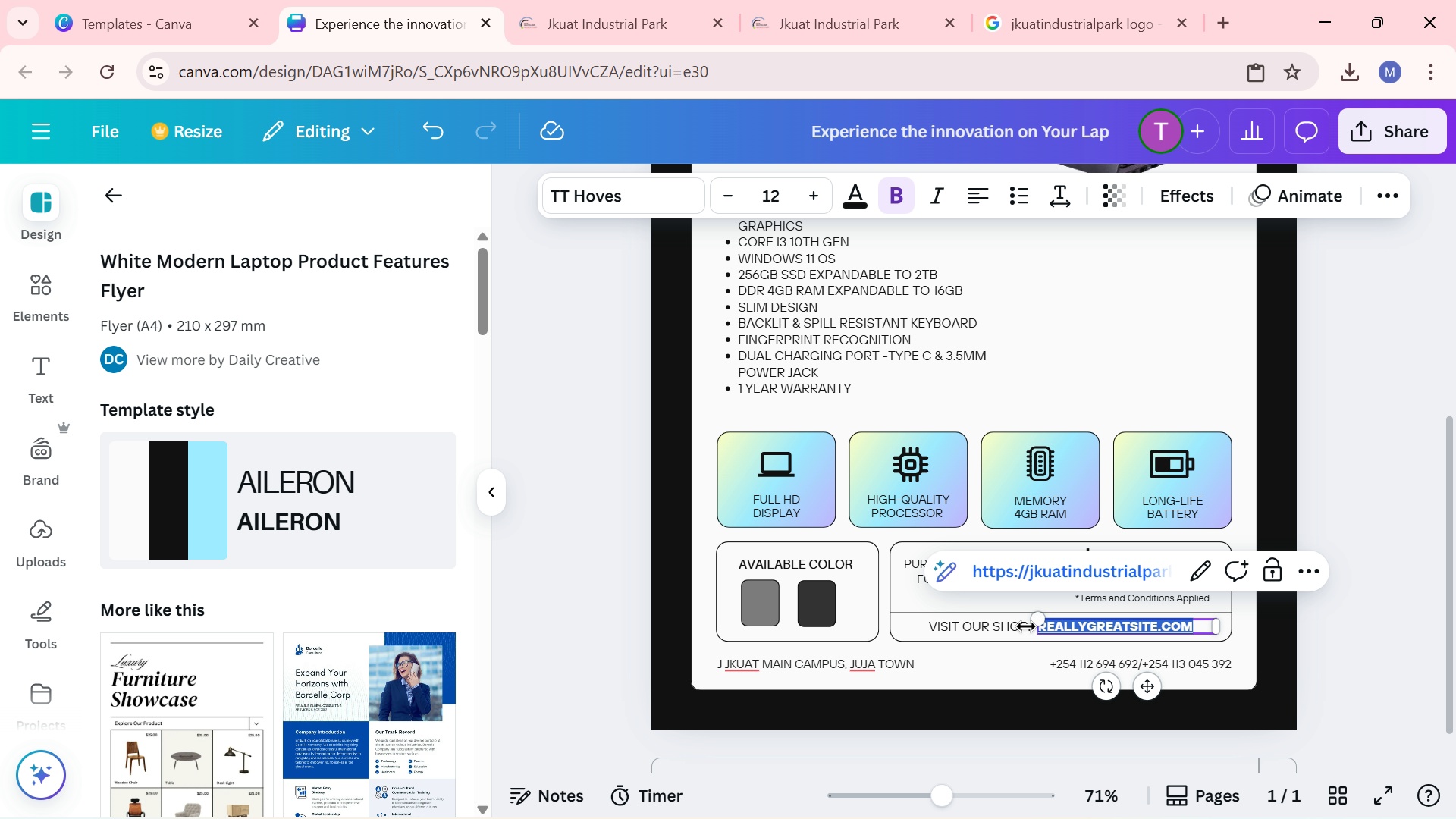 
key(Backspace)
 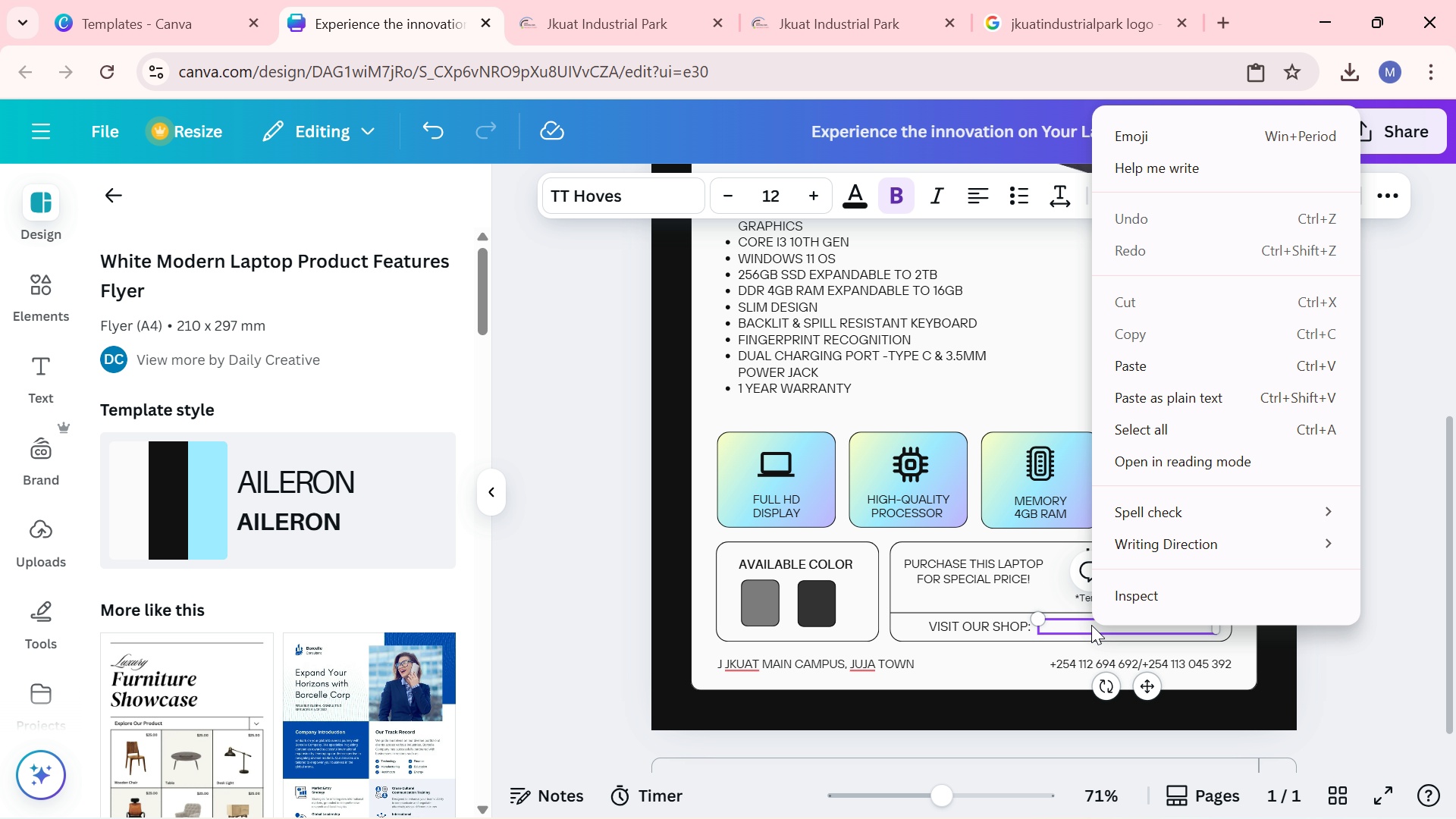 
left_click([1134, 379])
 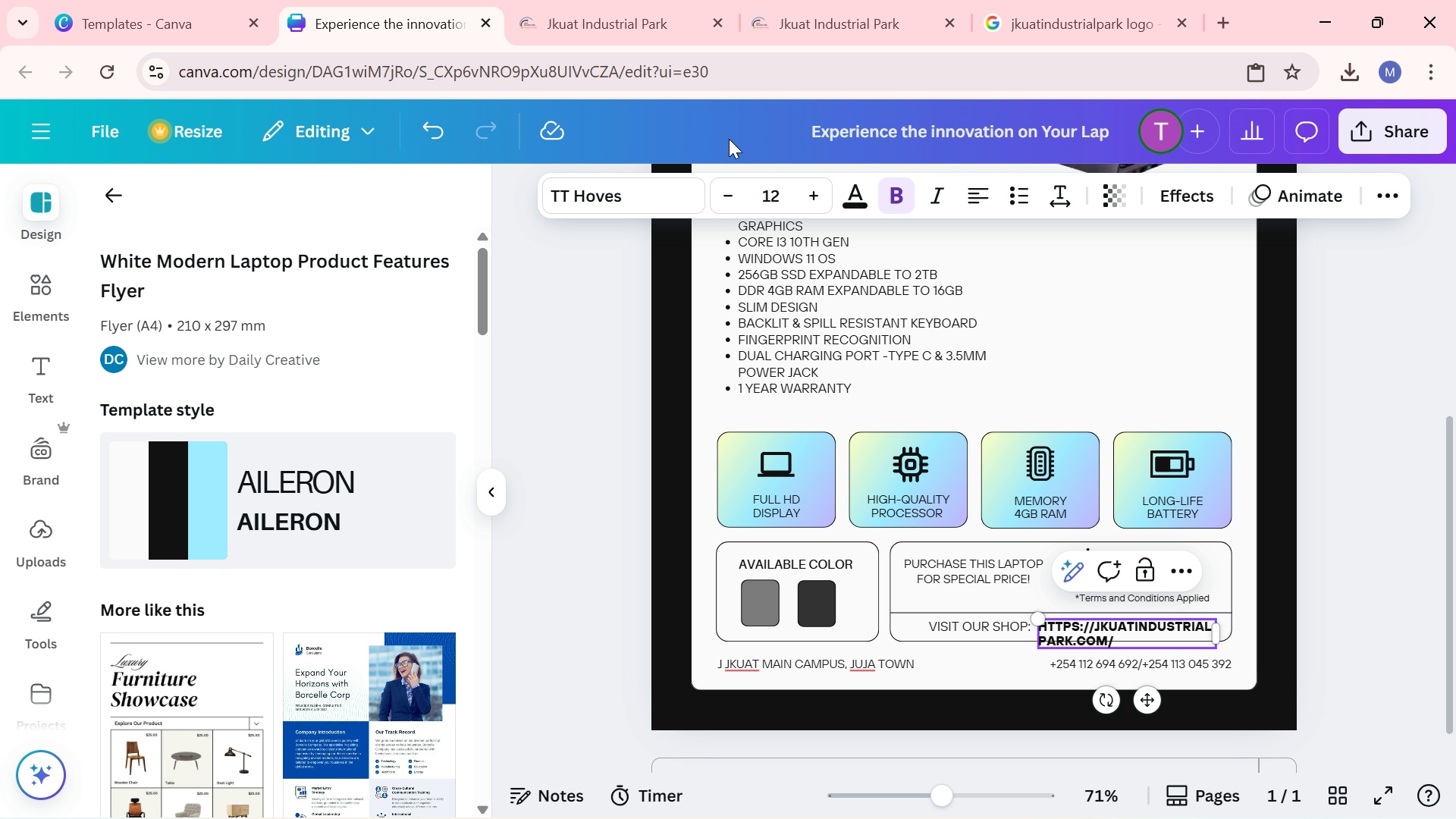 
double_click([733, 193])
 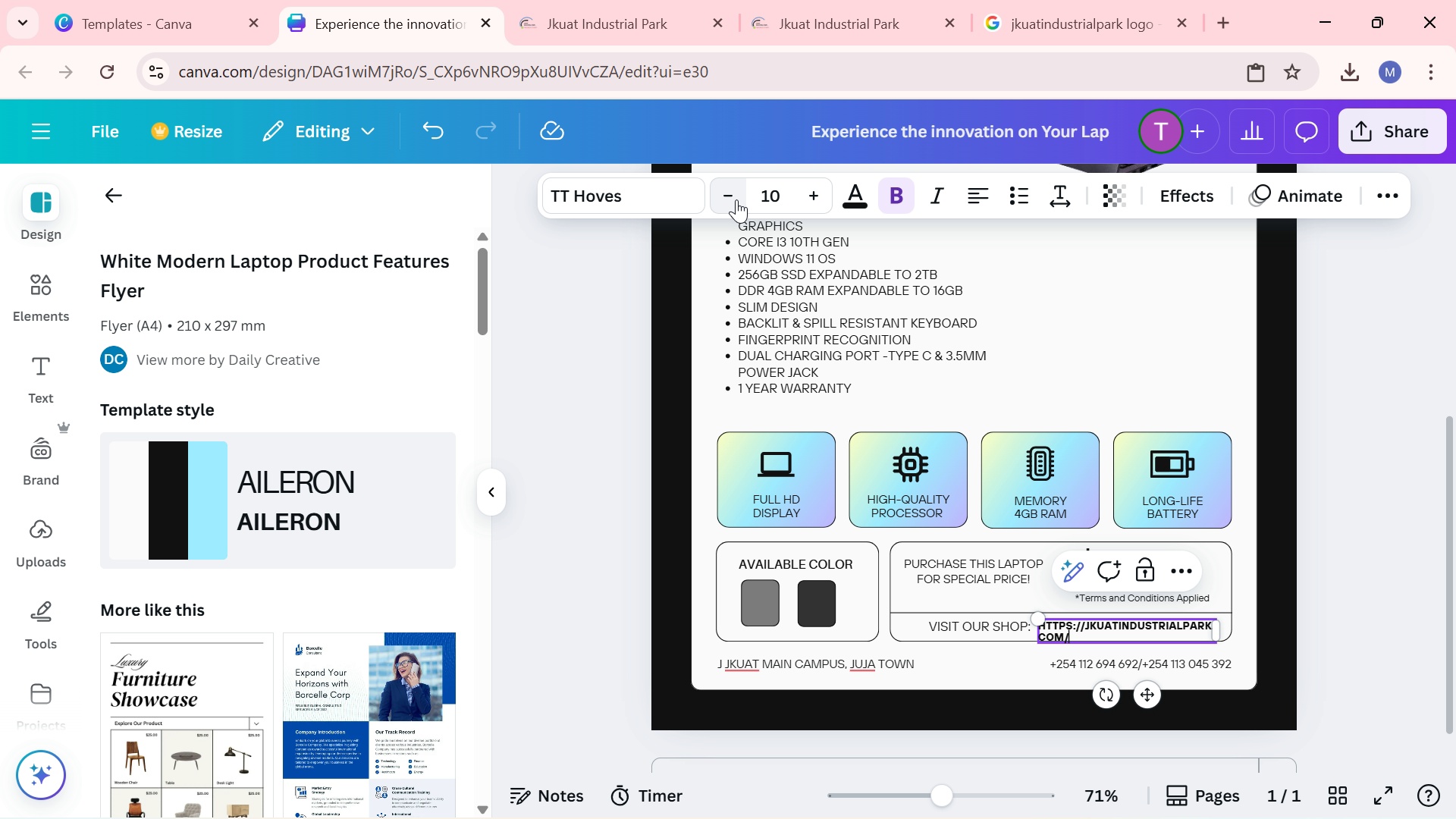 
triple_click([733, 193])
 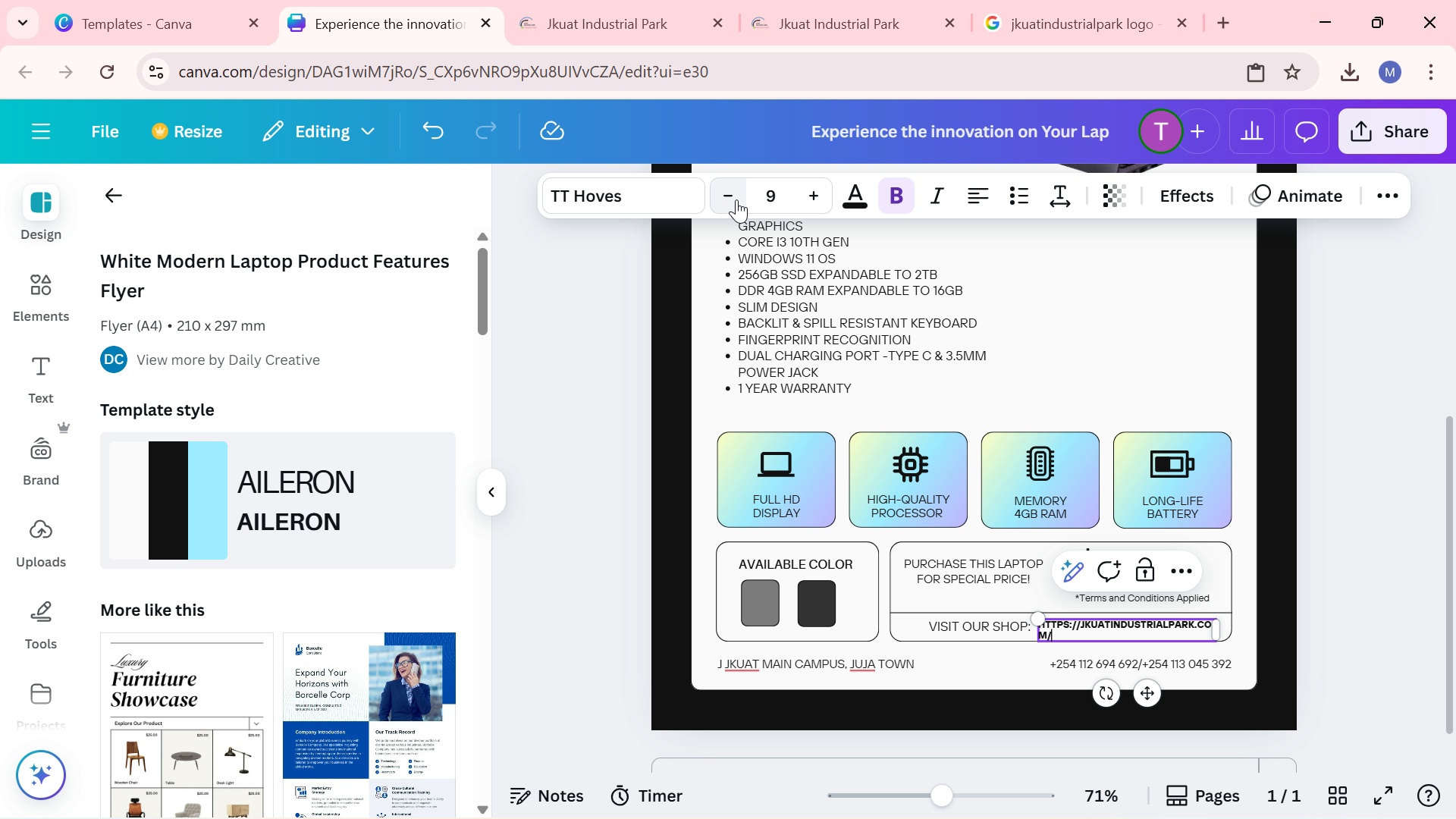 
triple_click([736, 199])
 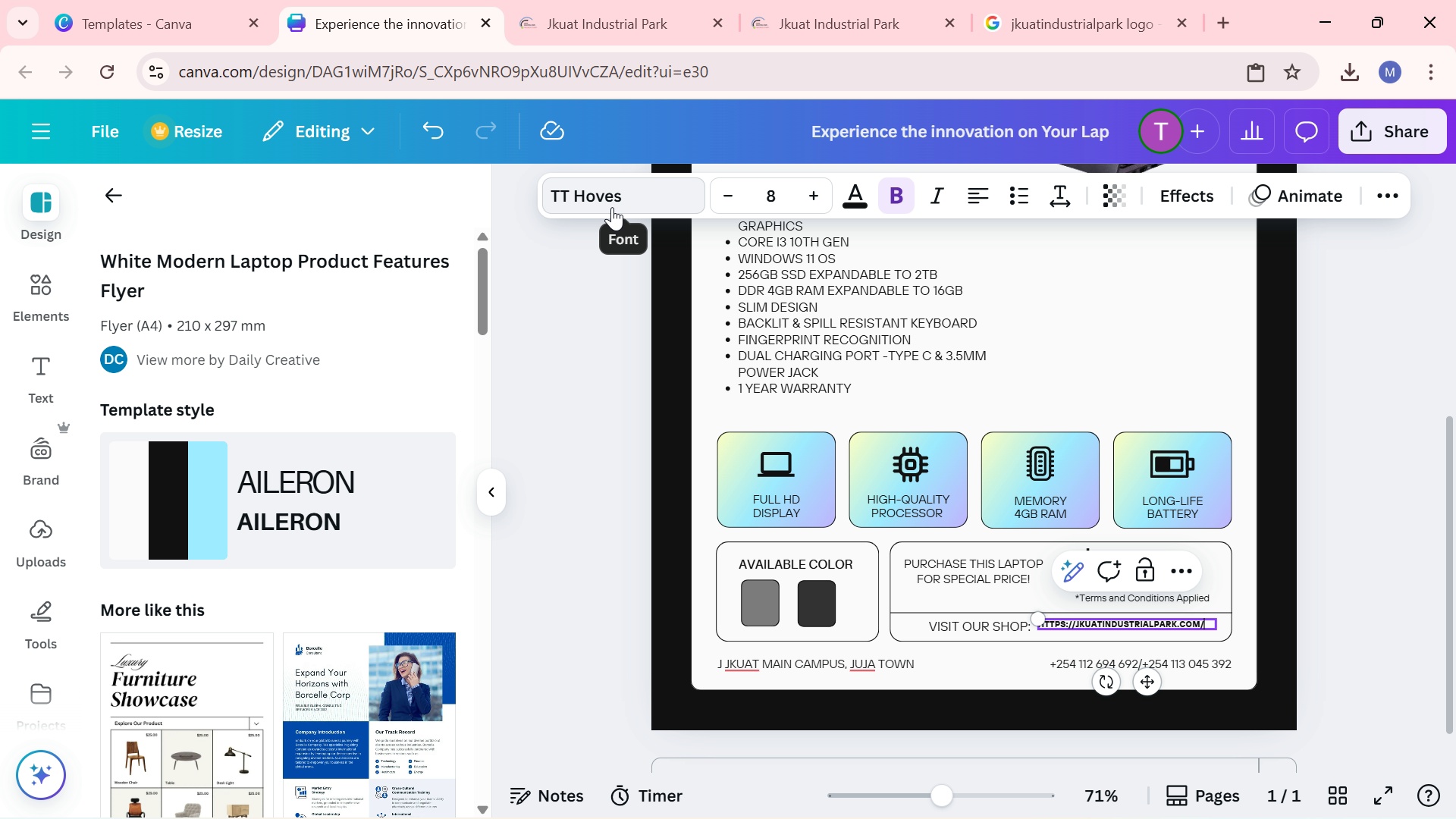 
left_click([610, 206])
 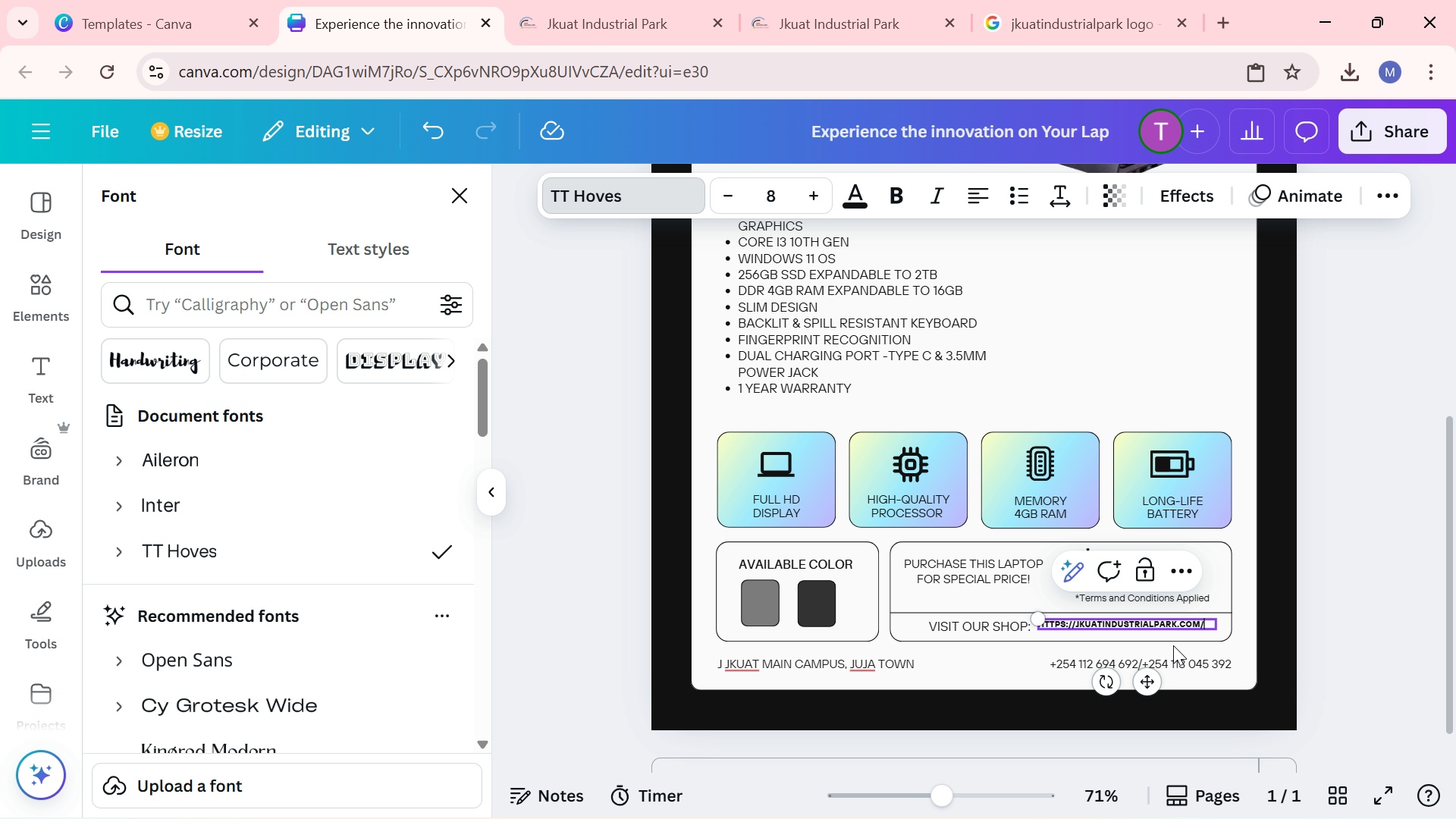 
wait(5.35)
 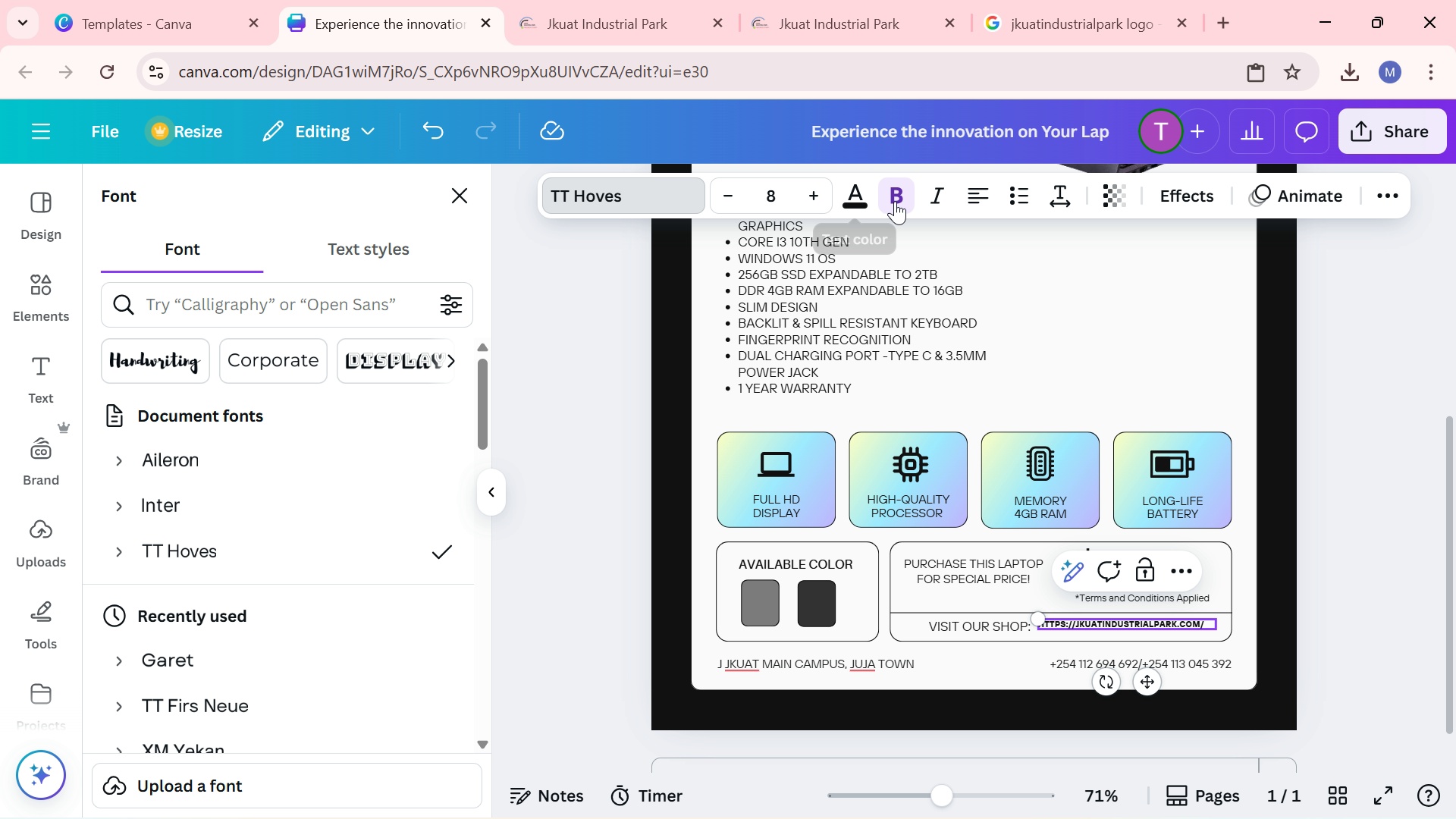 
left_click([907, 209])
 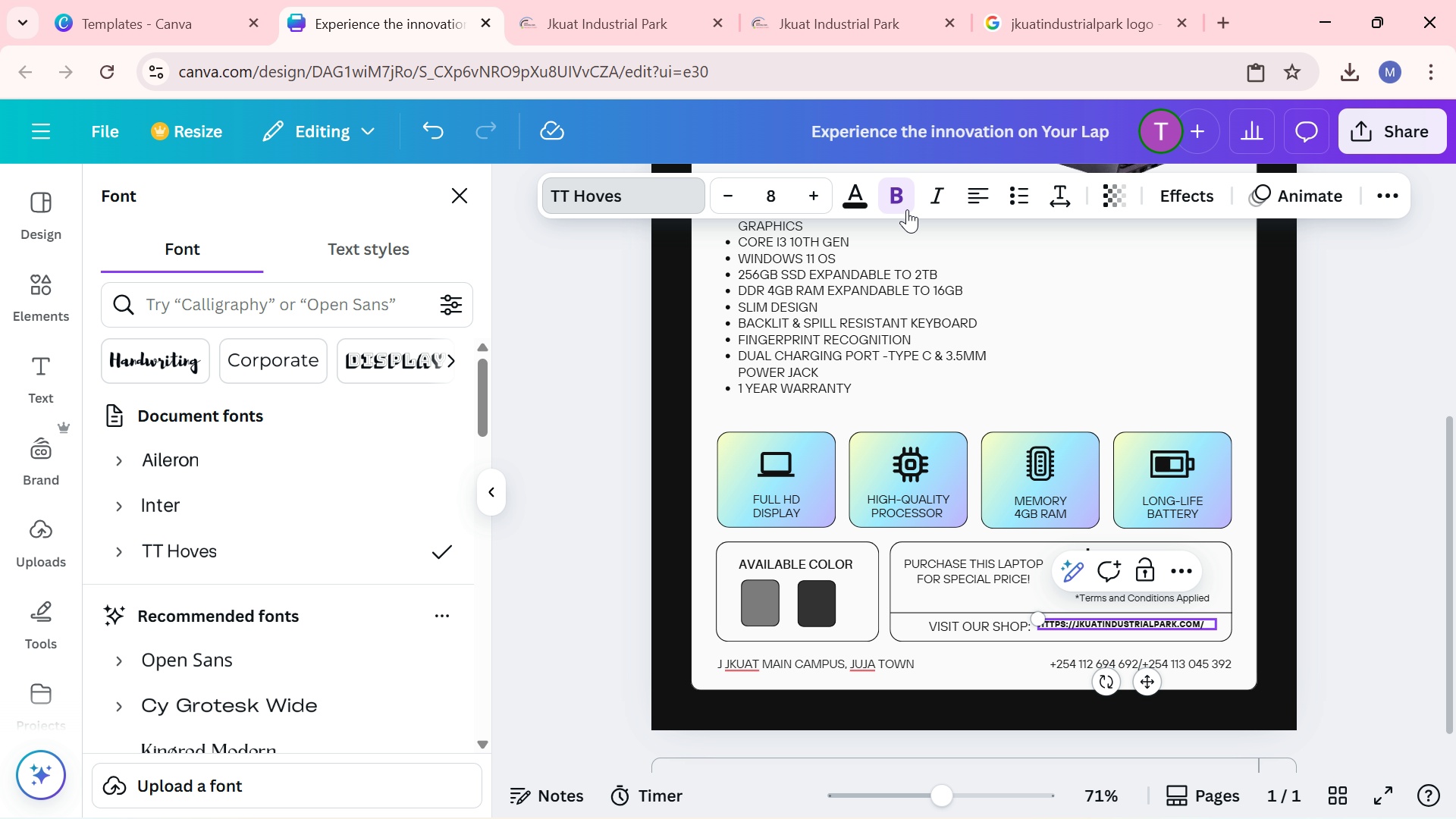 
left_click([907, 209])
 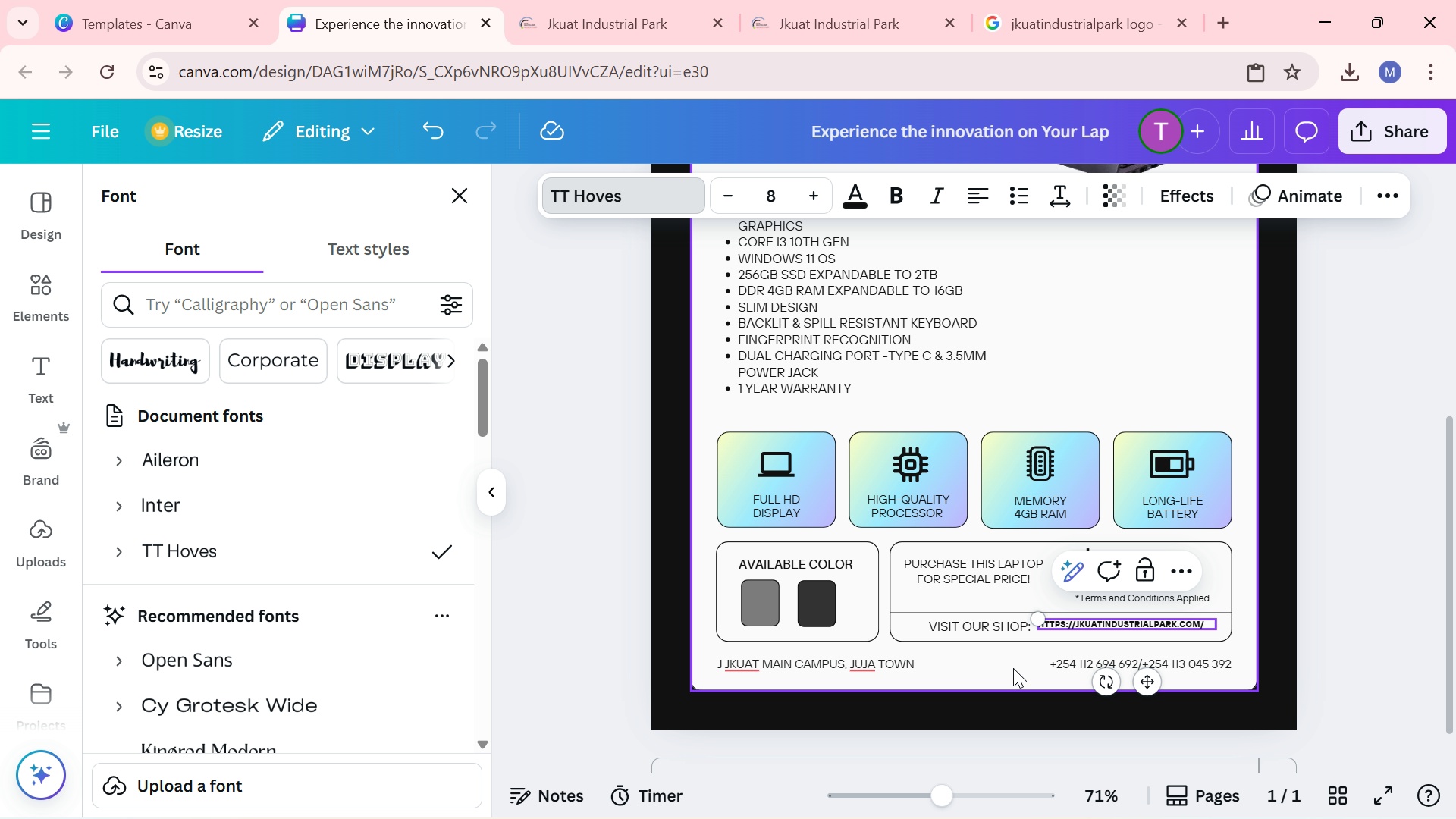 
left_click([1018, 668])
 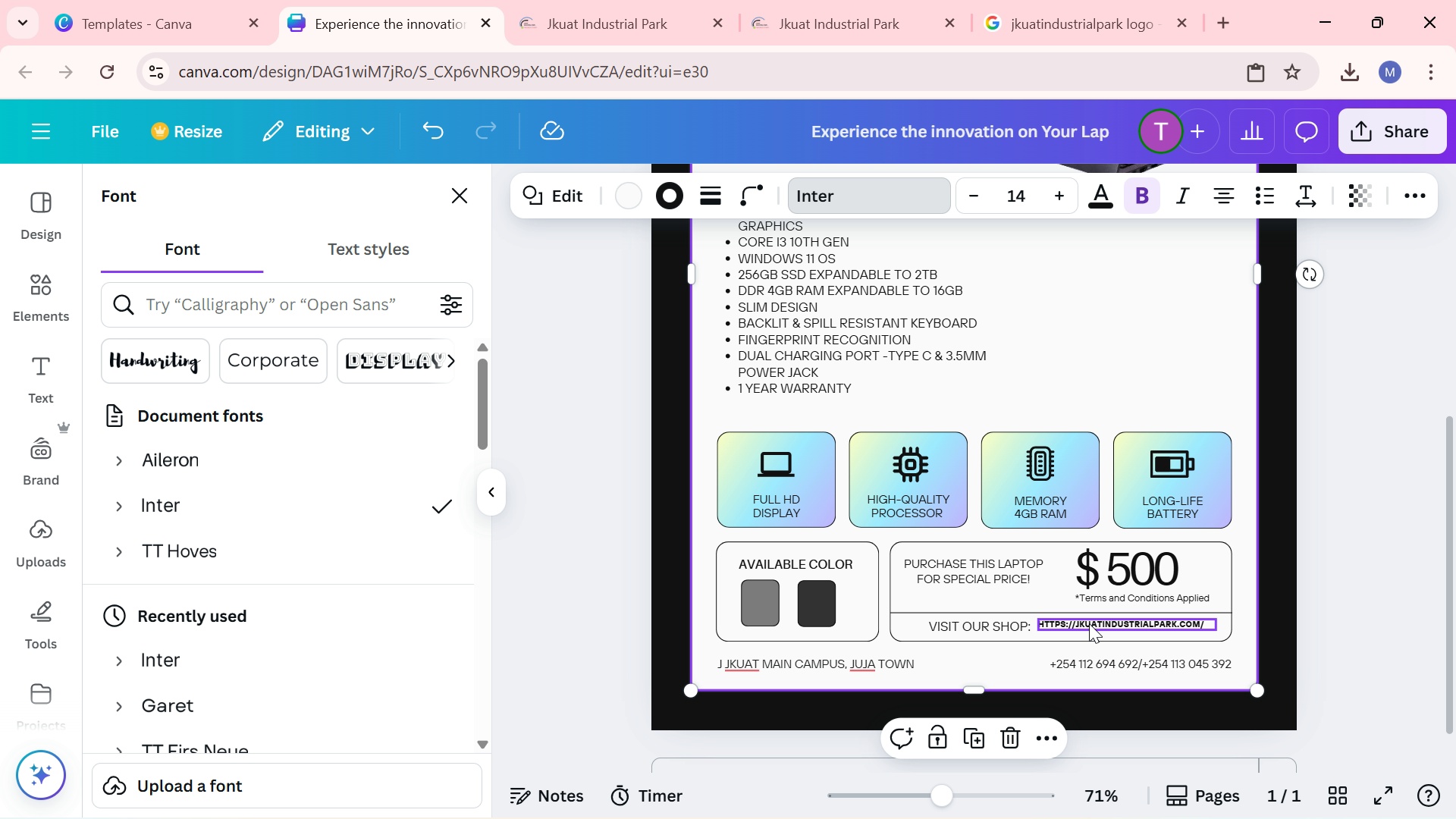 
left_click([1089, 623])
 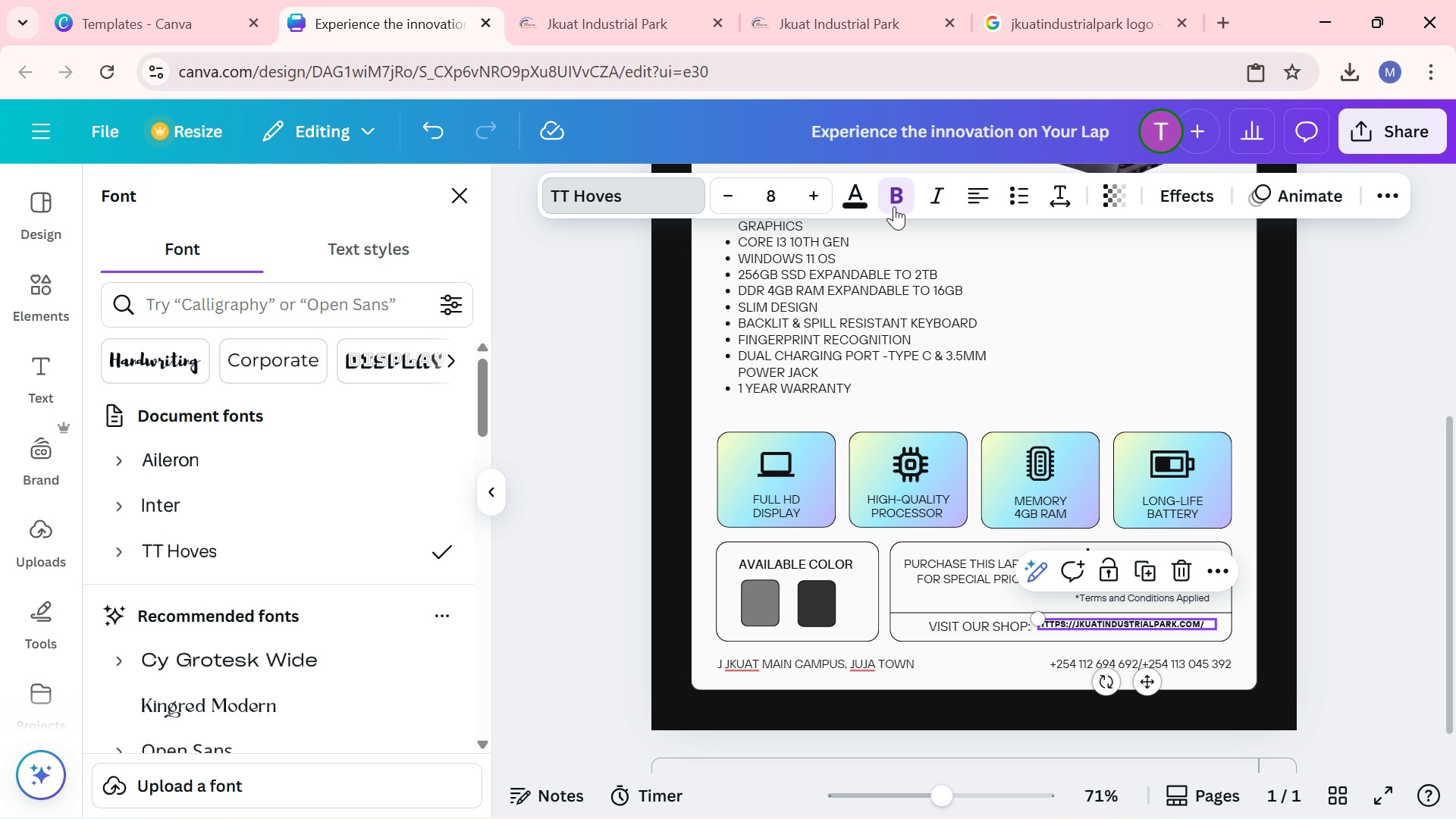 
left_click([893, 205])
 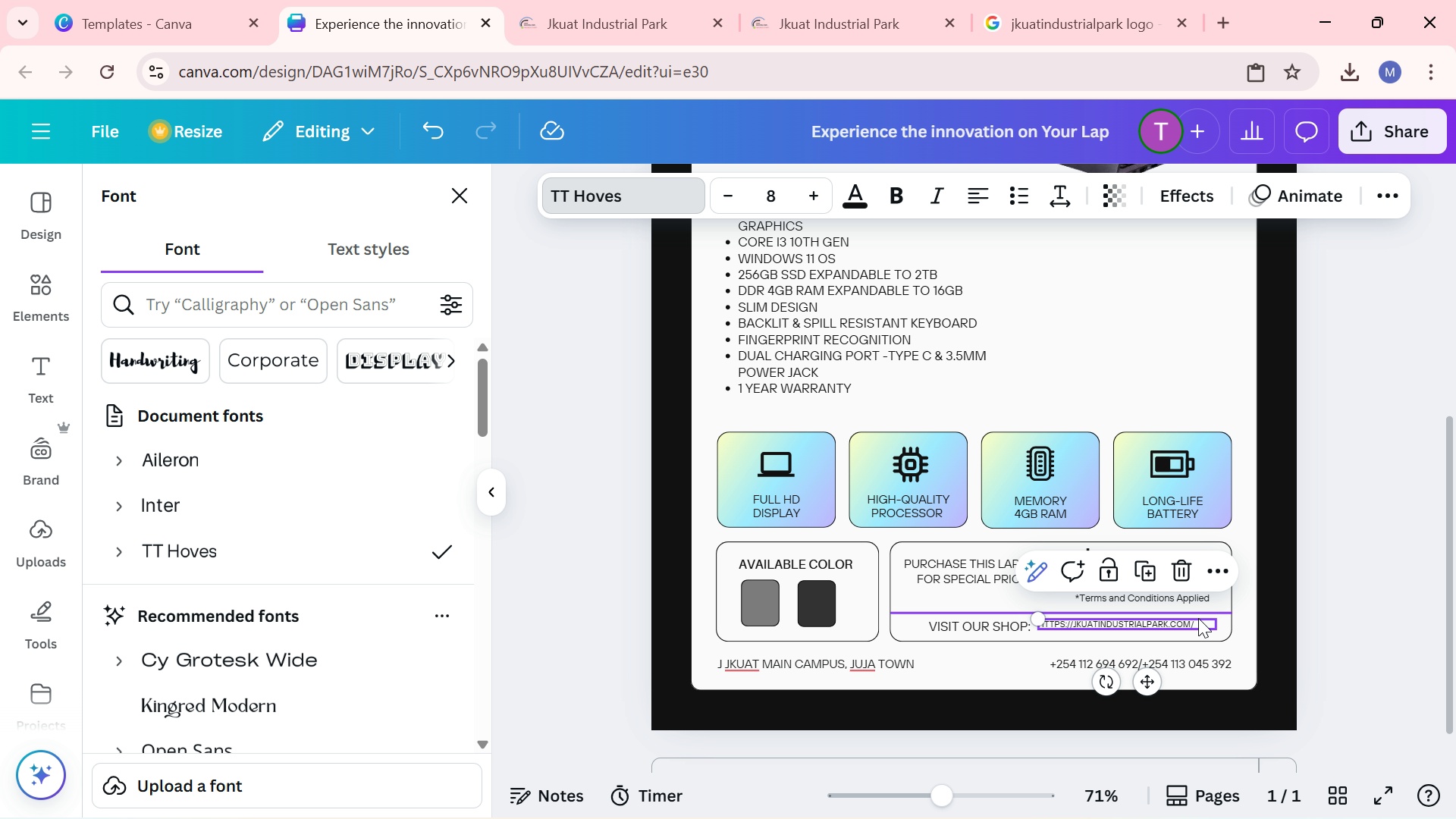 
wait(6.9)
 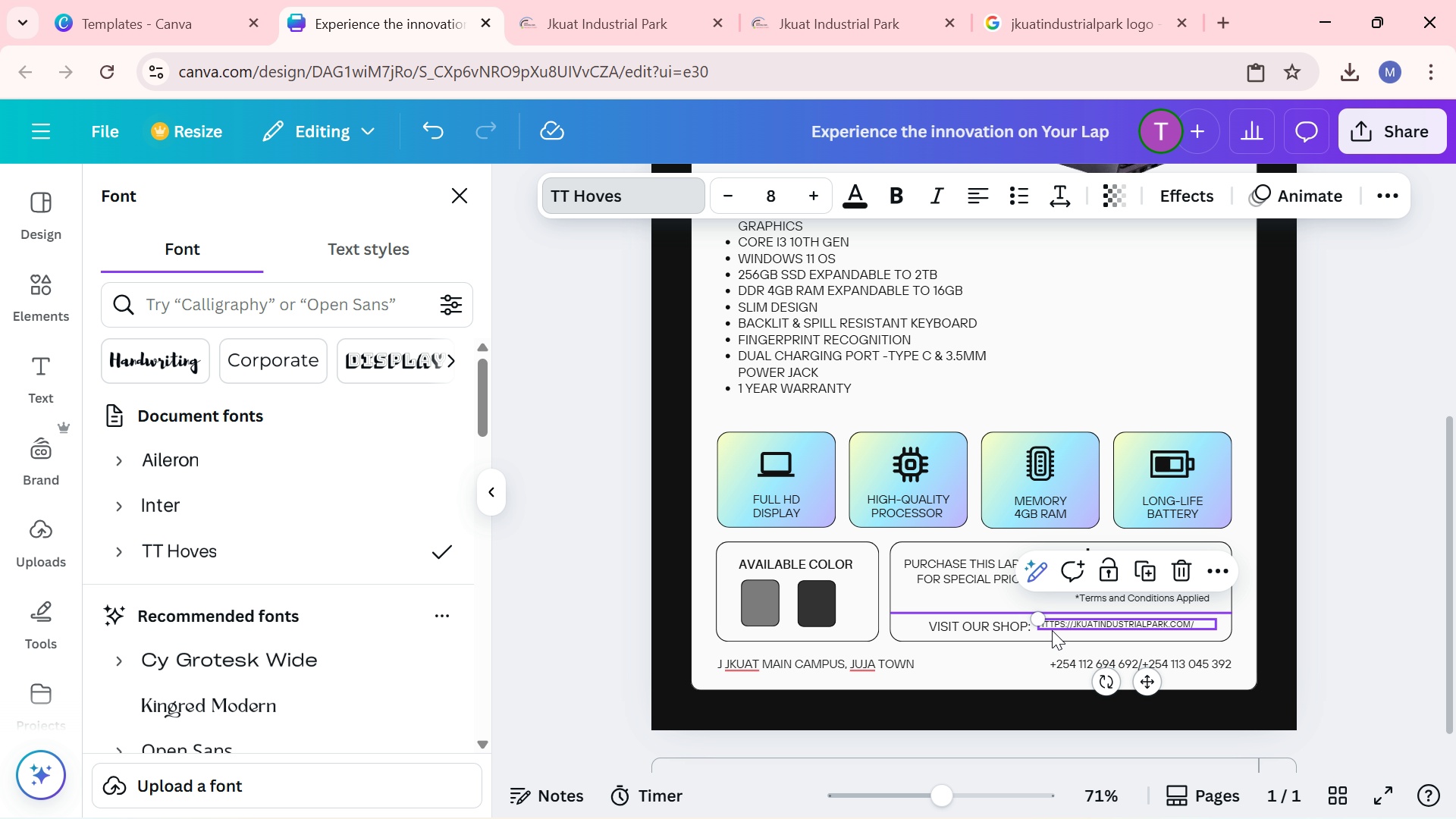 
left_click_drag(start_coordinate=[1041, 616], to_coordinate=[1025, 610])
 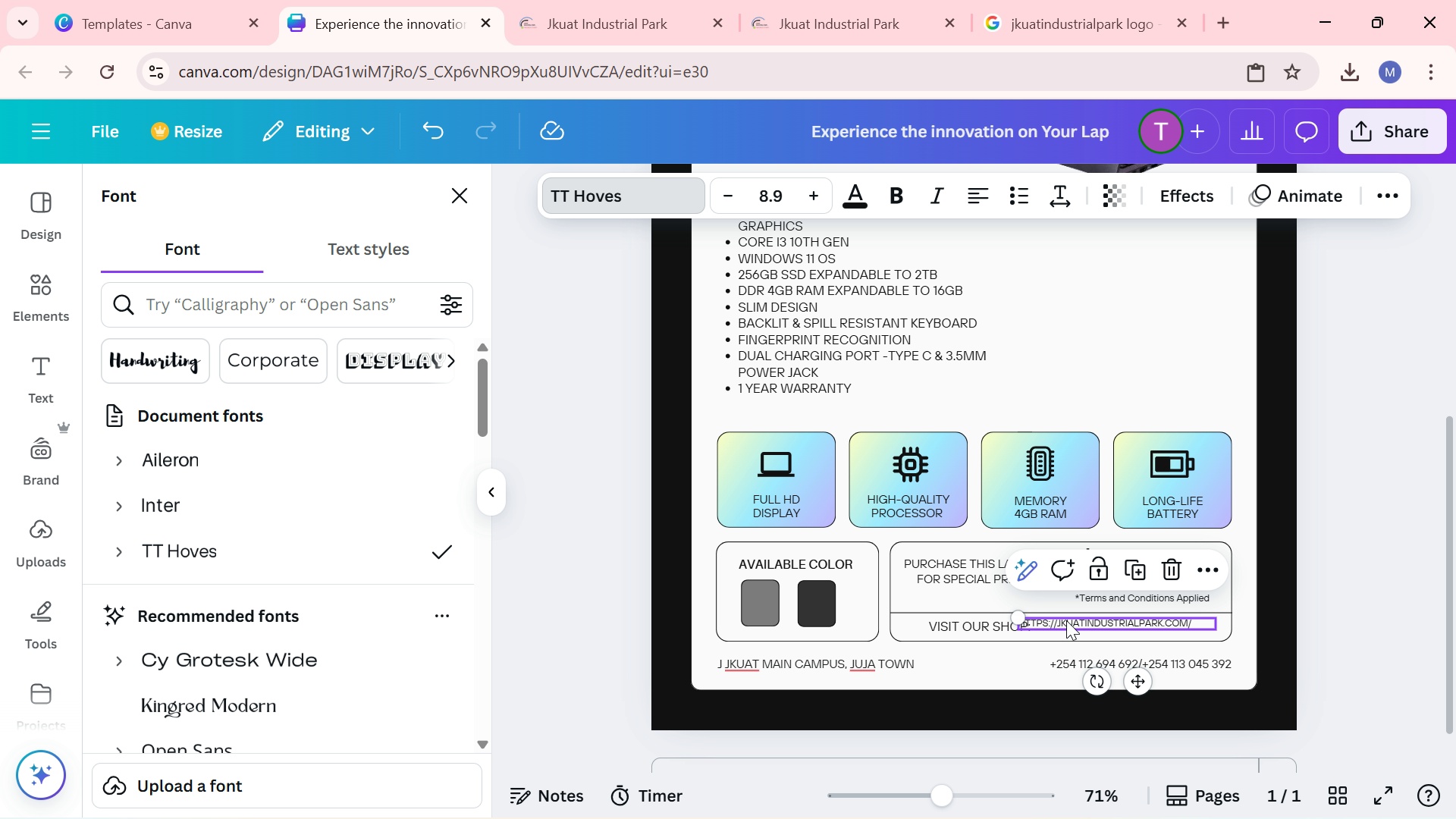 
left_click_drag(start_coordinate=[1067, 620], to_coordinate=[1087, 623])
 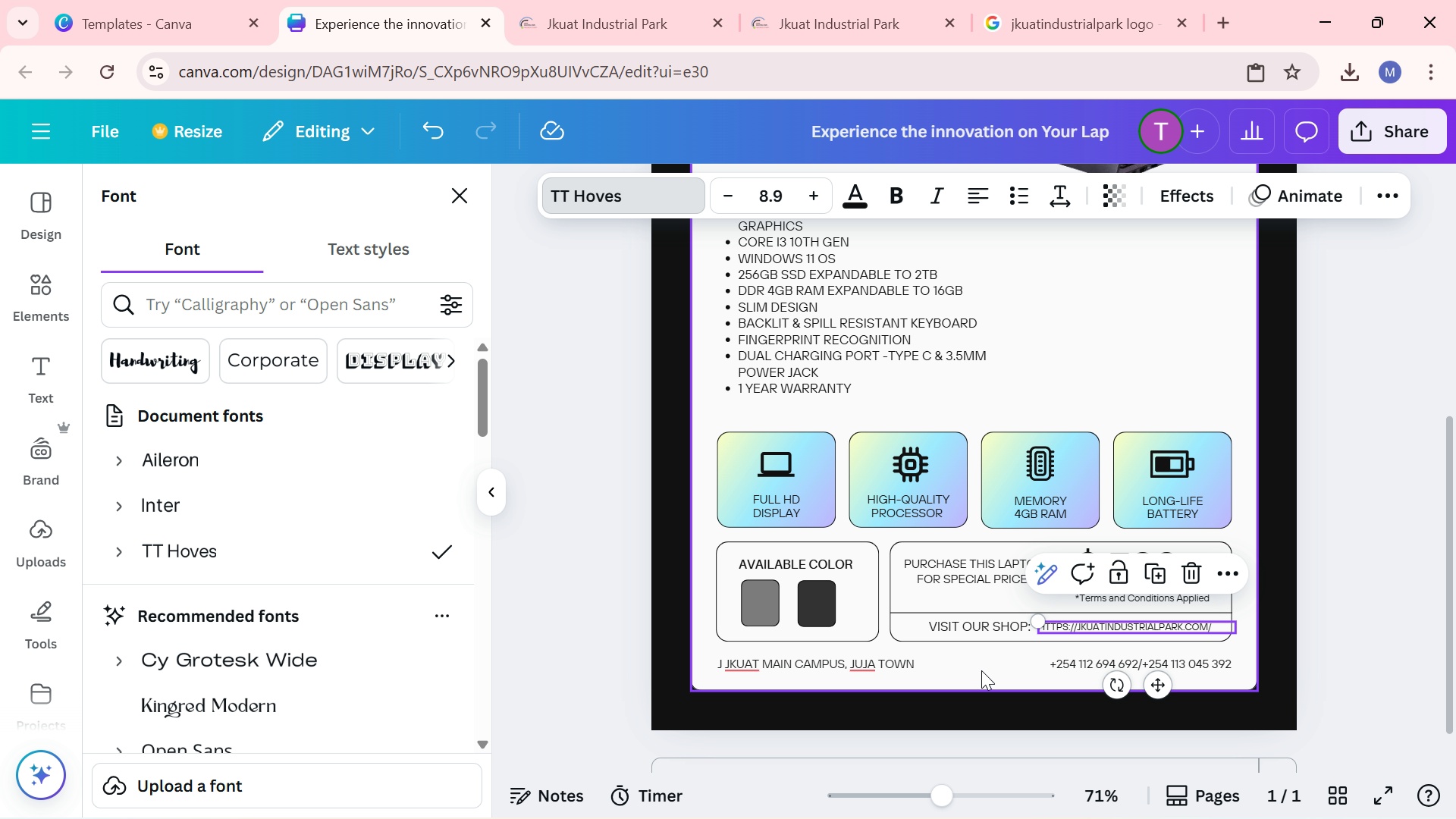 
left_click([981, 670])
 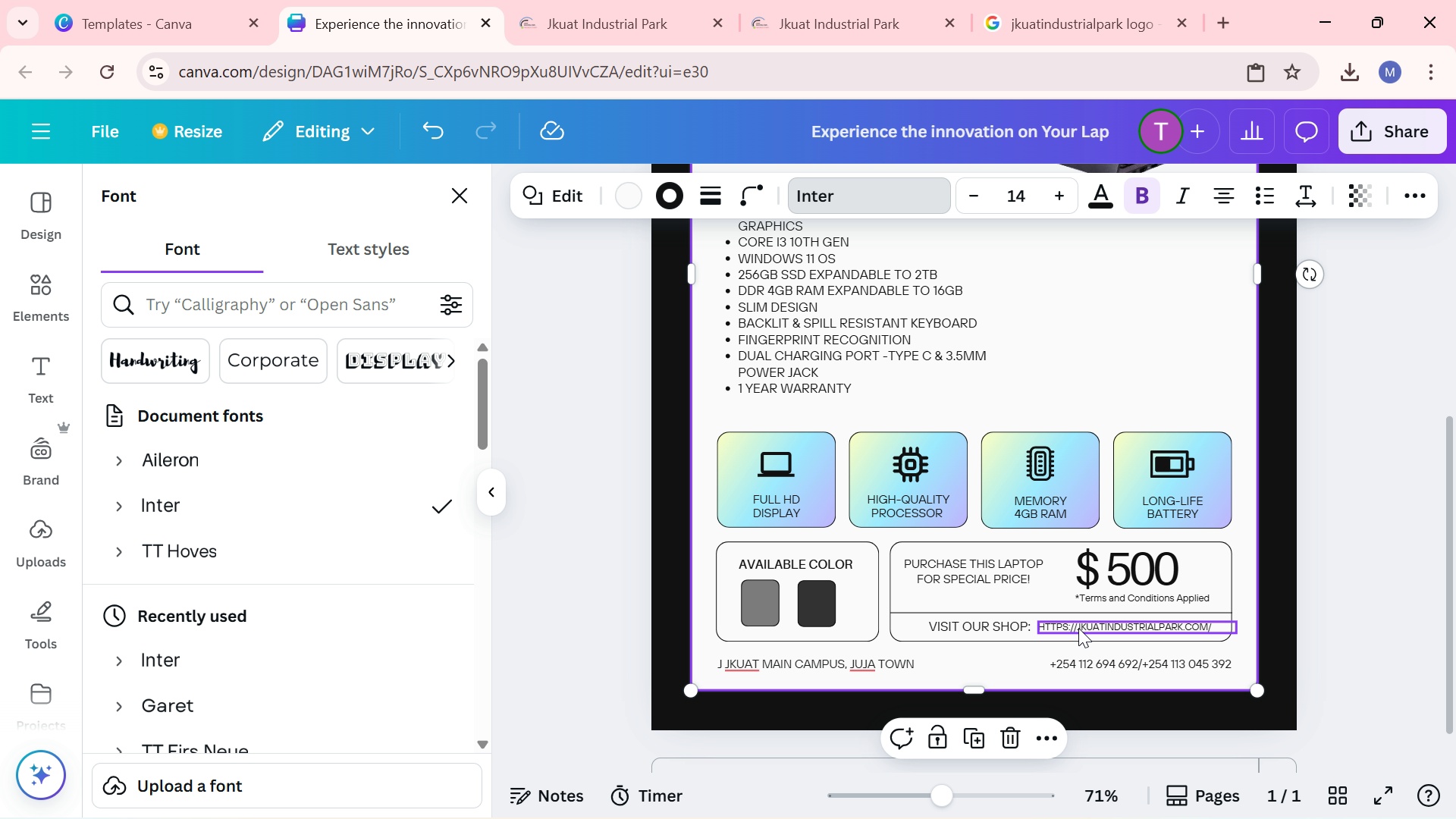 
double_click([1078, 628])
 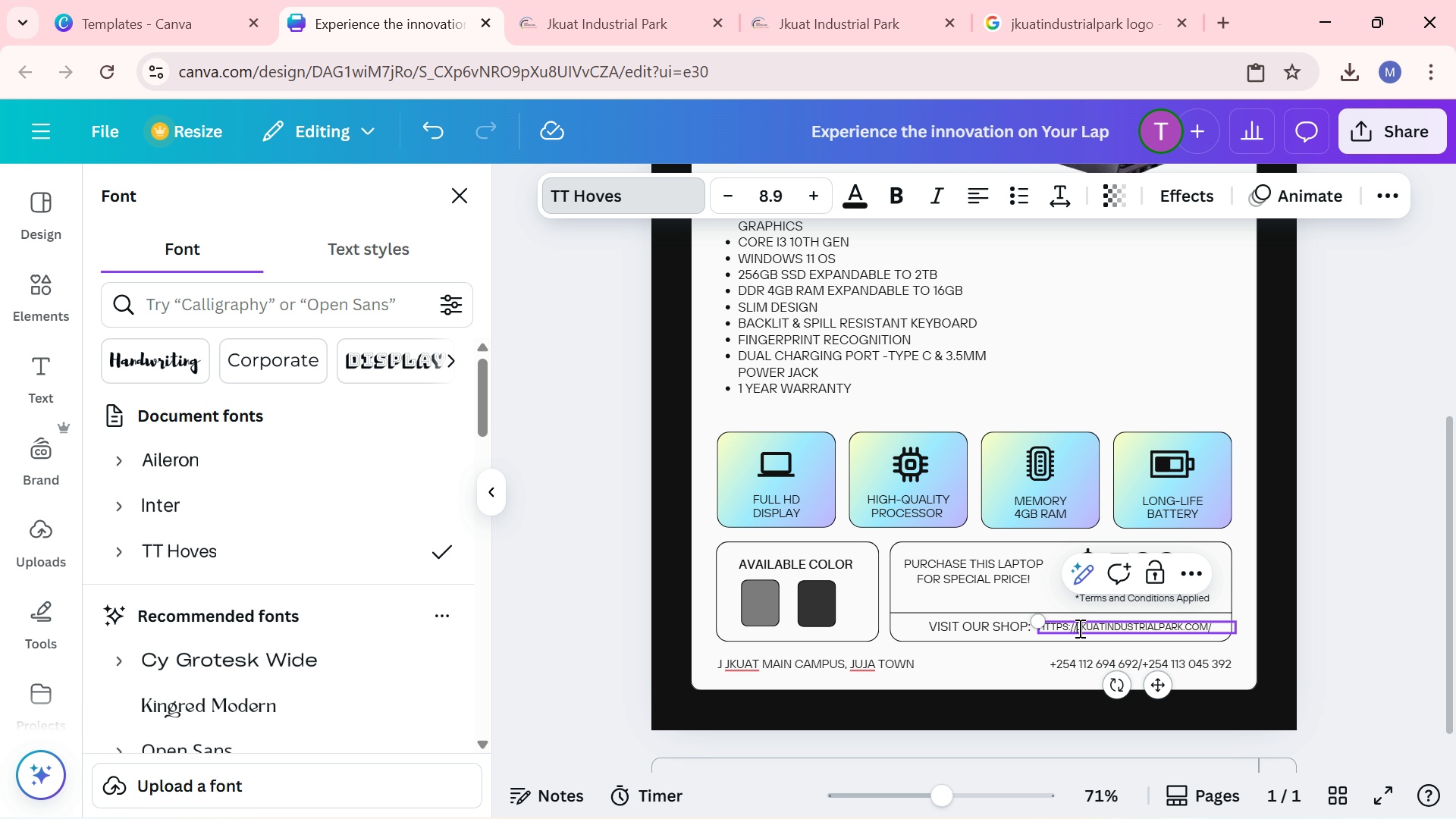 
left_click([1078, 628])
 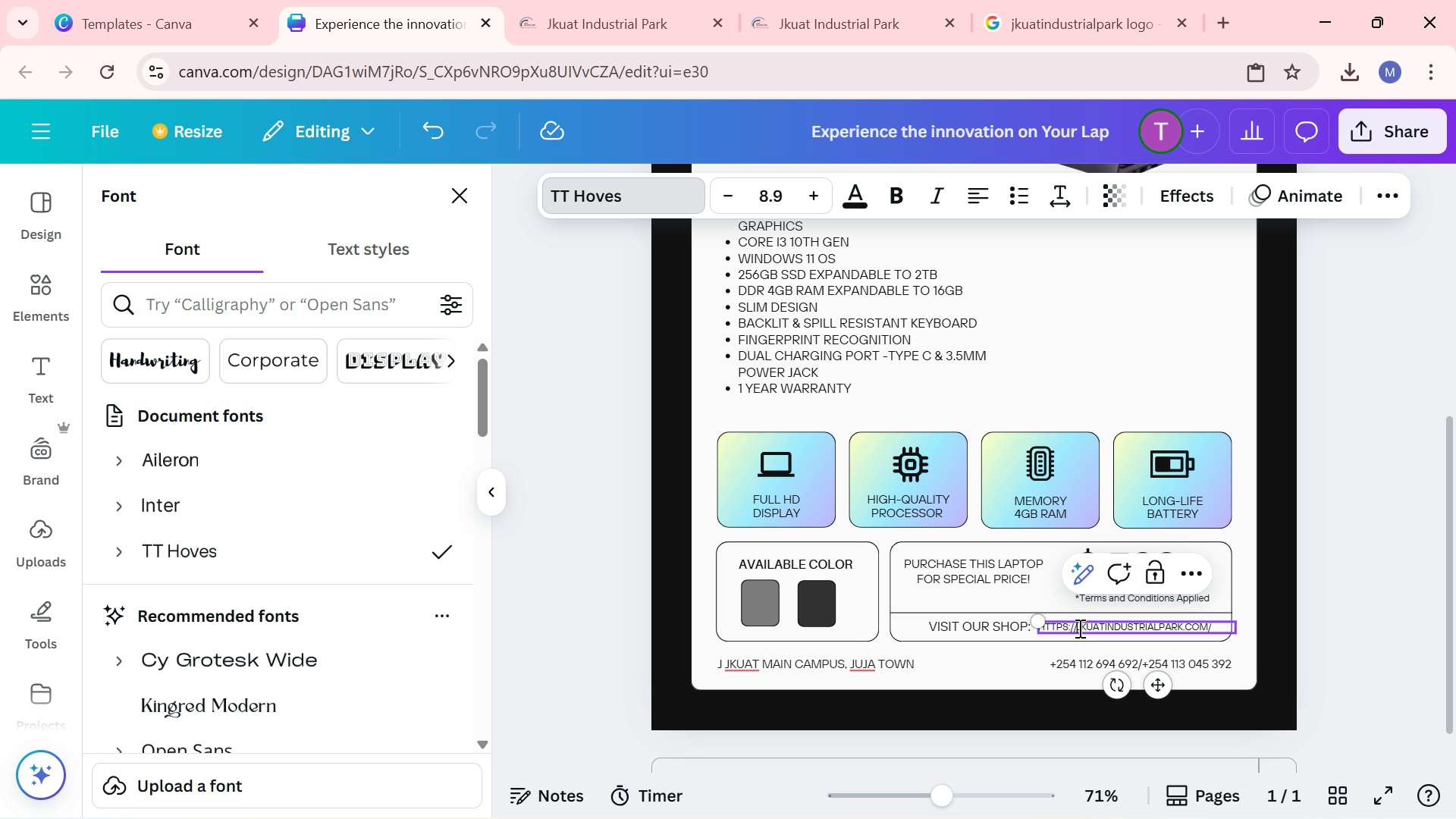 
key(Backspace)
 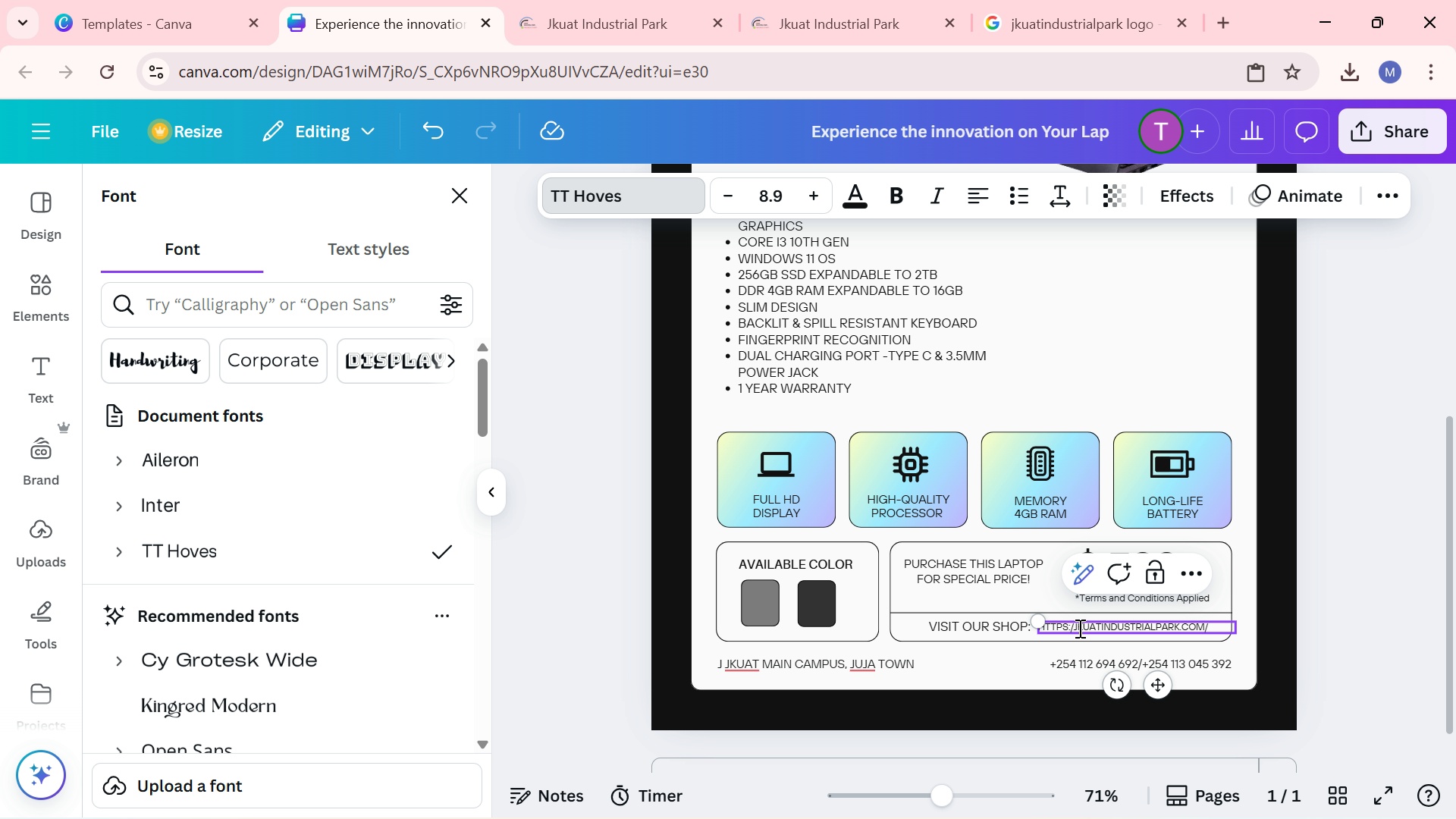 
key(Backspace)
 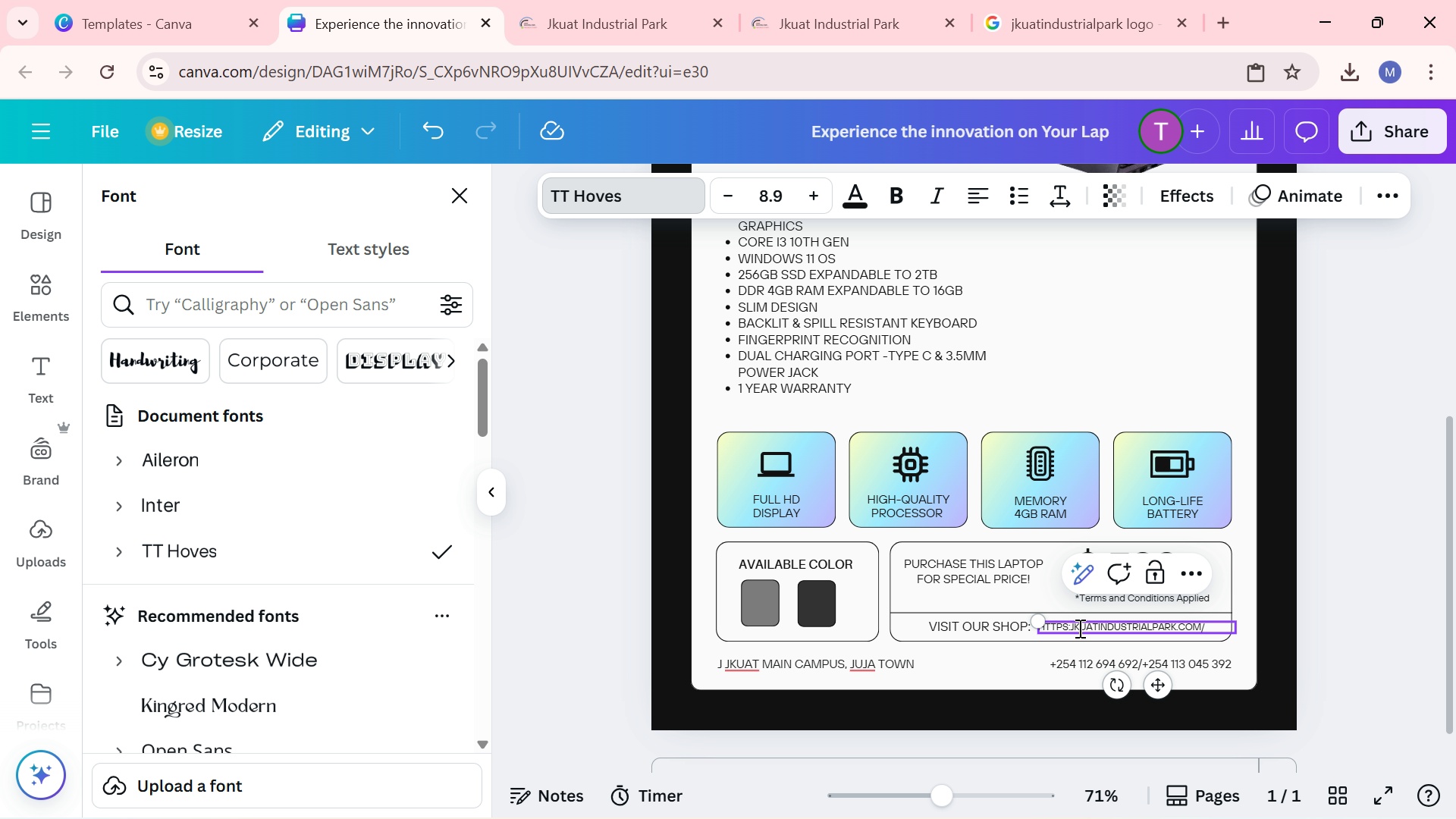 
key(Backspace)
 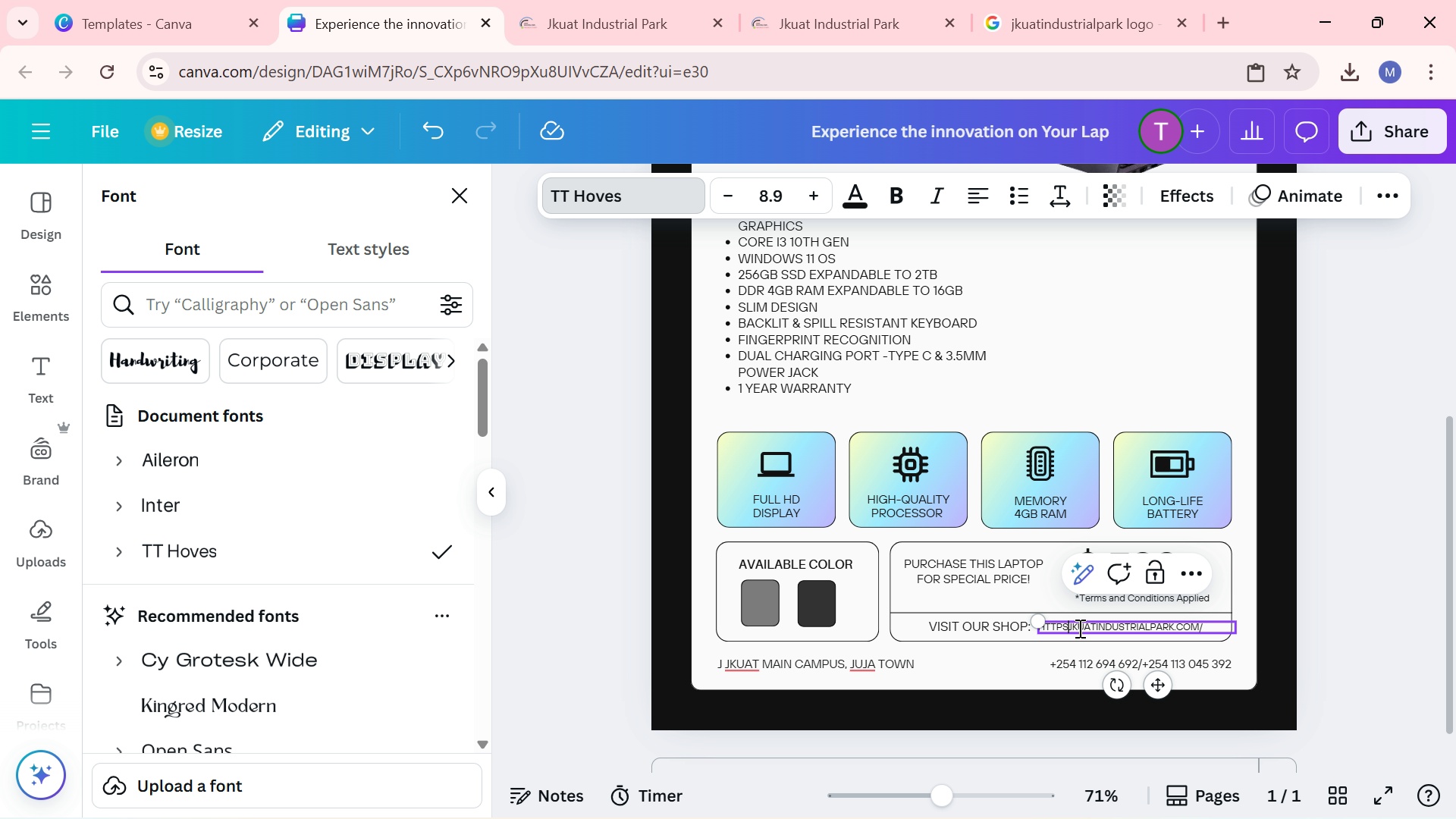 
key(Backspace)
 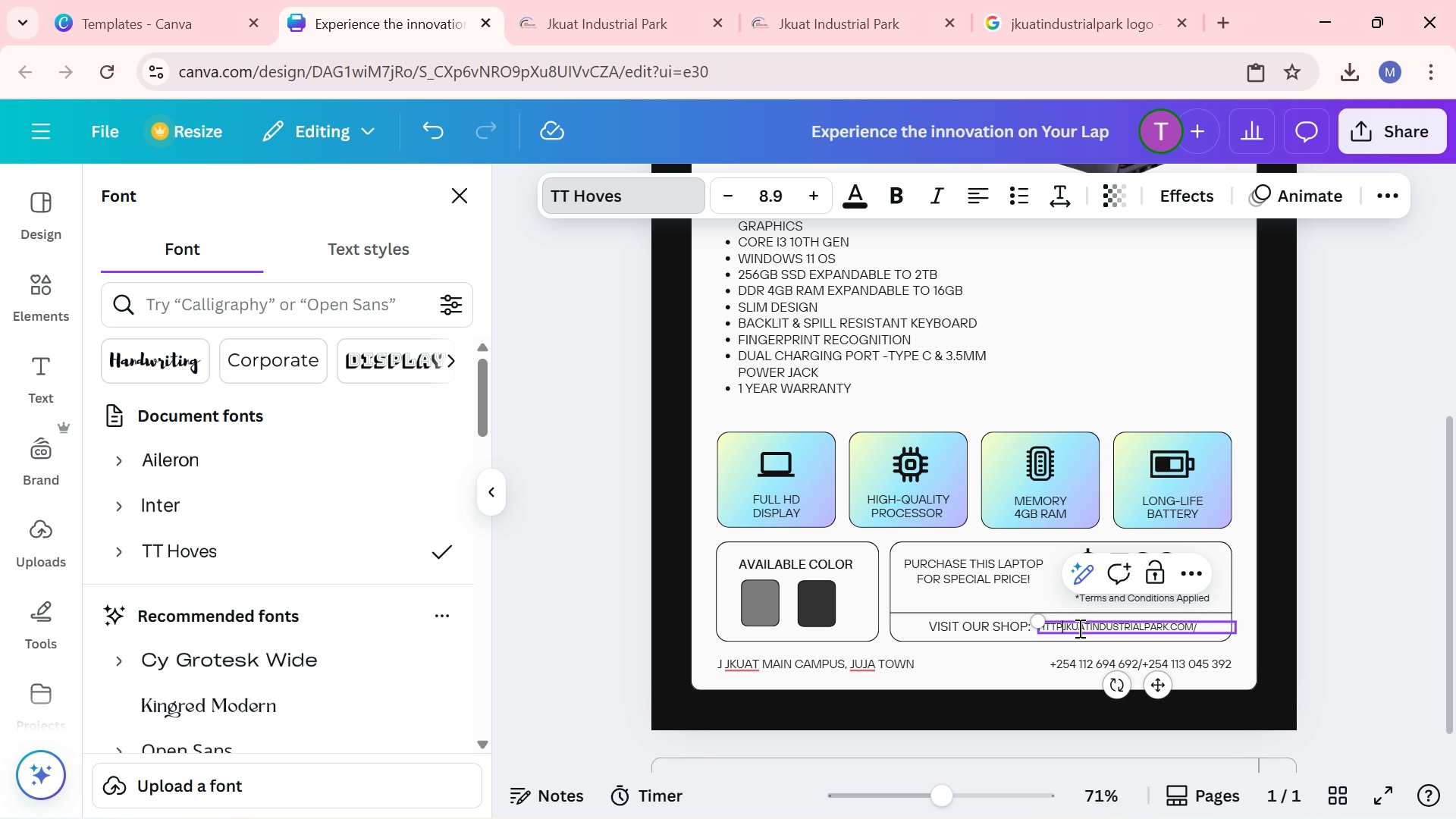 
key(Backspace)
 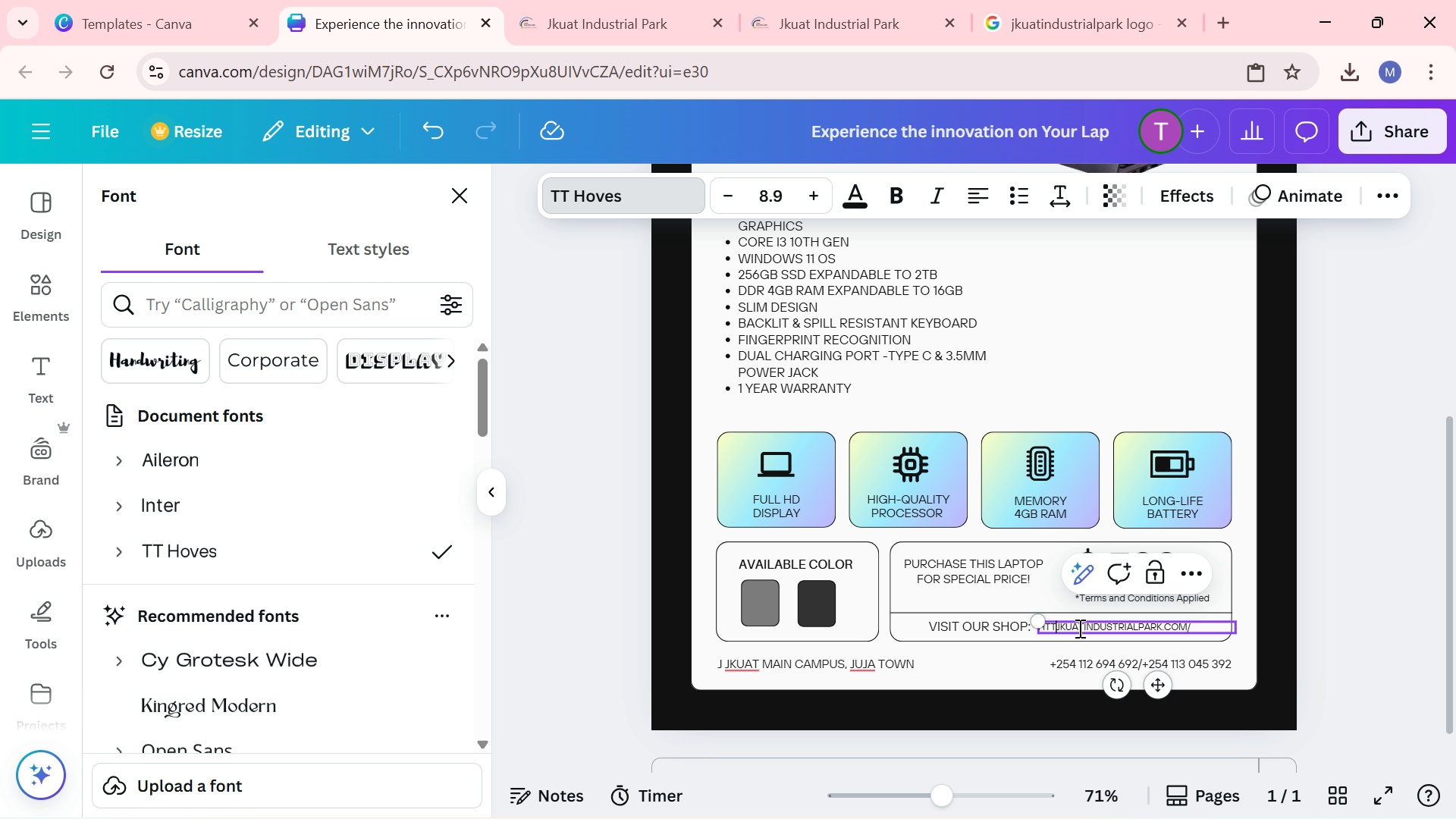 
key(Backspace)
 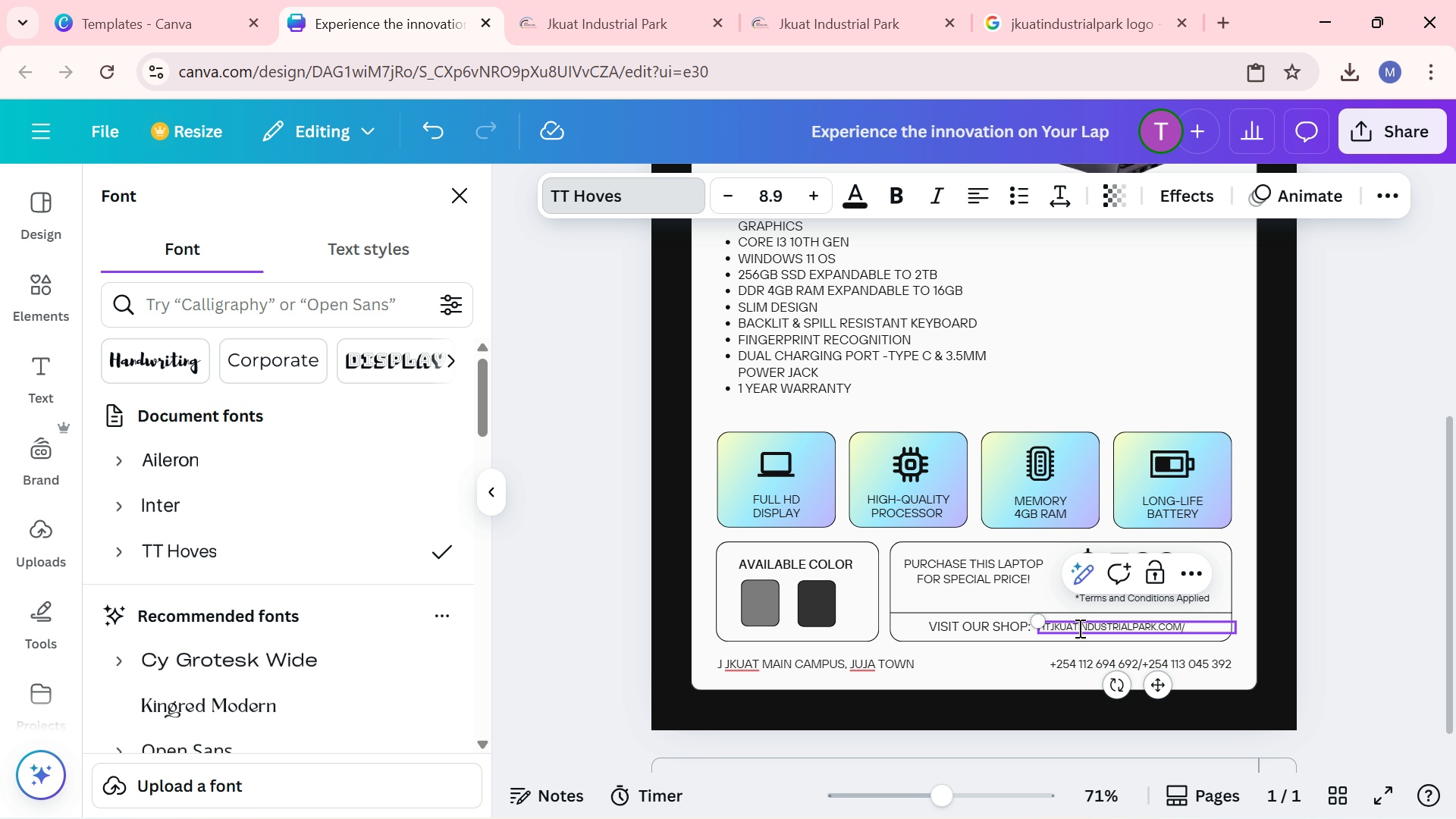 
key(Backspace)
 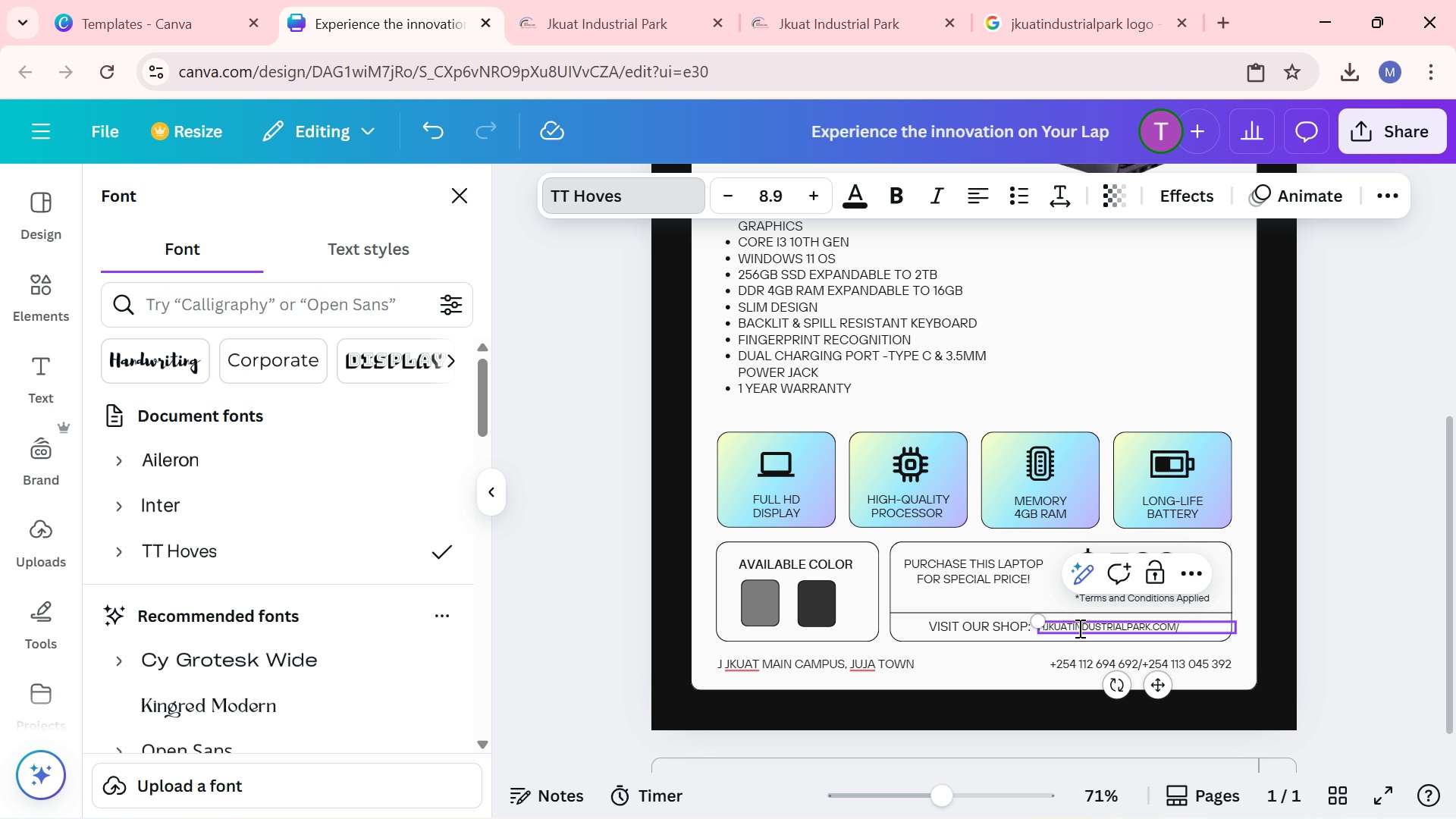 
key(Backspace)
 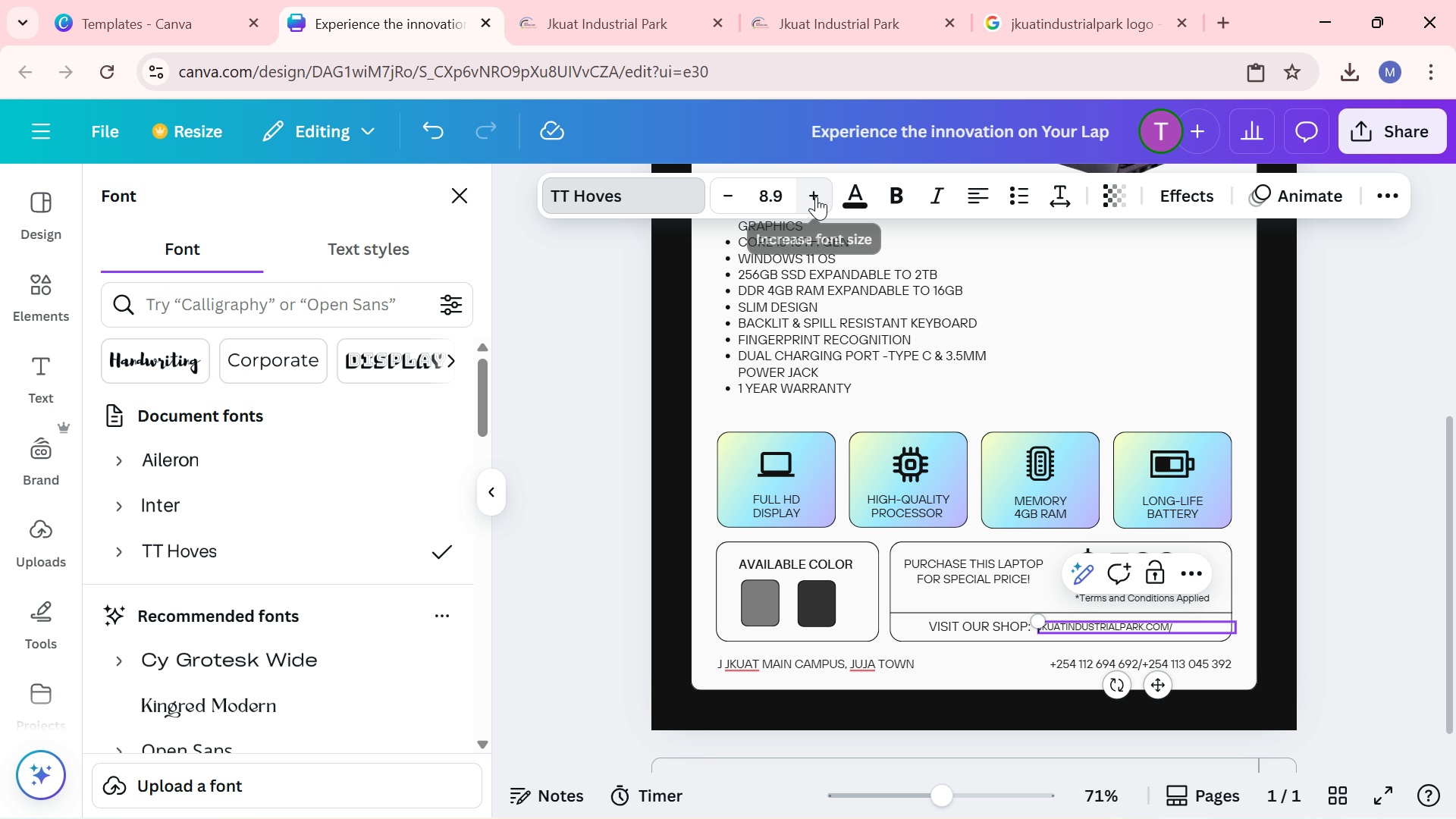 
double_click([816, 196])
 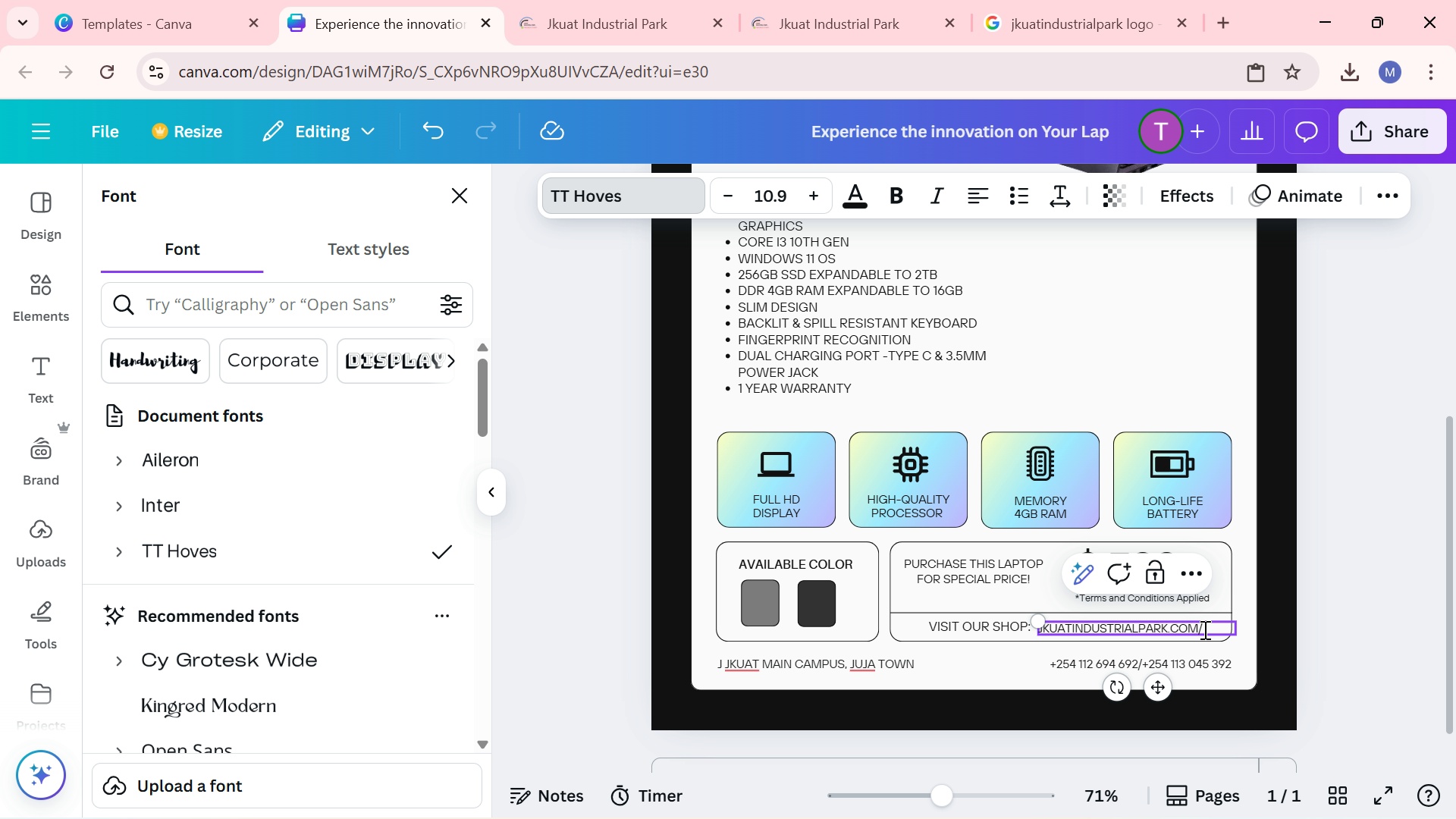 
key(Backspace)
 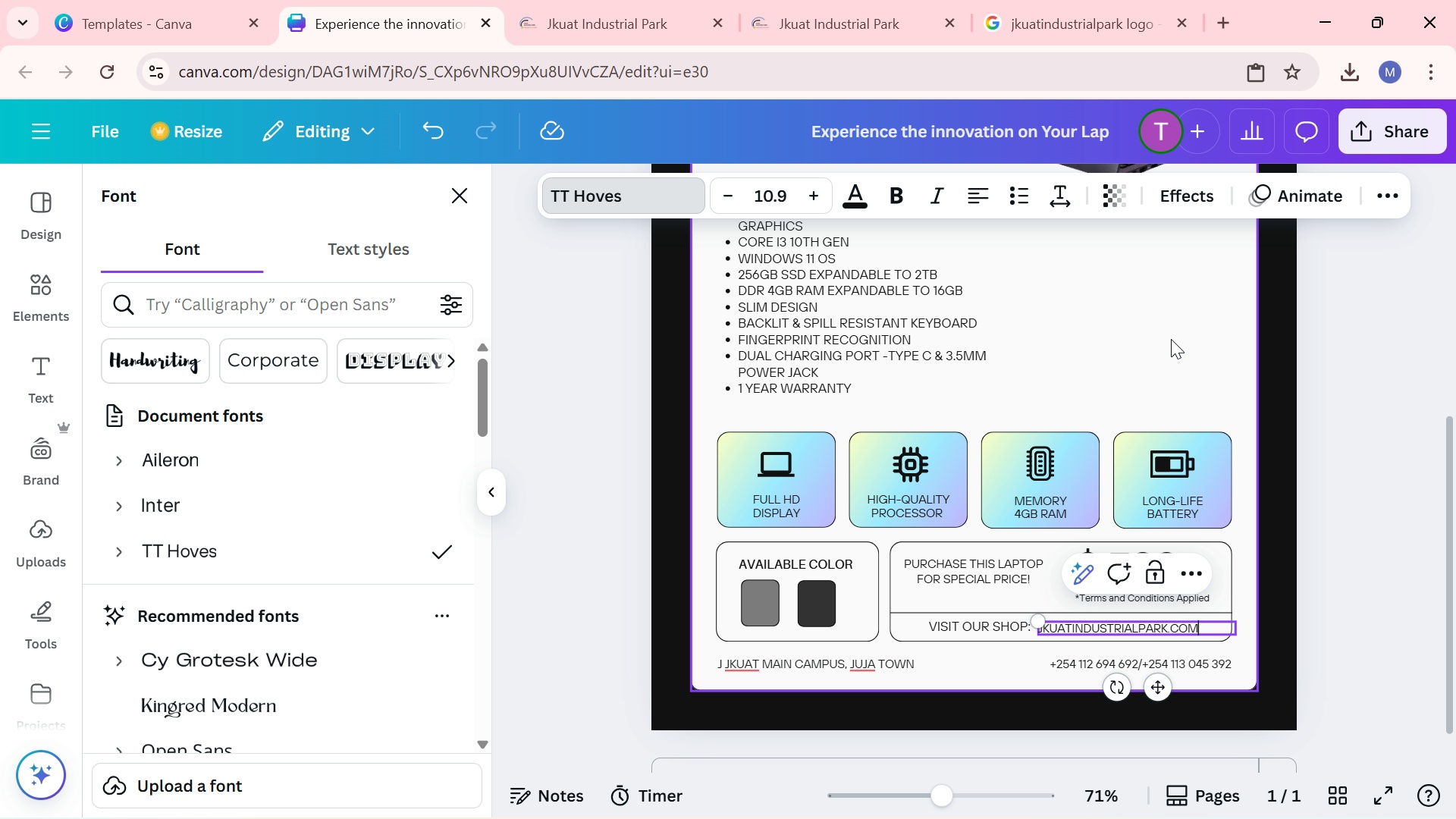 
left_click([1174, 339])
 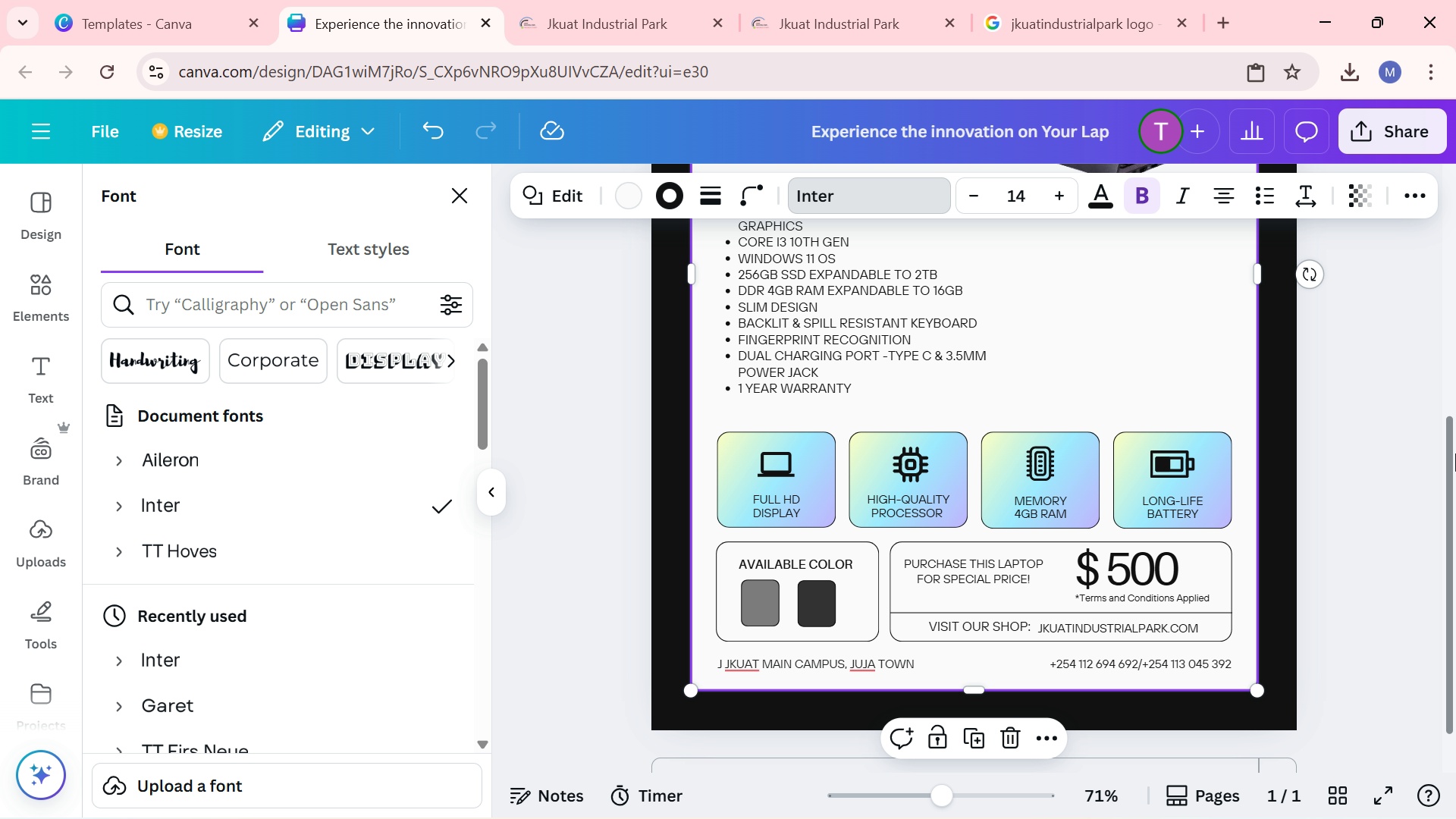 
left_click_drag(start_coordinate=[1455, 461], to_coordinate=[1423, 278])
 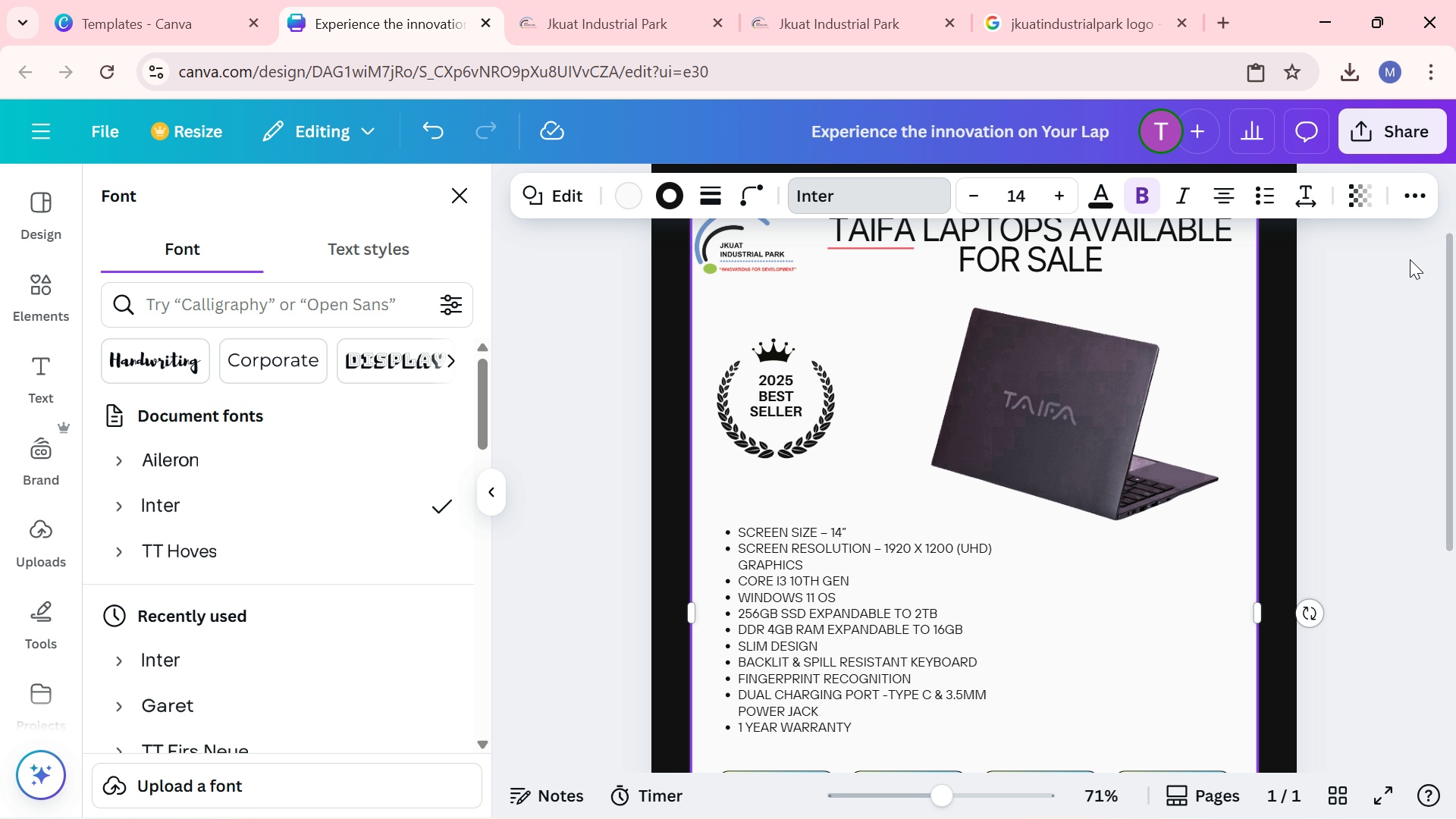 
left_click_drag(start_coordinate=[1410, 259], to_coordinate=[1385, 225])
 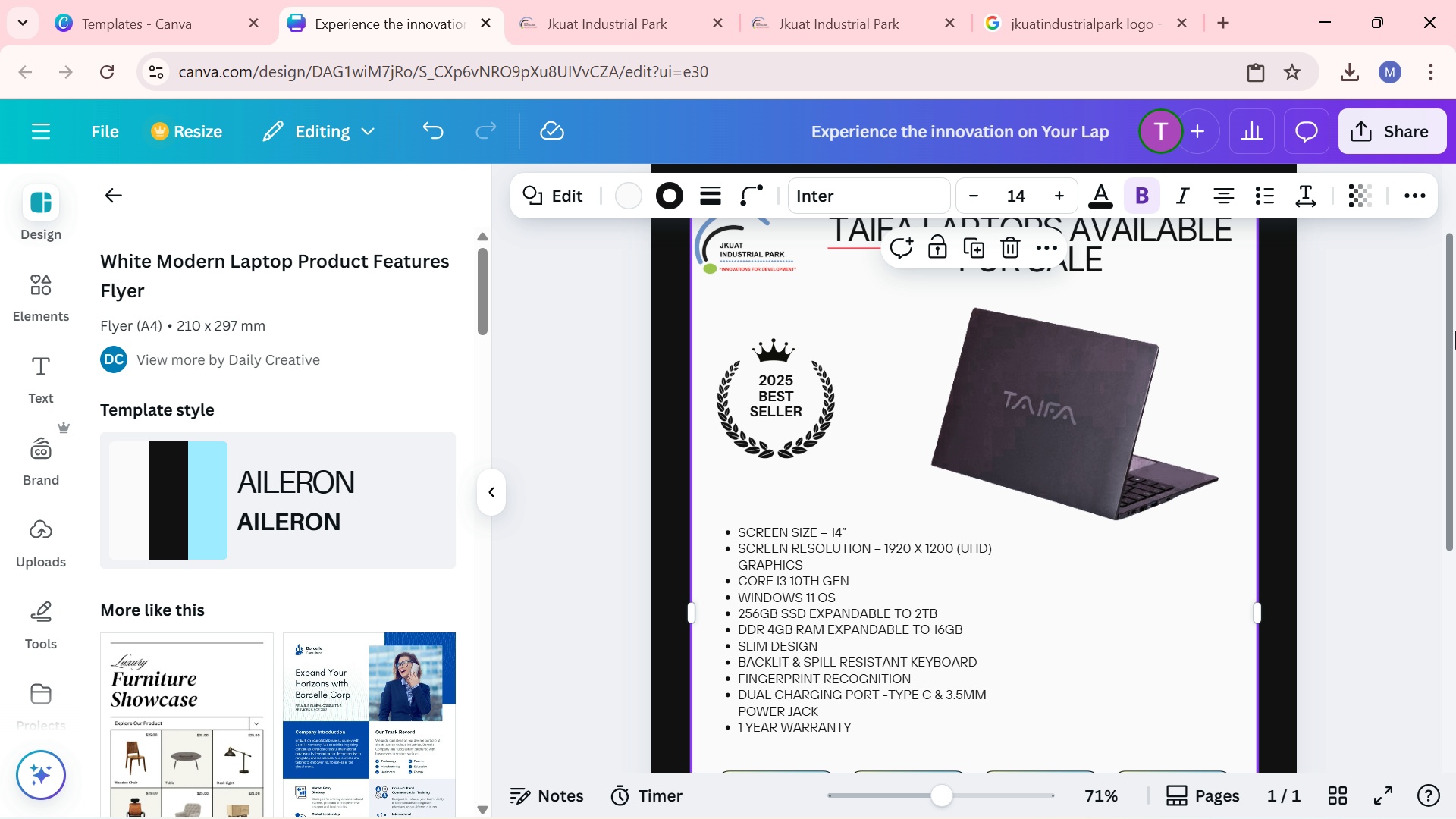 
left_click_drag(start_coordinate=[1455, 337], to_coordinate=[1448, 281])
 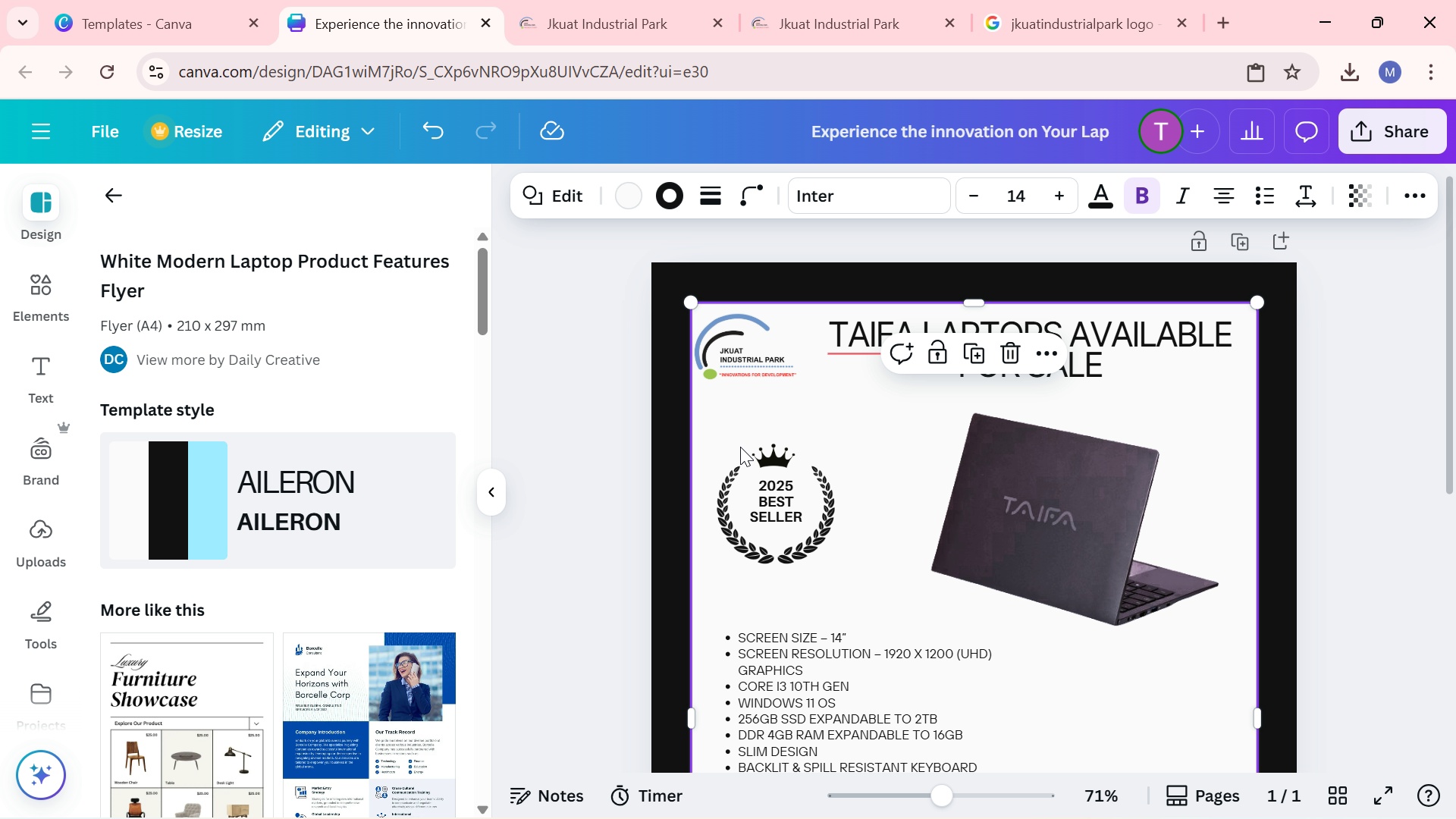 
left_click([673, 441])
 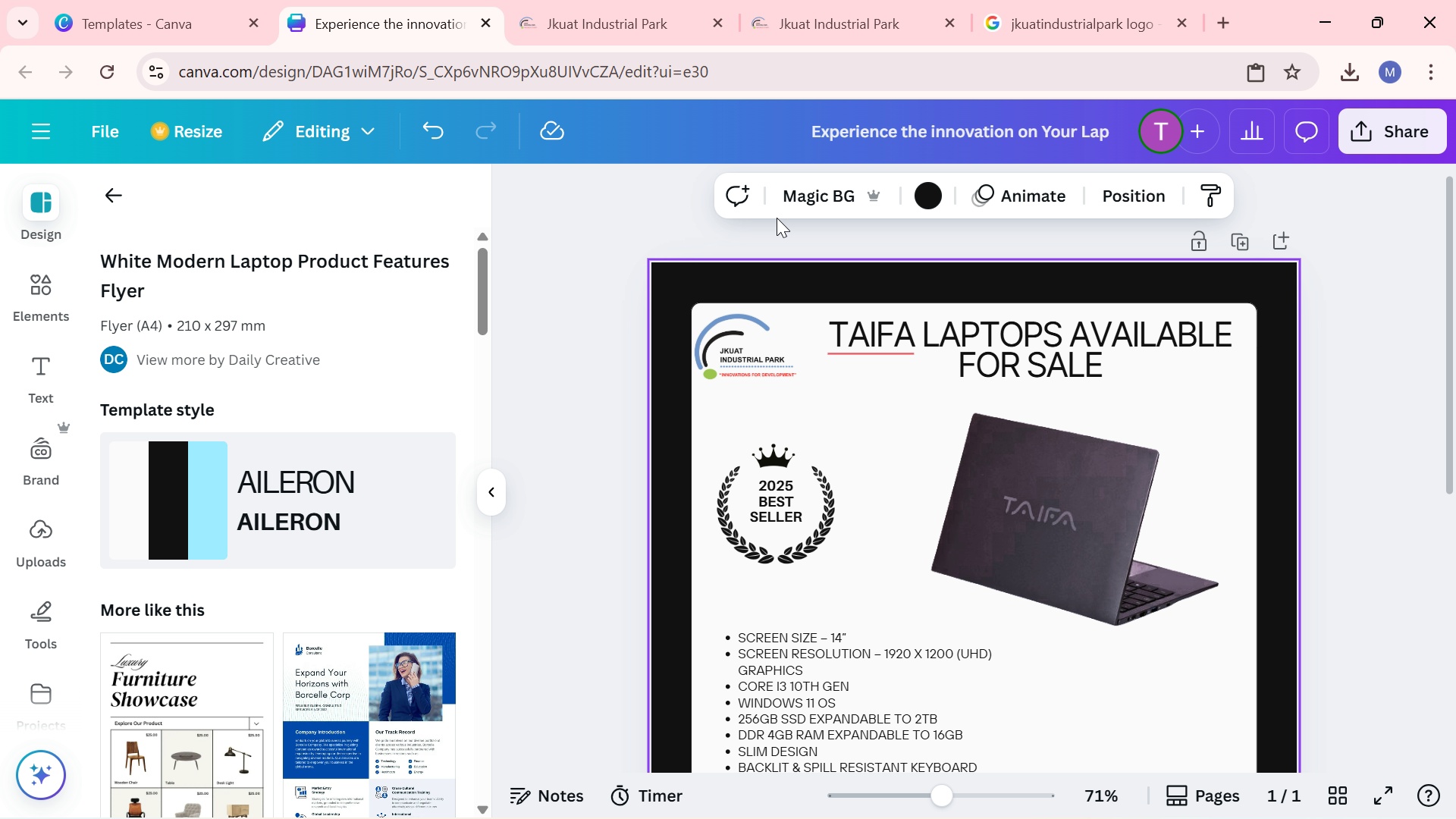 
left_click([935, 187])
 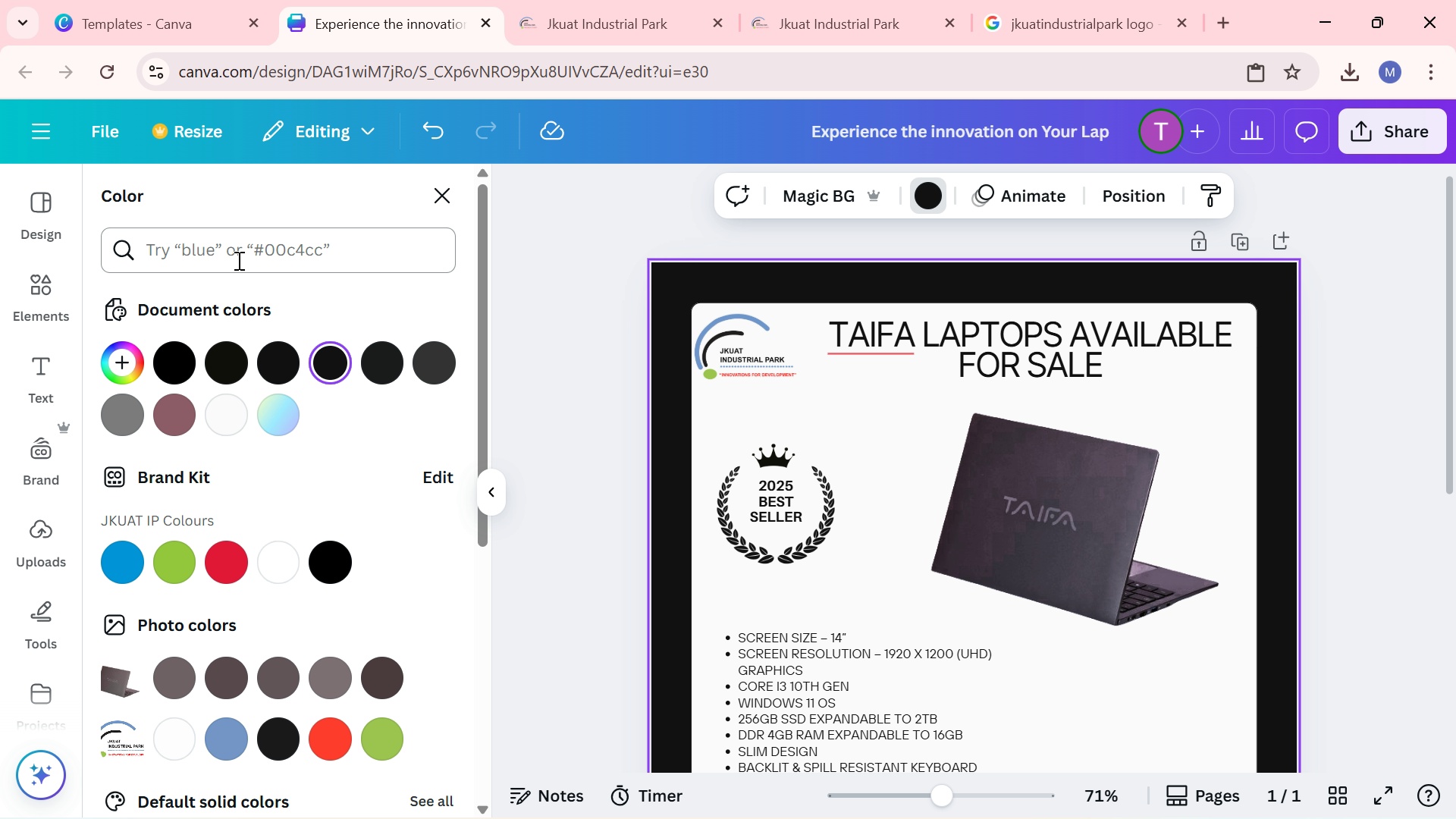 
wait(6.67)
 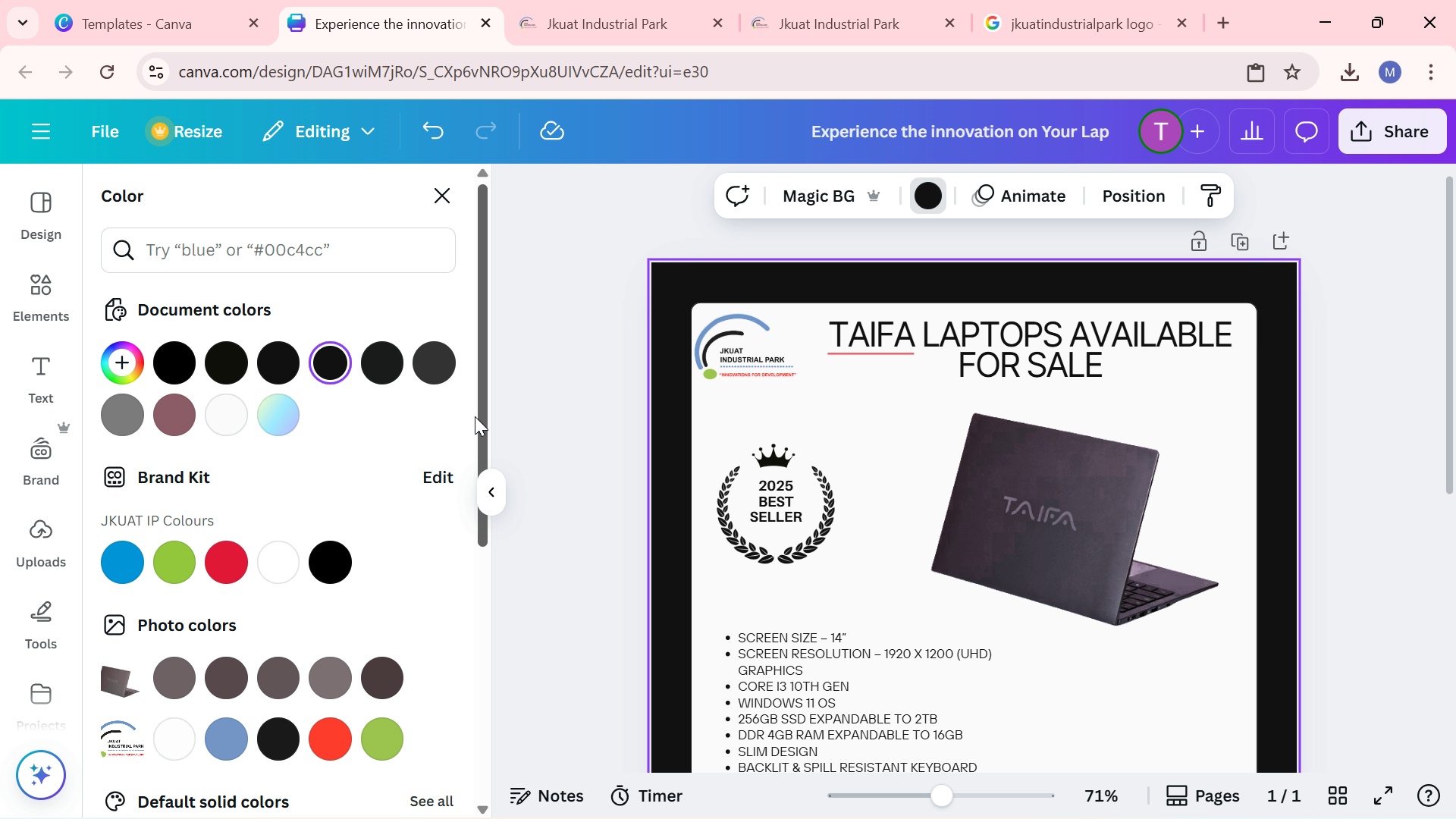 
scroll: coordinate [307, 402], scroll_direction: down, amount: 2.0
 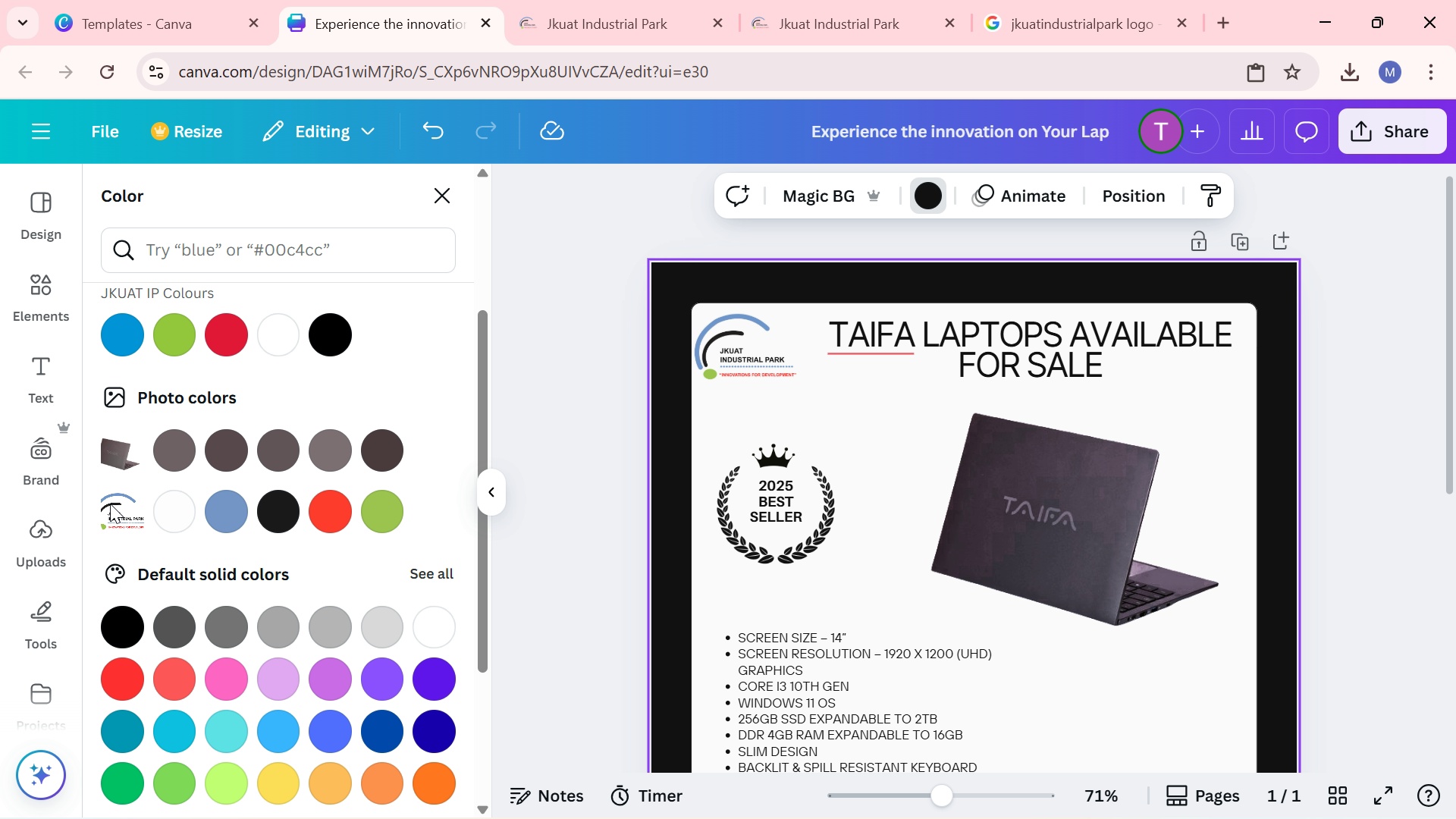 
left_click([118, 510])
 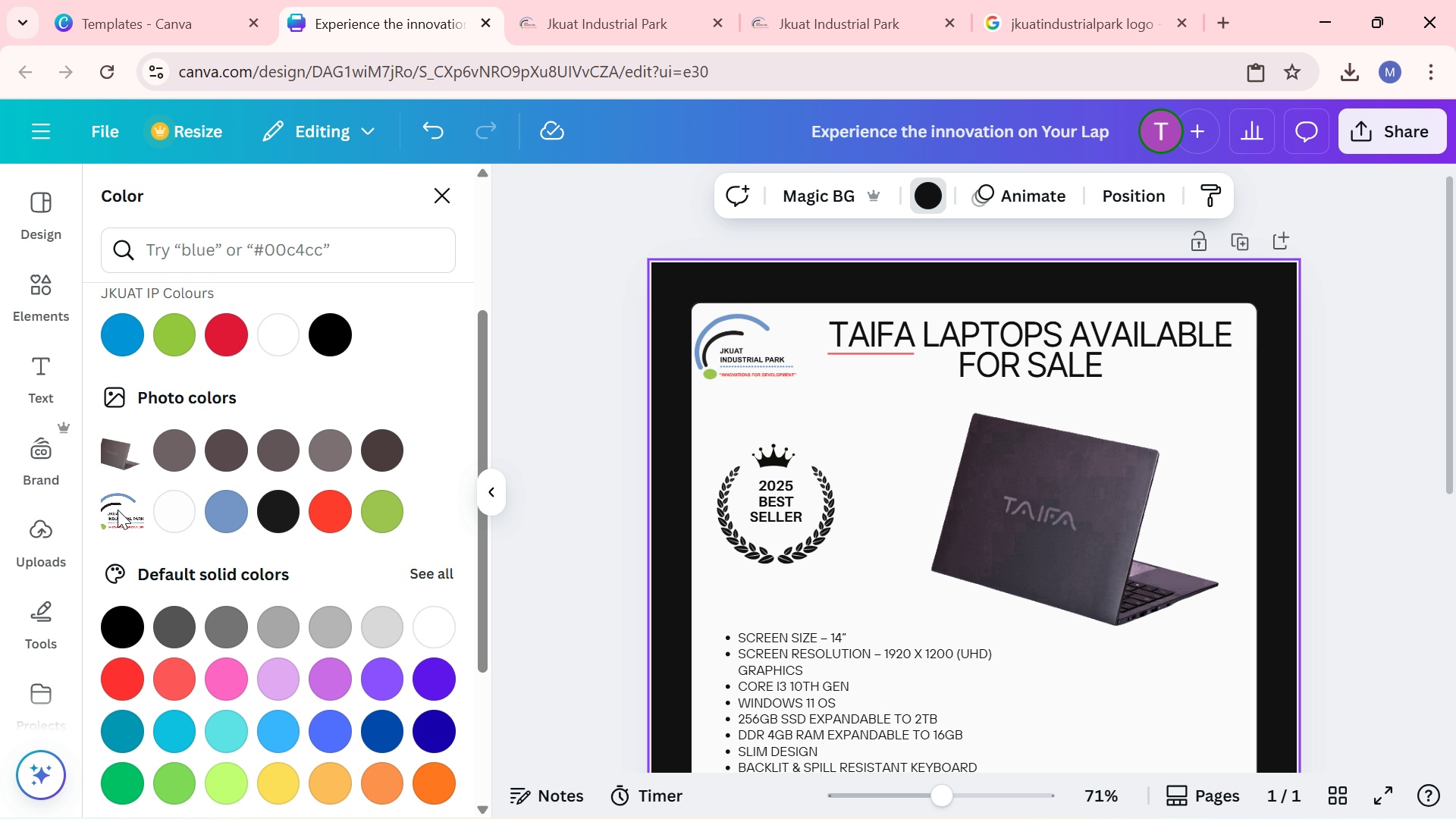 
double_click([118, 510])
 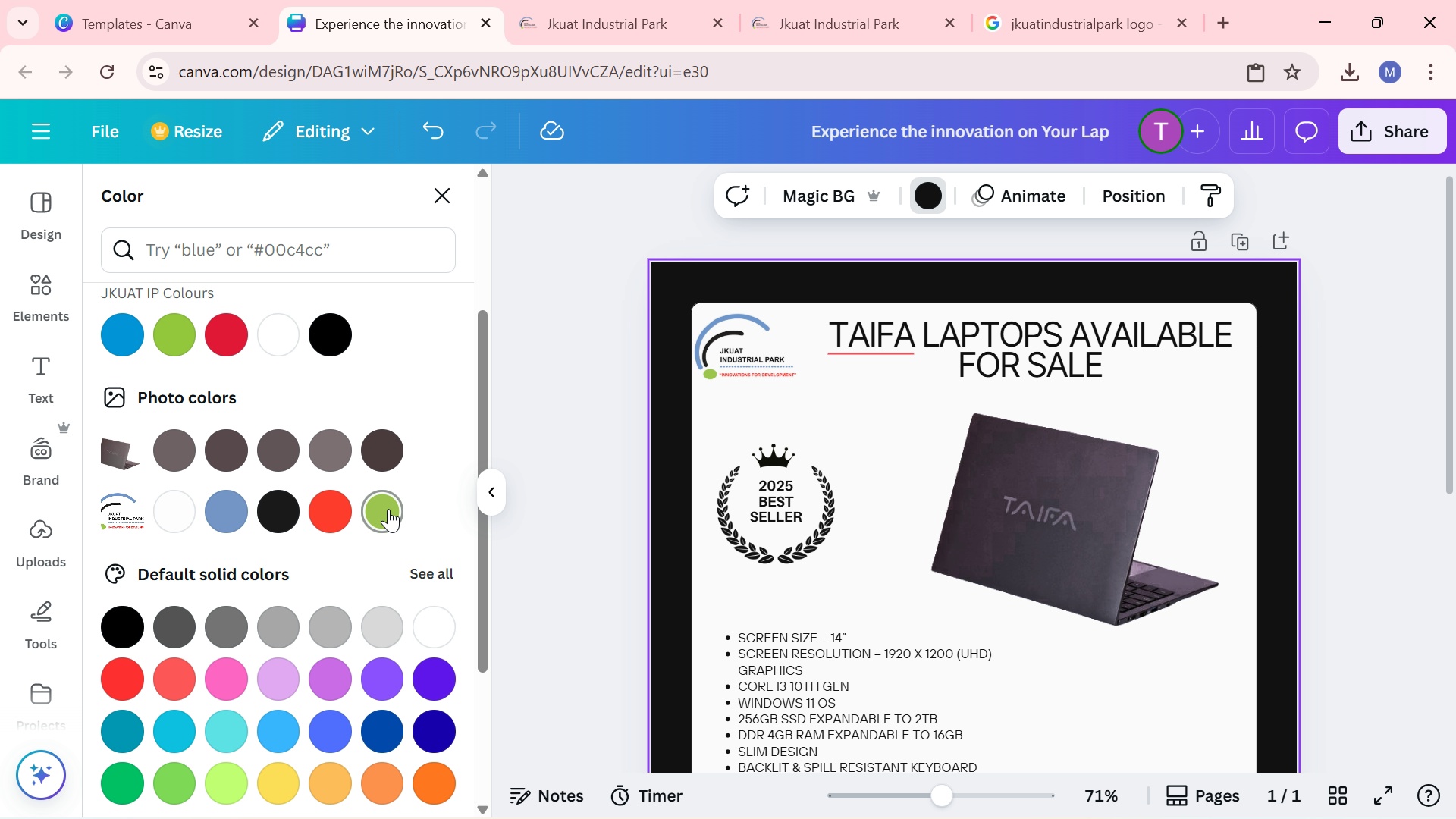 
left_click([388, 509])
 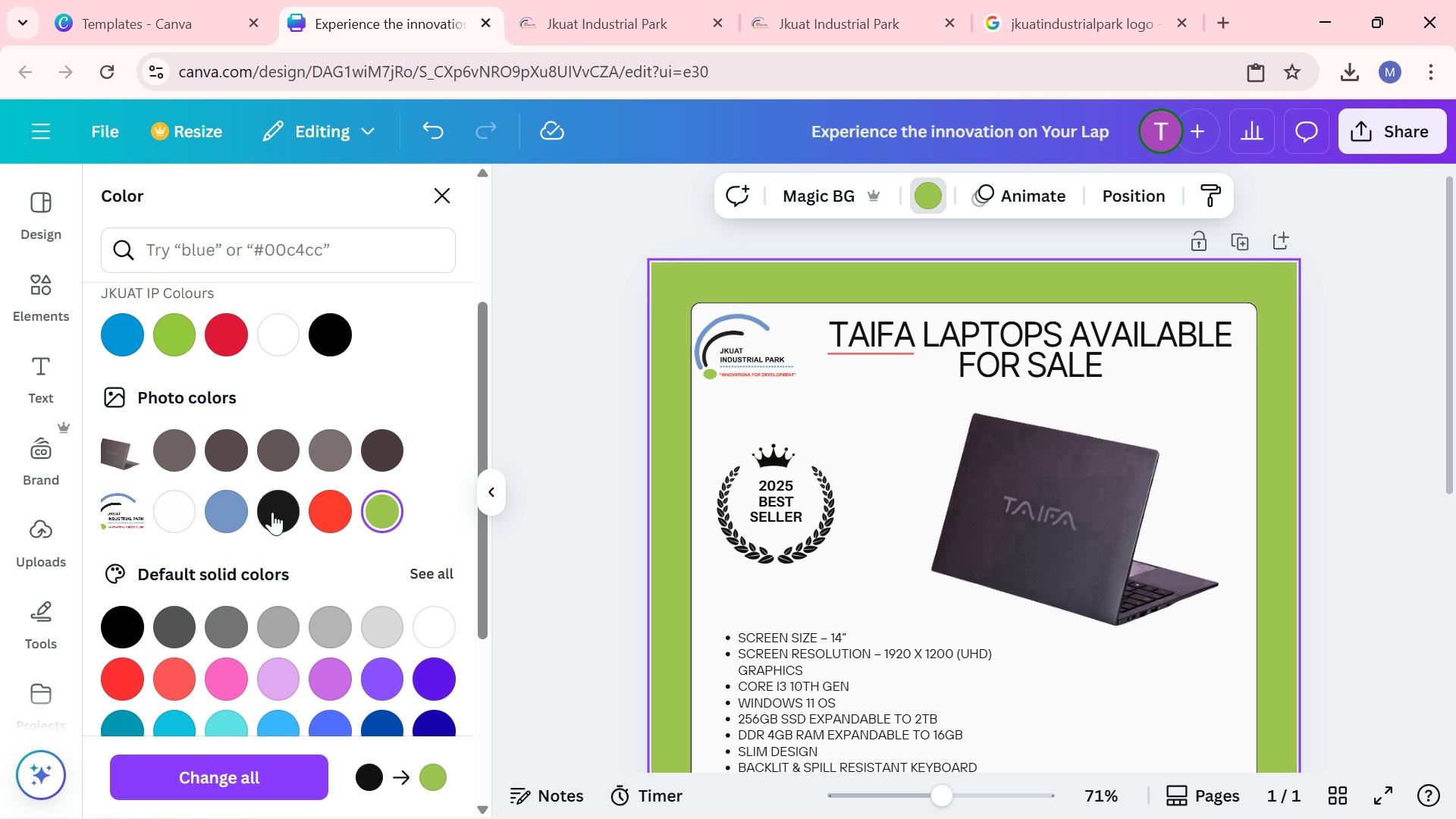 
left_click([238, 525])
 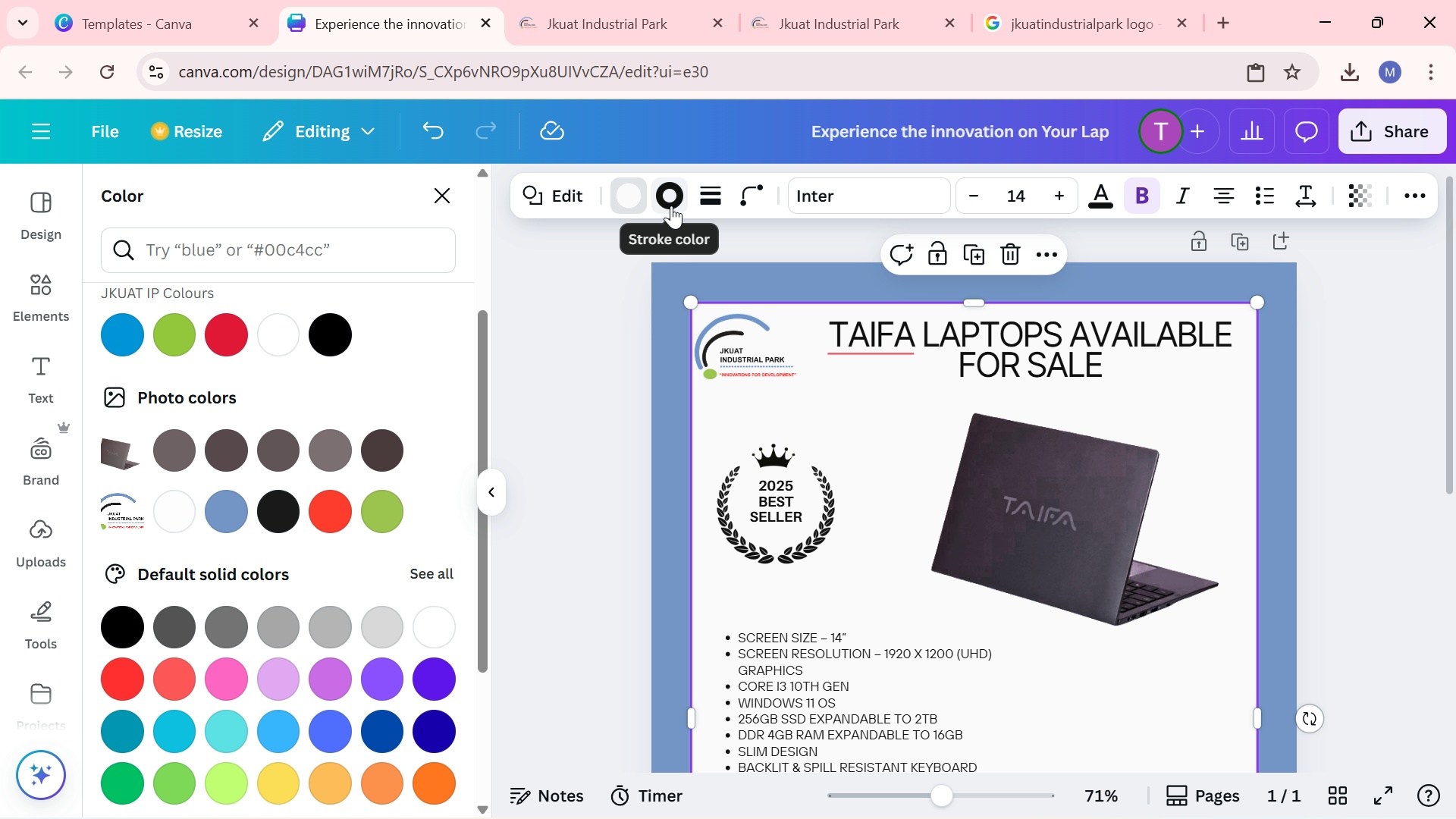 
wait(5.44)
 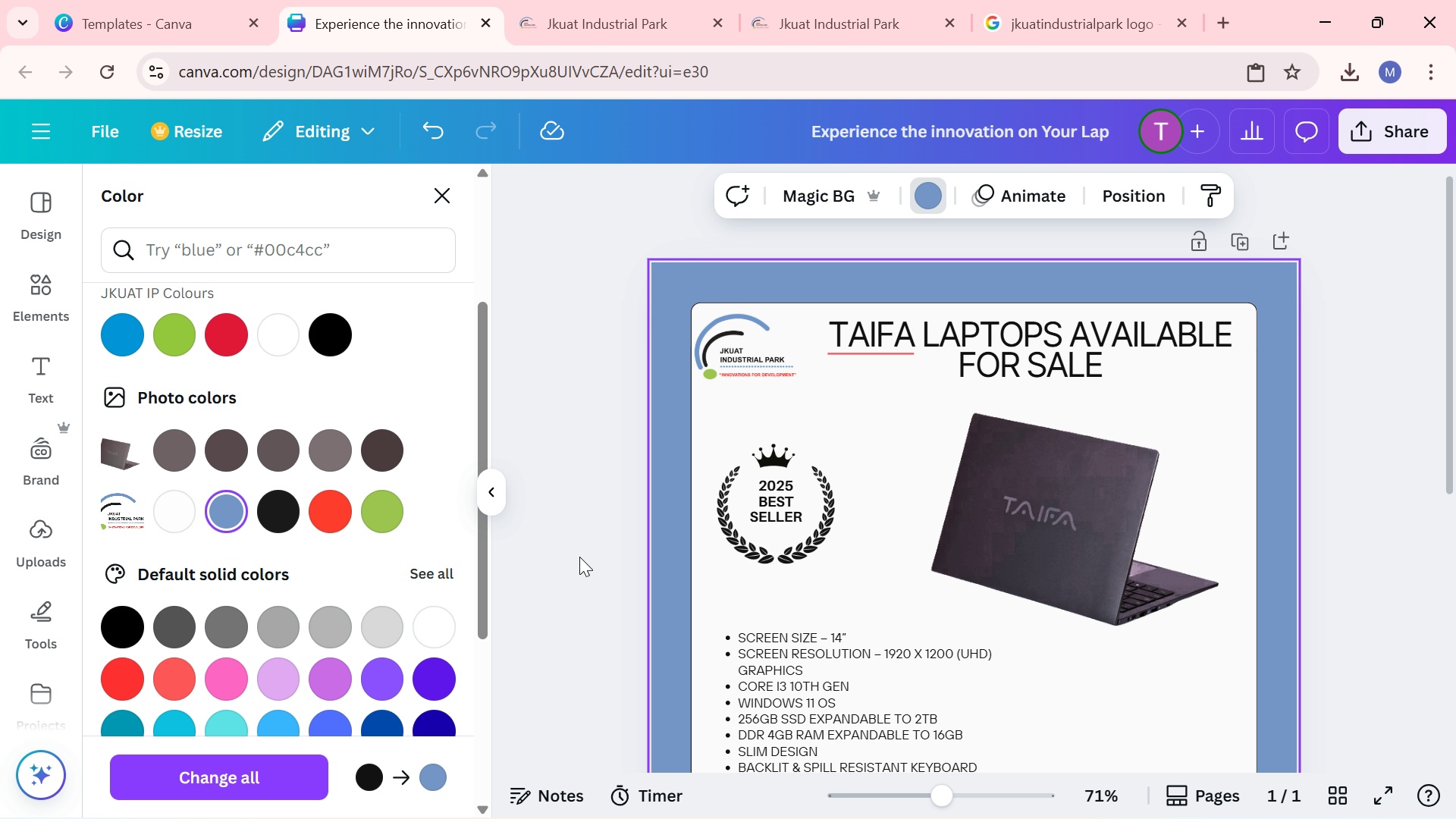 
left_click([672, 204])
 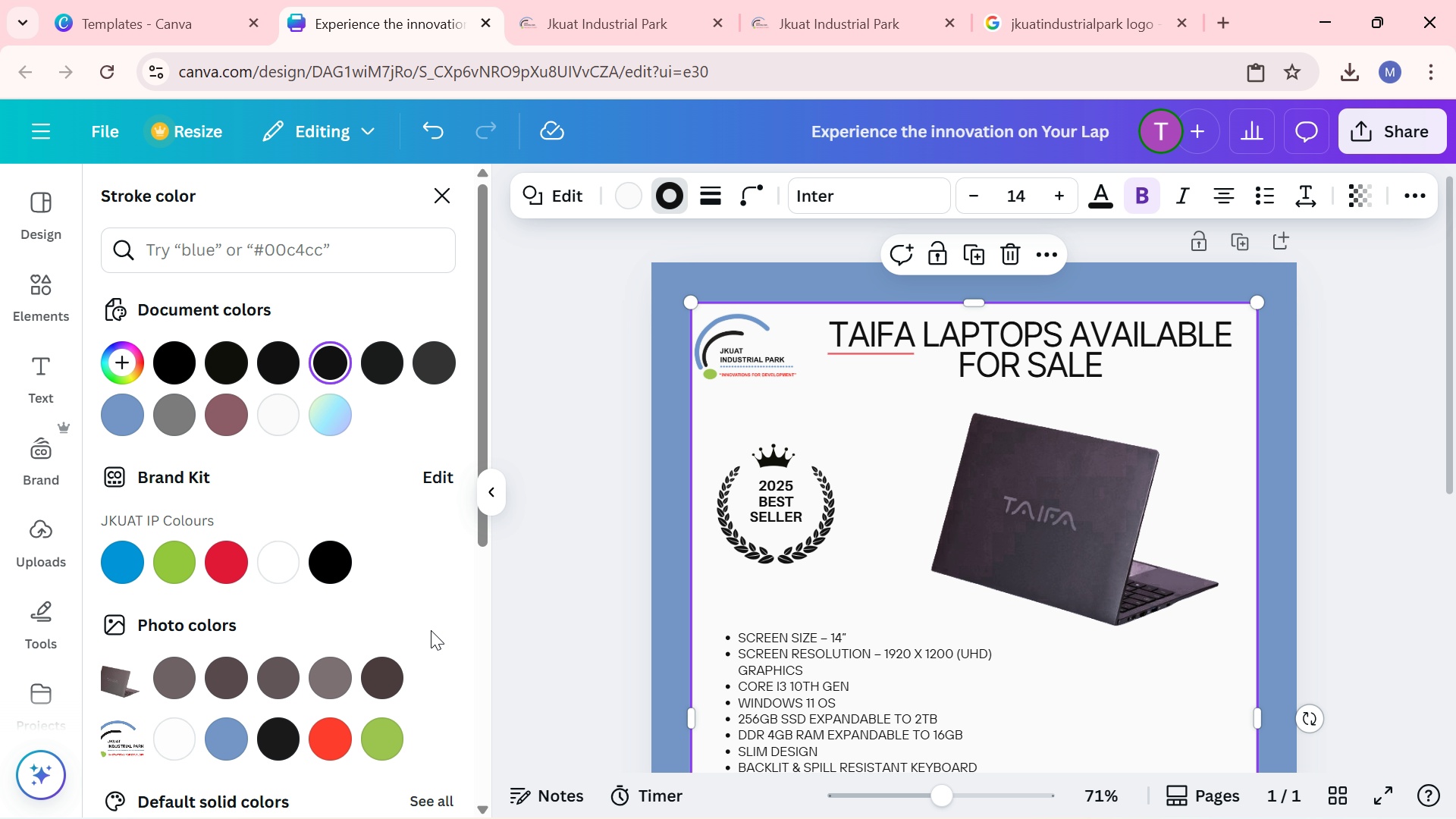 
wait(7.11)
 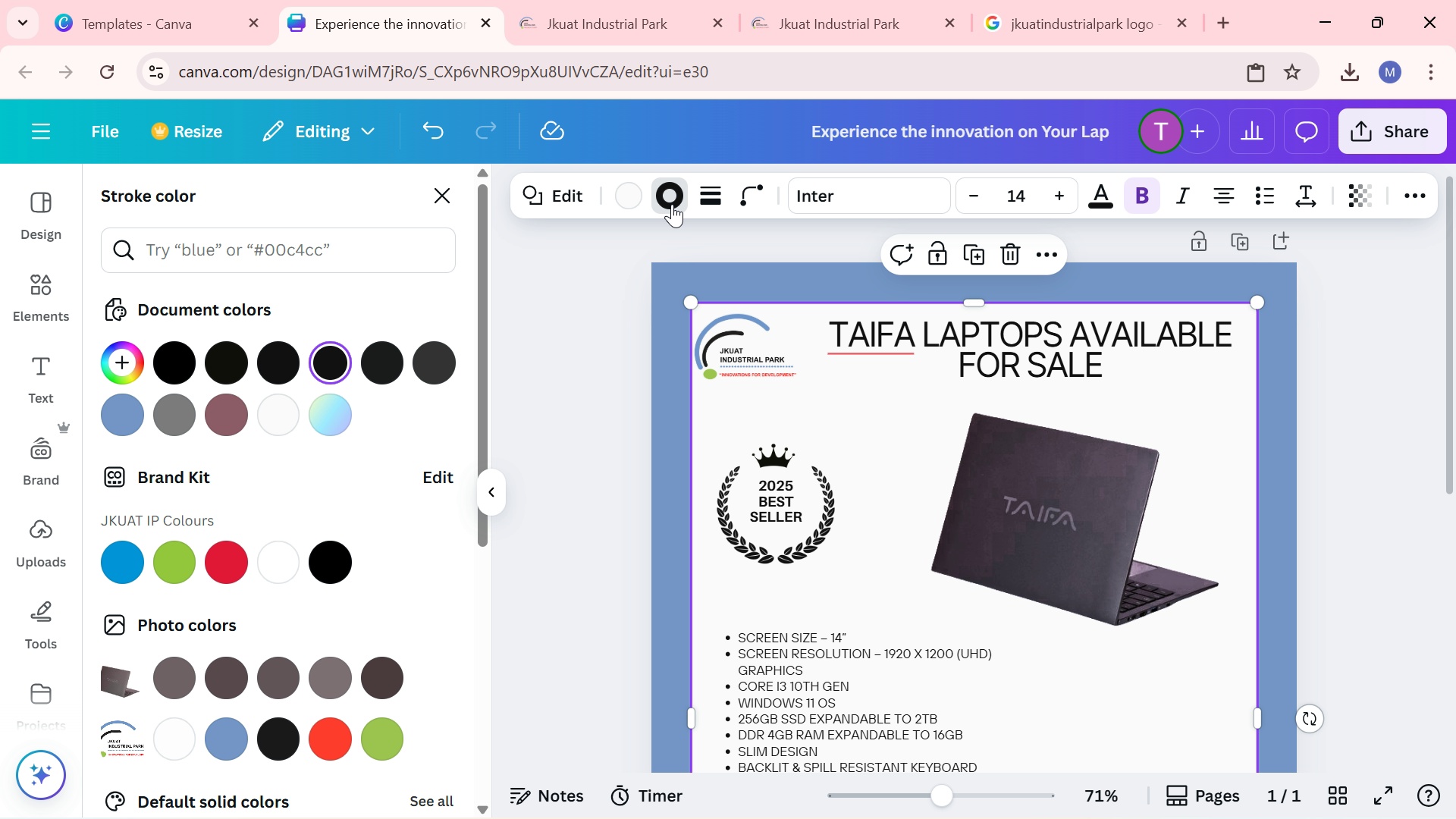 
left_click([283, 576])
 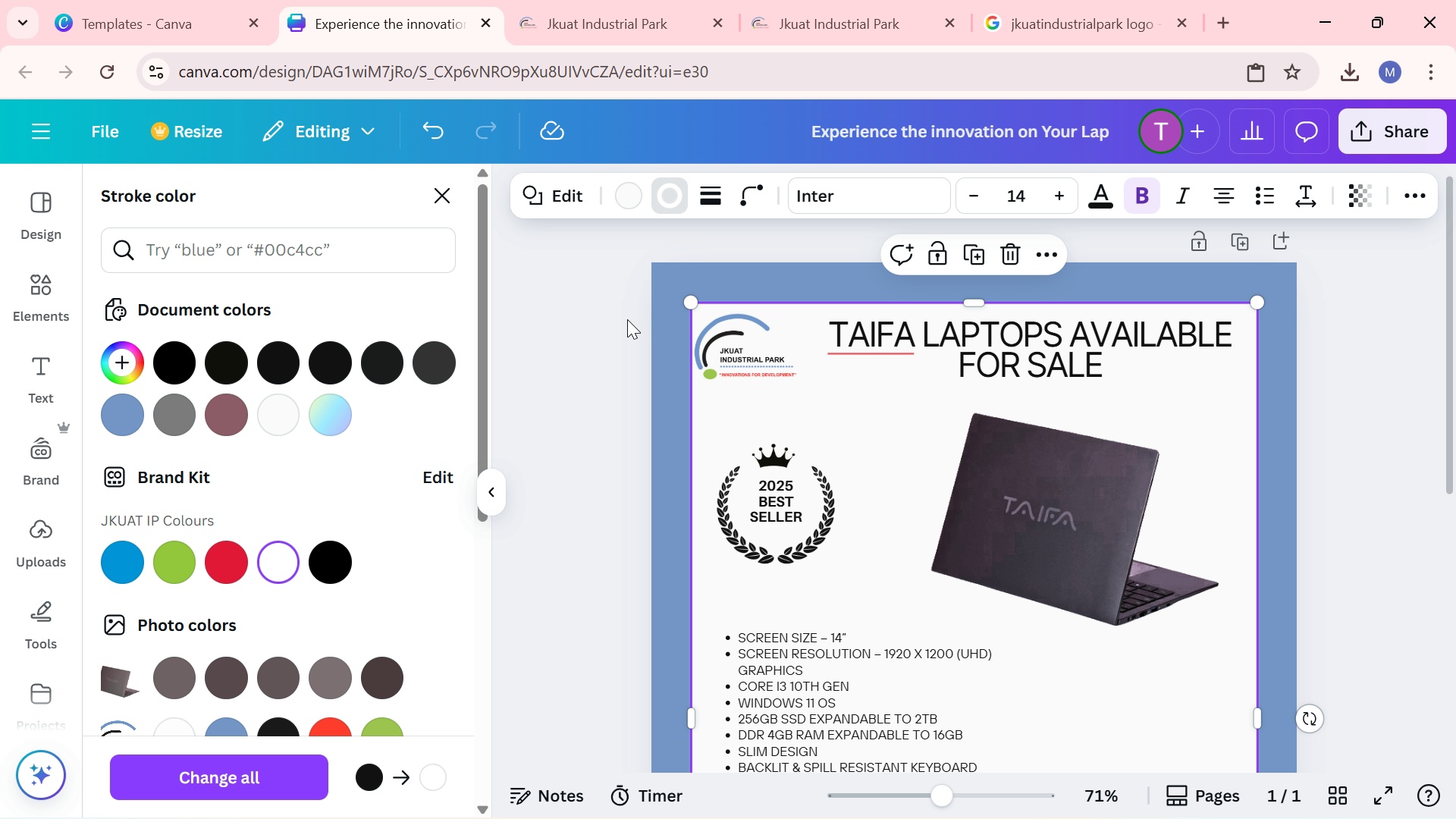 
left_click([623, 202])
 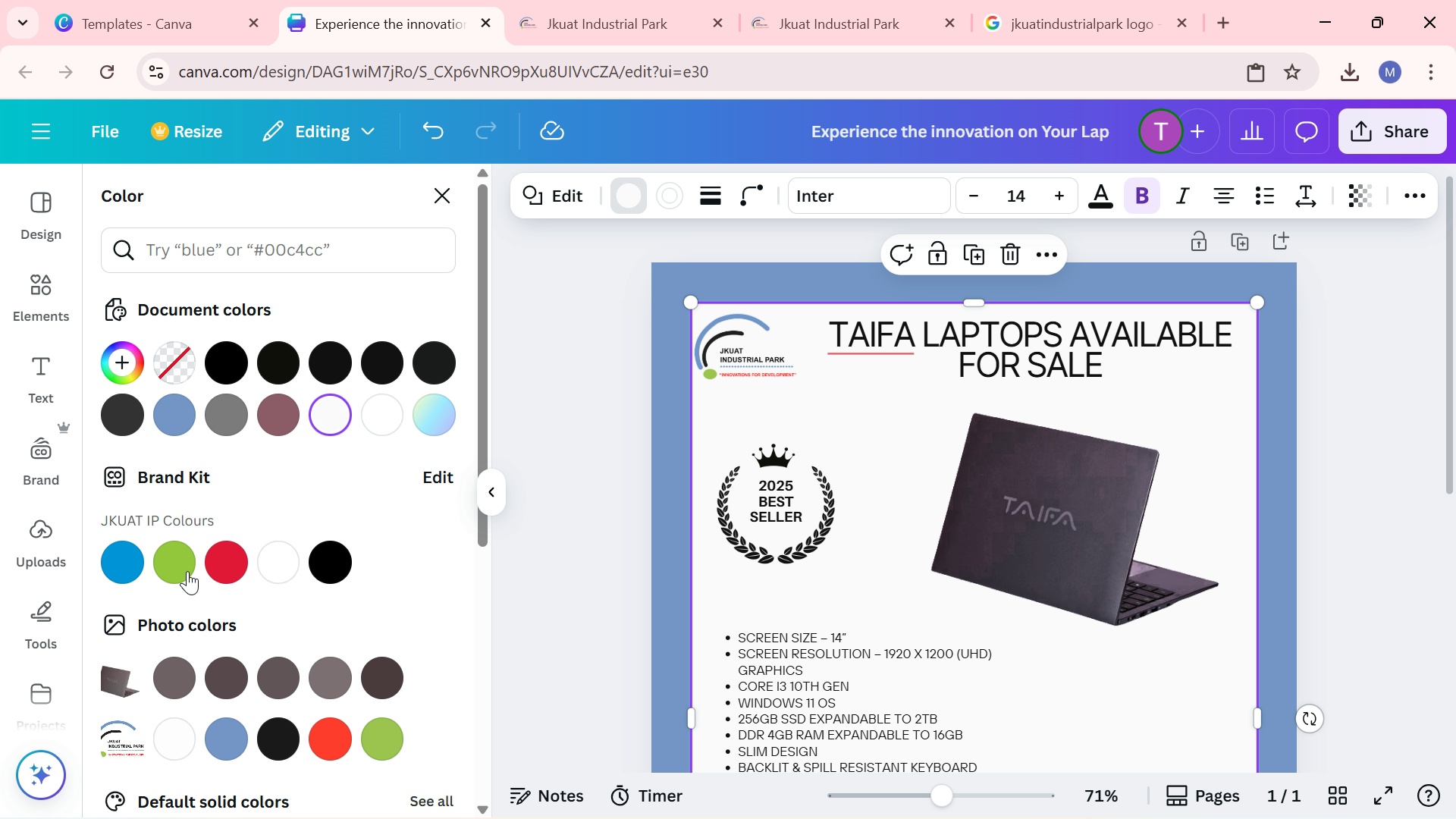 
left_click([172, 563])
 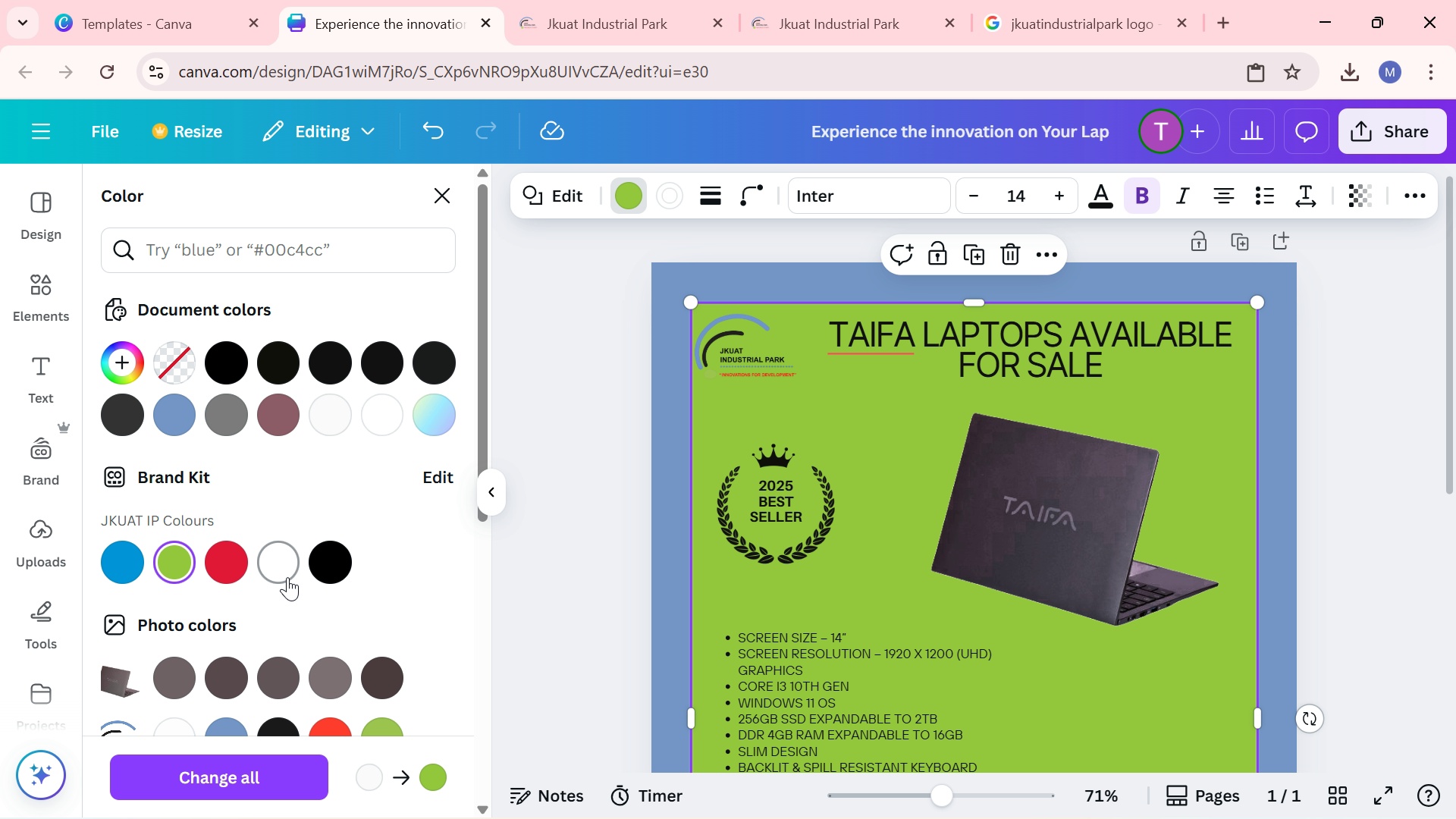 
left_click([234, 563])
 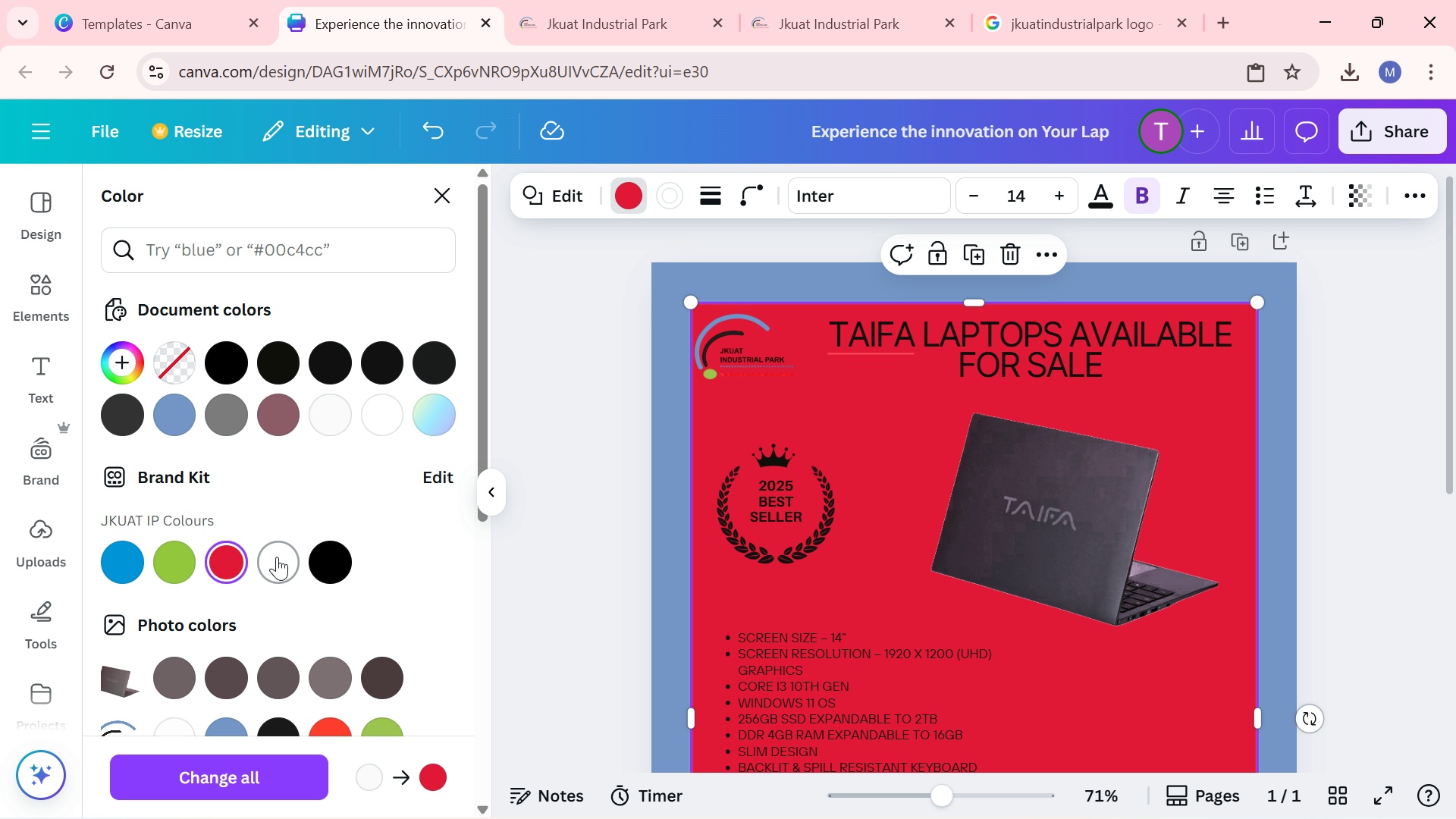 
left_click([277, 557])
 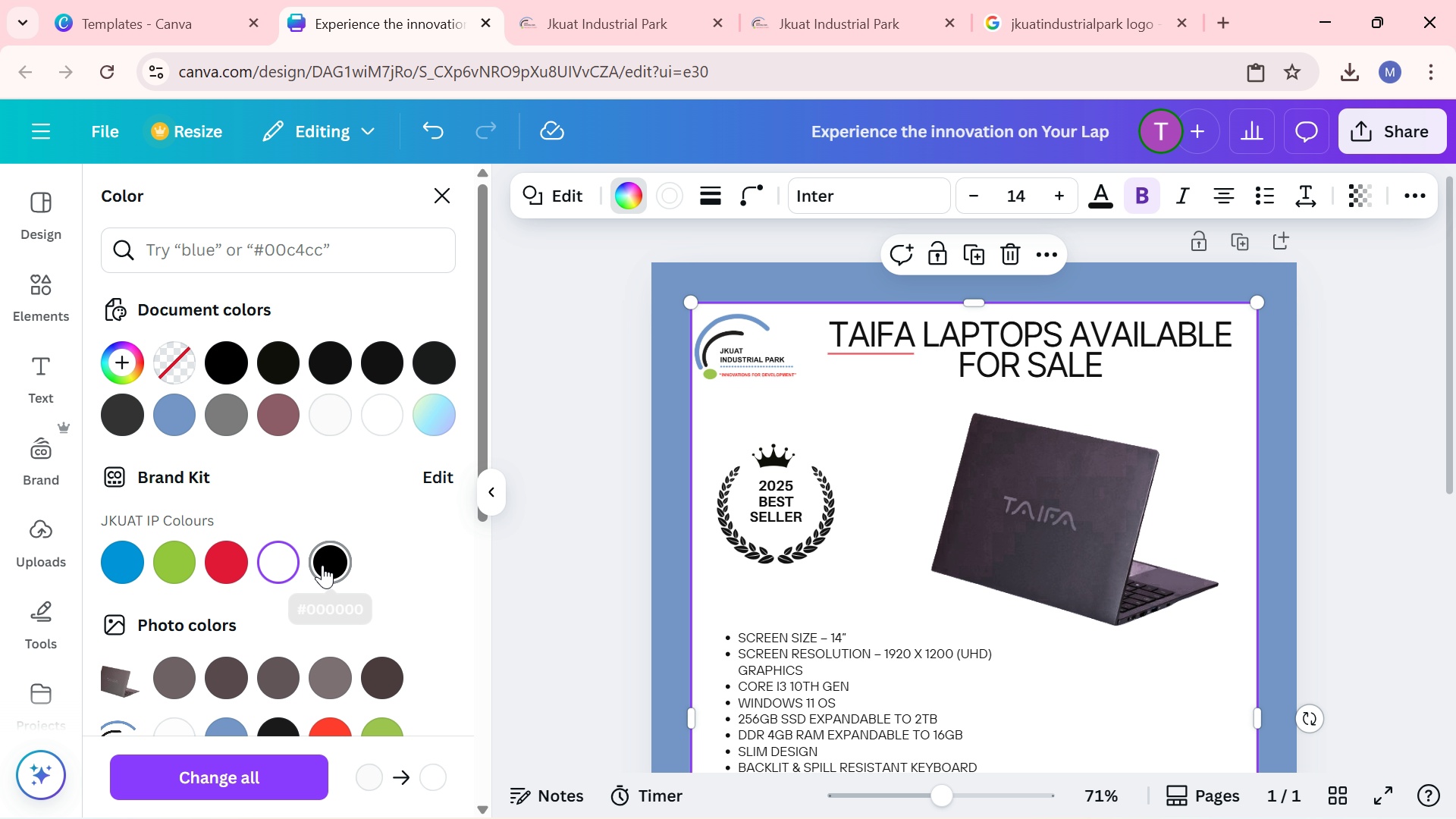 
left_click([322, 565])
 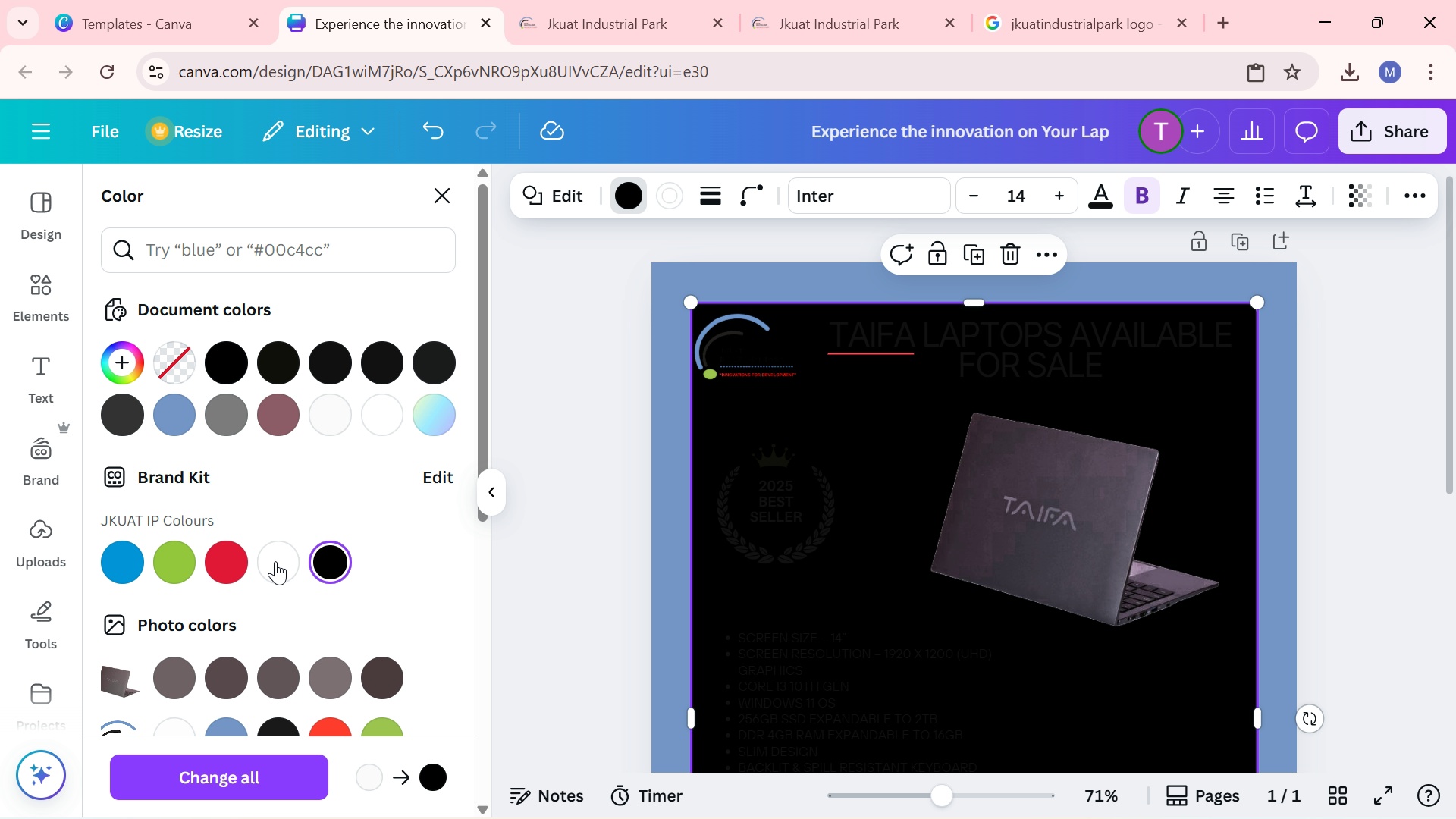 
left_click([275, 561])
 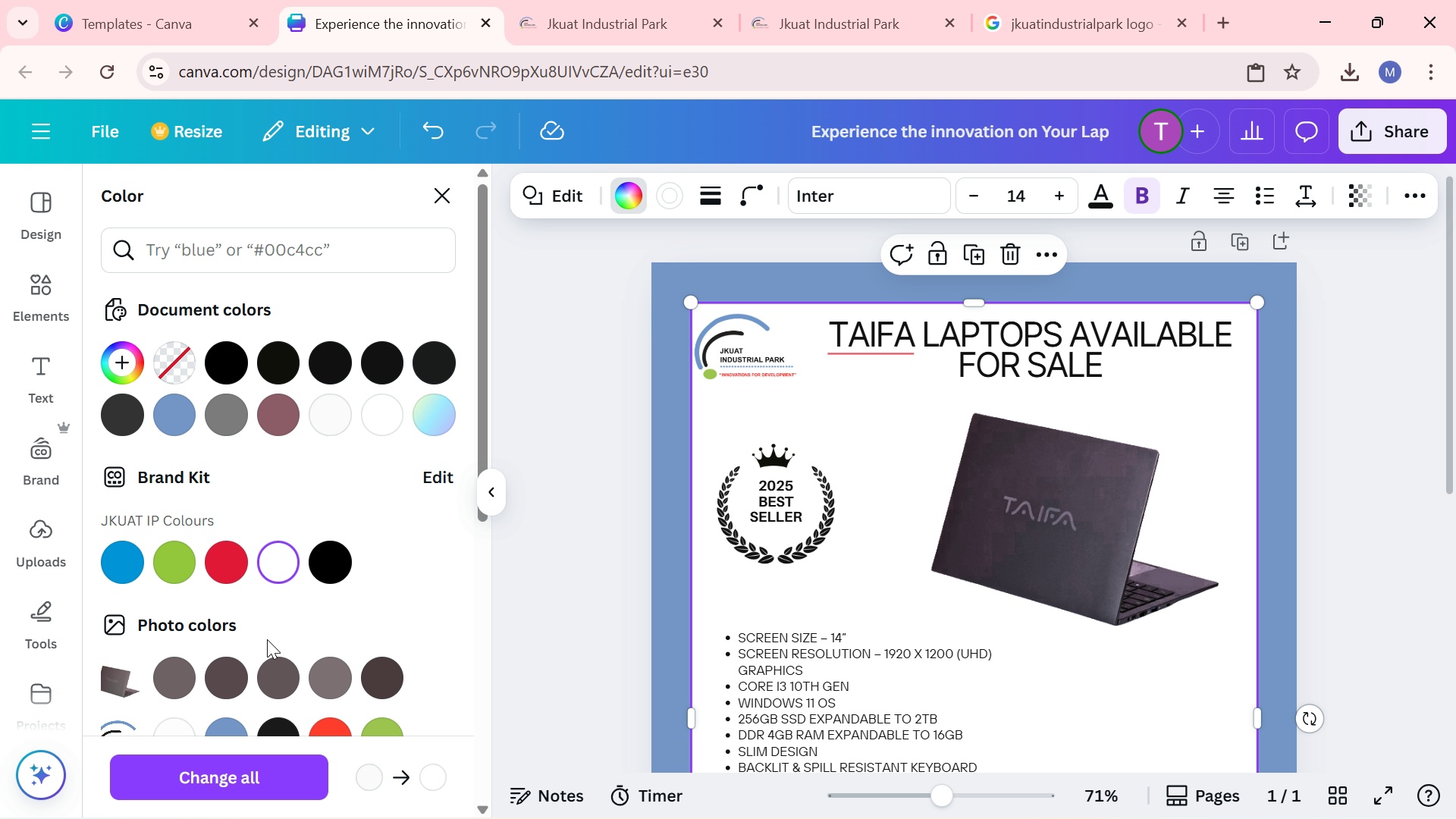 
wait(6.04)
 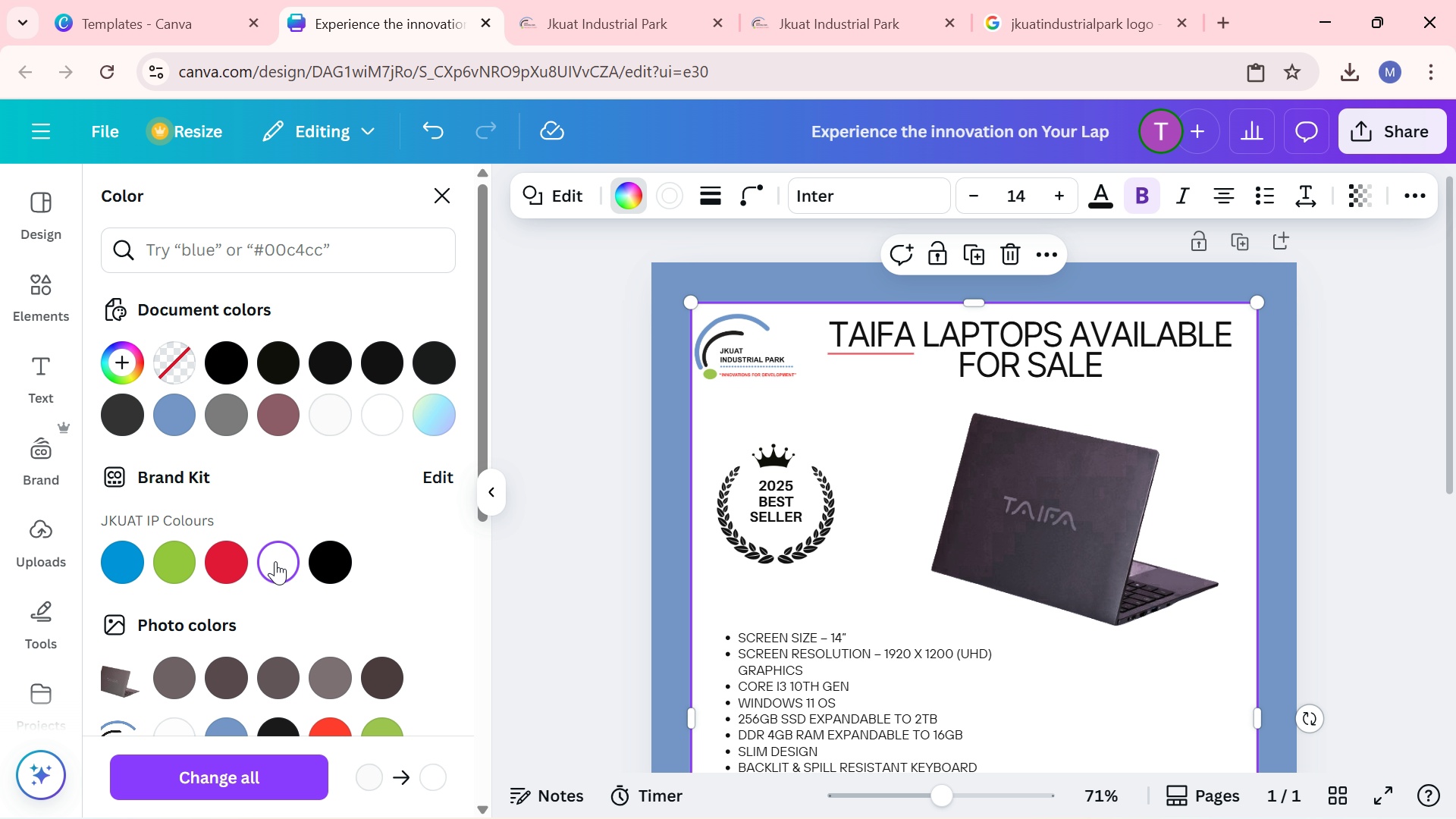 
left_click([665, 513])
 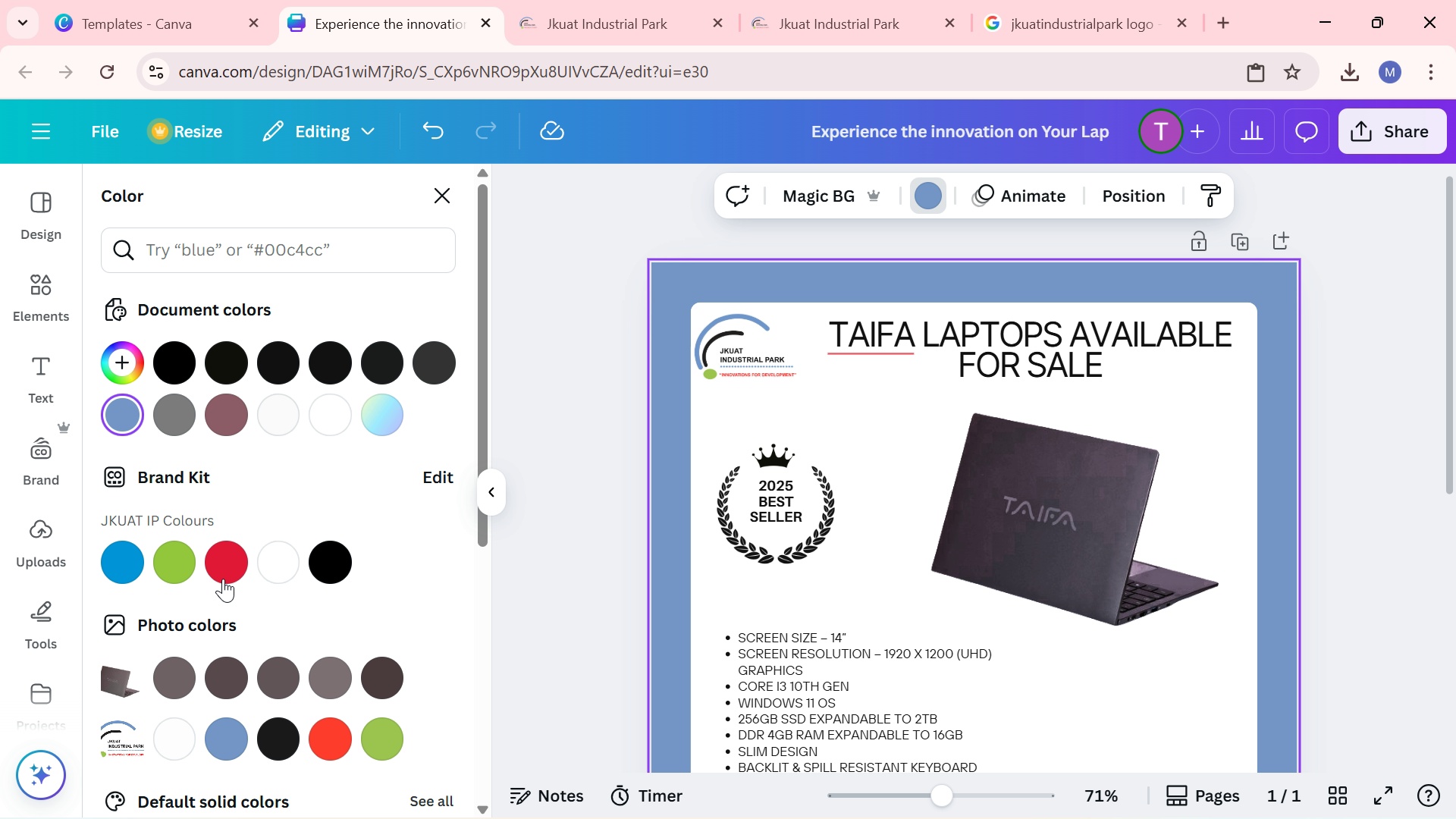 
left_click([226, 570])
 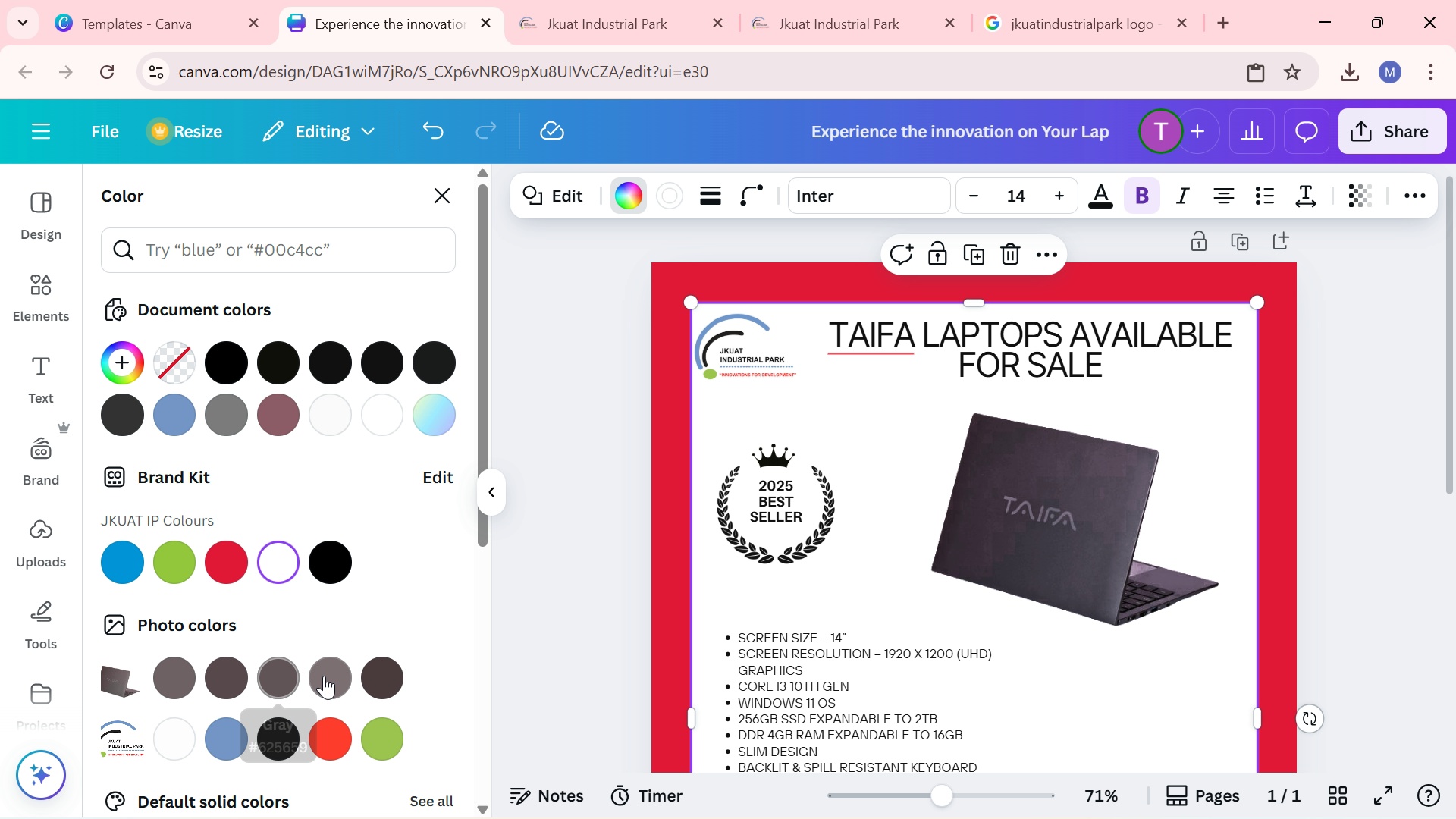 
wait(7.47)
 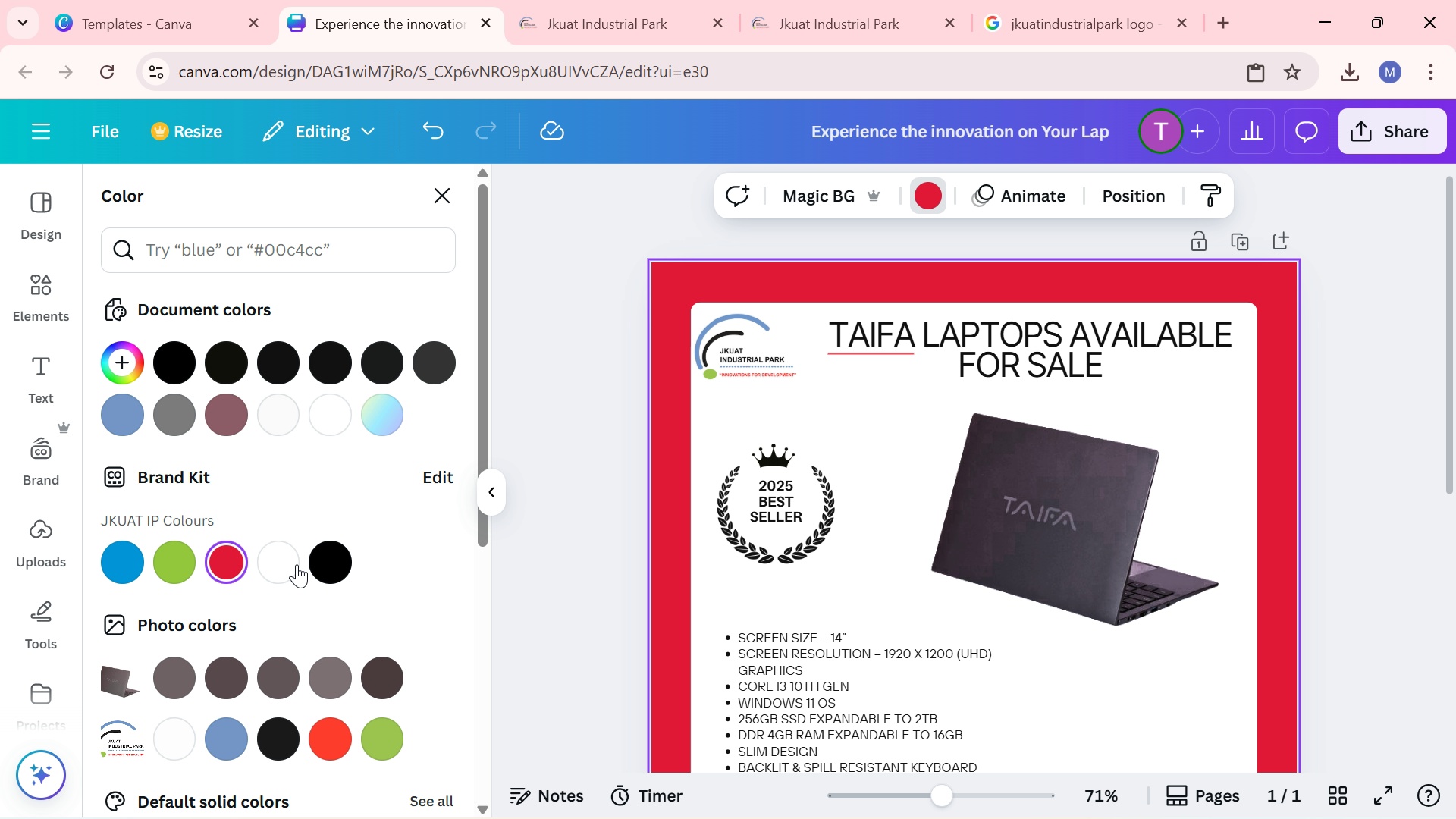 
mouse_move([243, 708])
 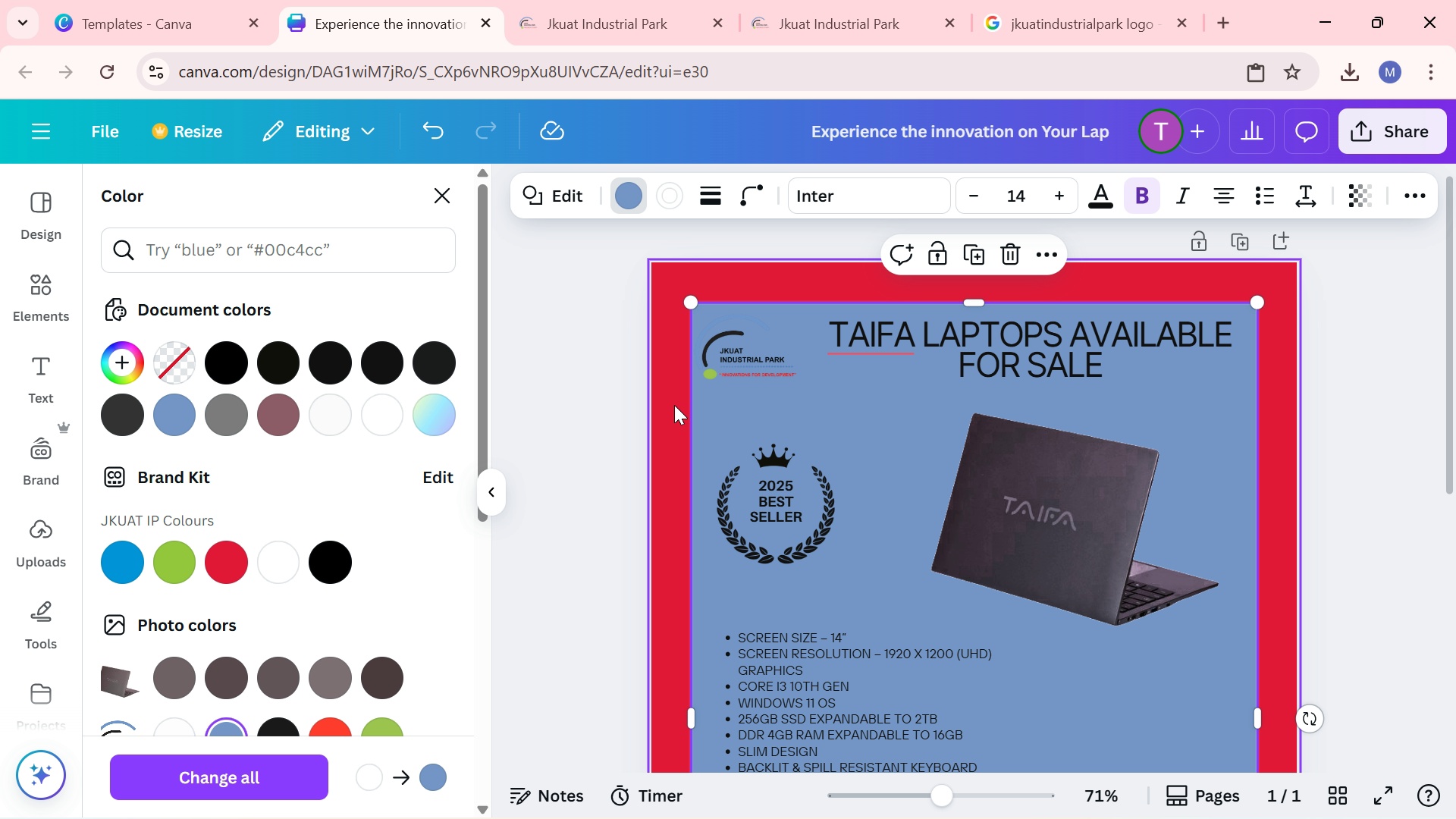 
left_click([674, 405])
 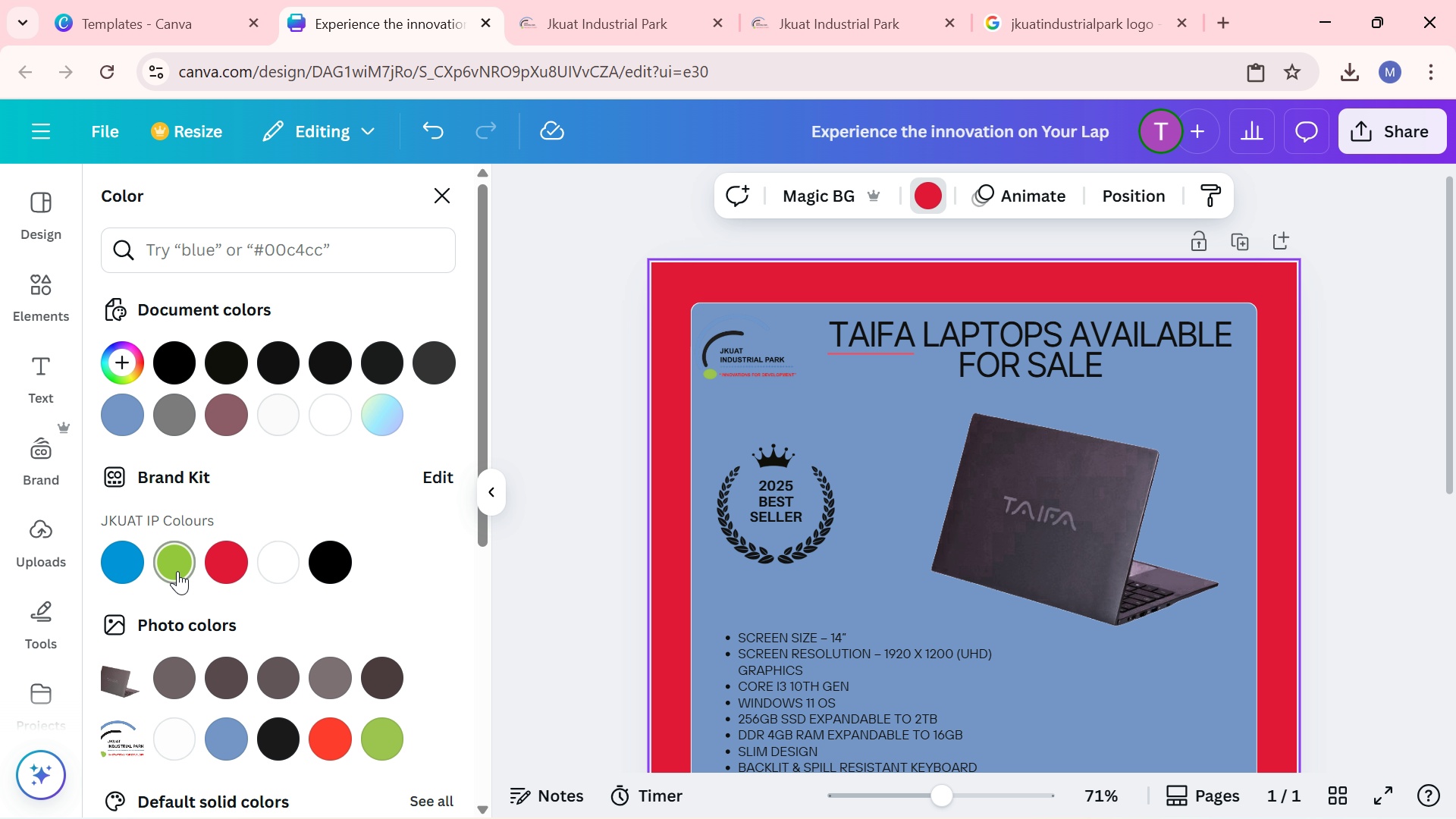 
left_click([177, 571])
 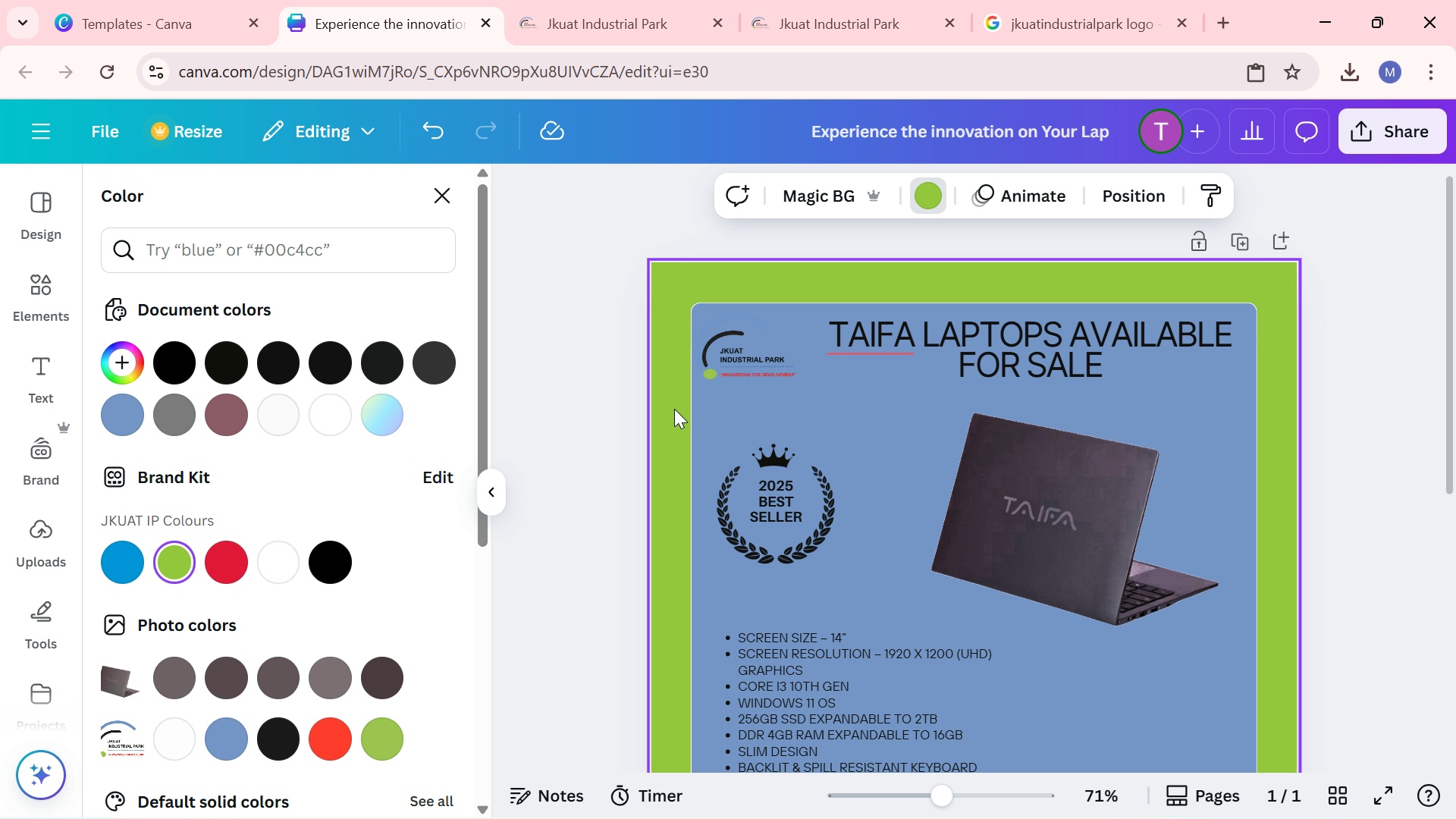 
wait(6.7)
 